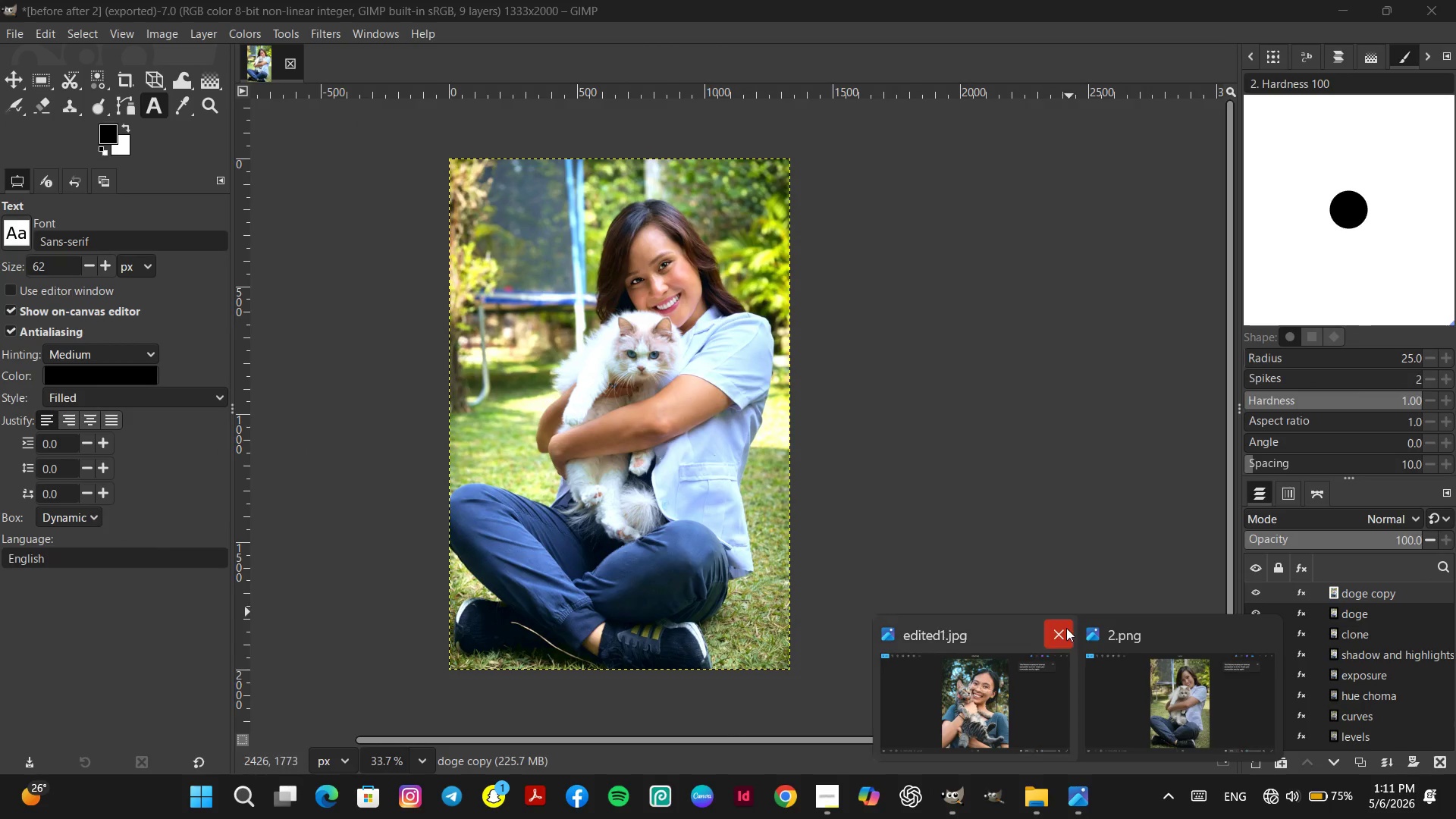 
left_click([1063, 629])
 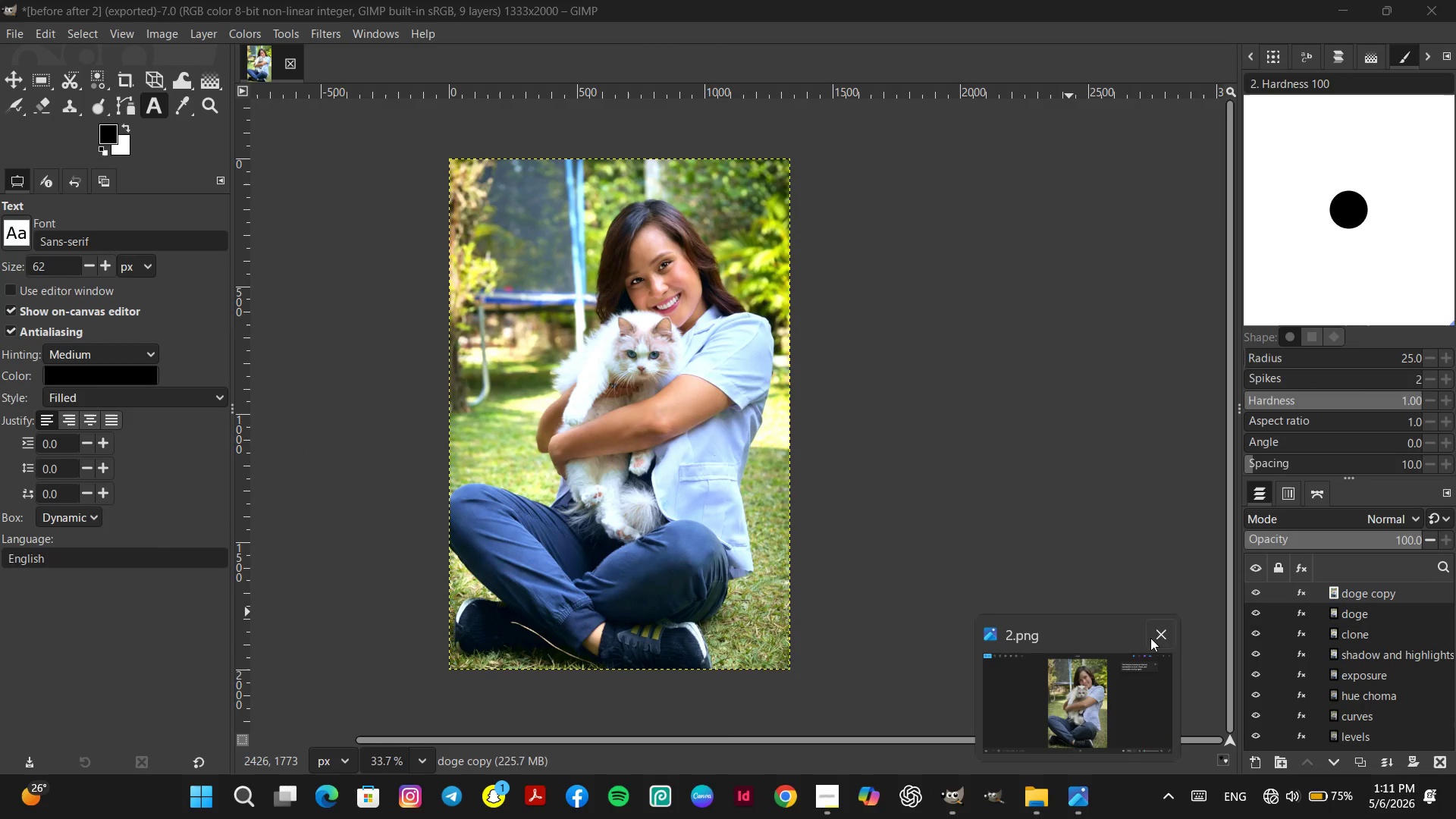 
left_click([1155, 635])
 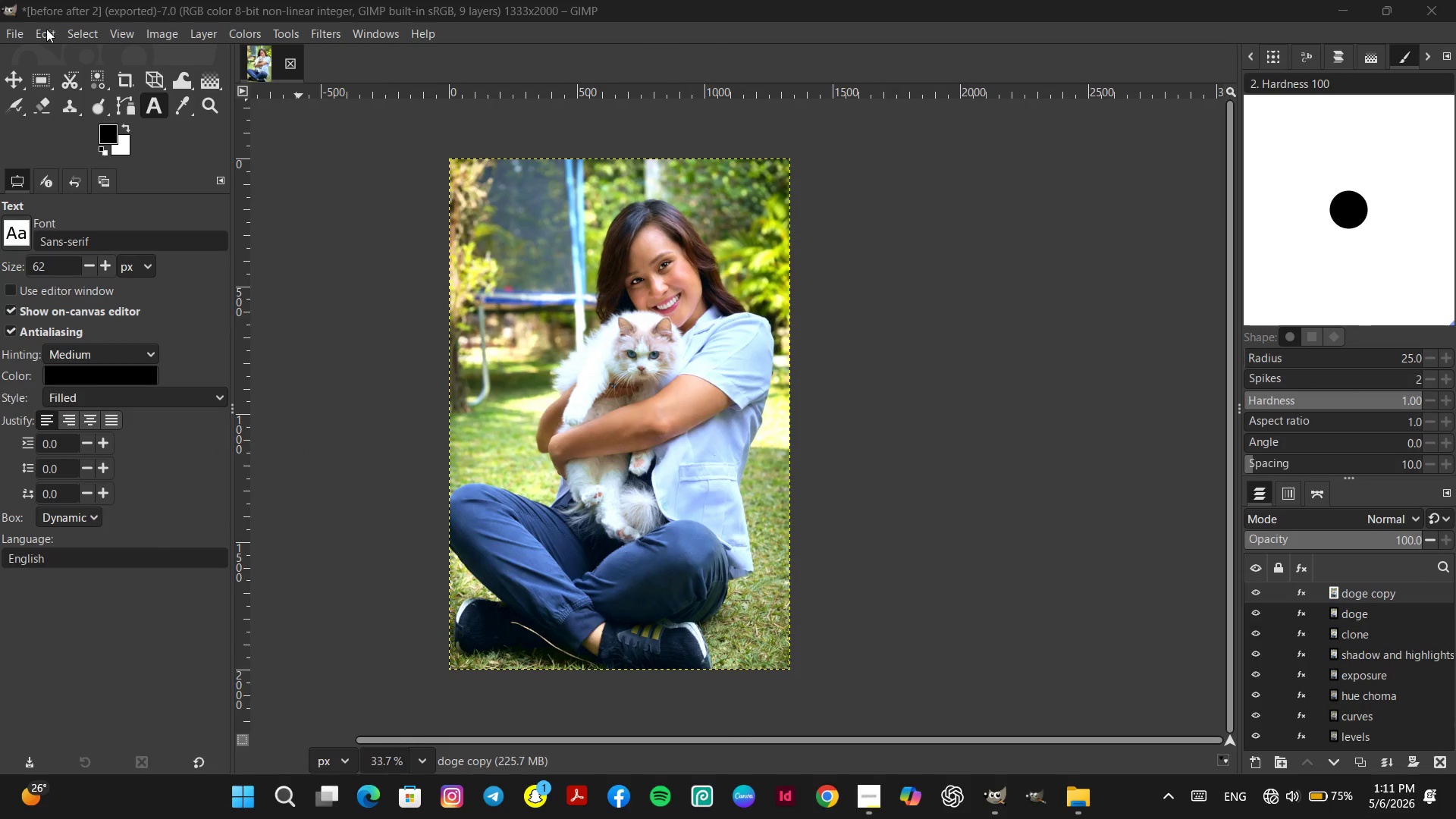 
left_click([20, 35])
 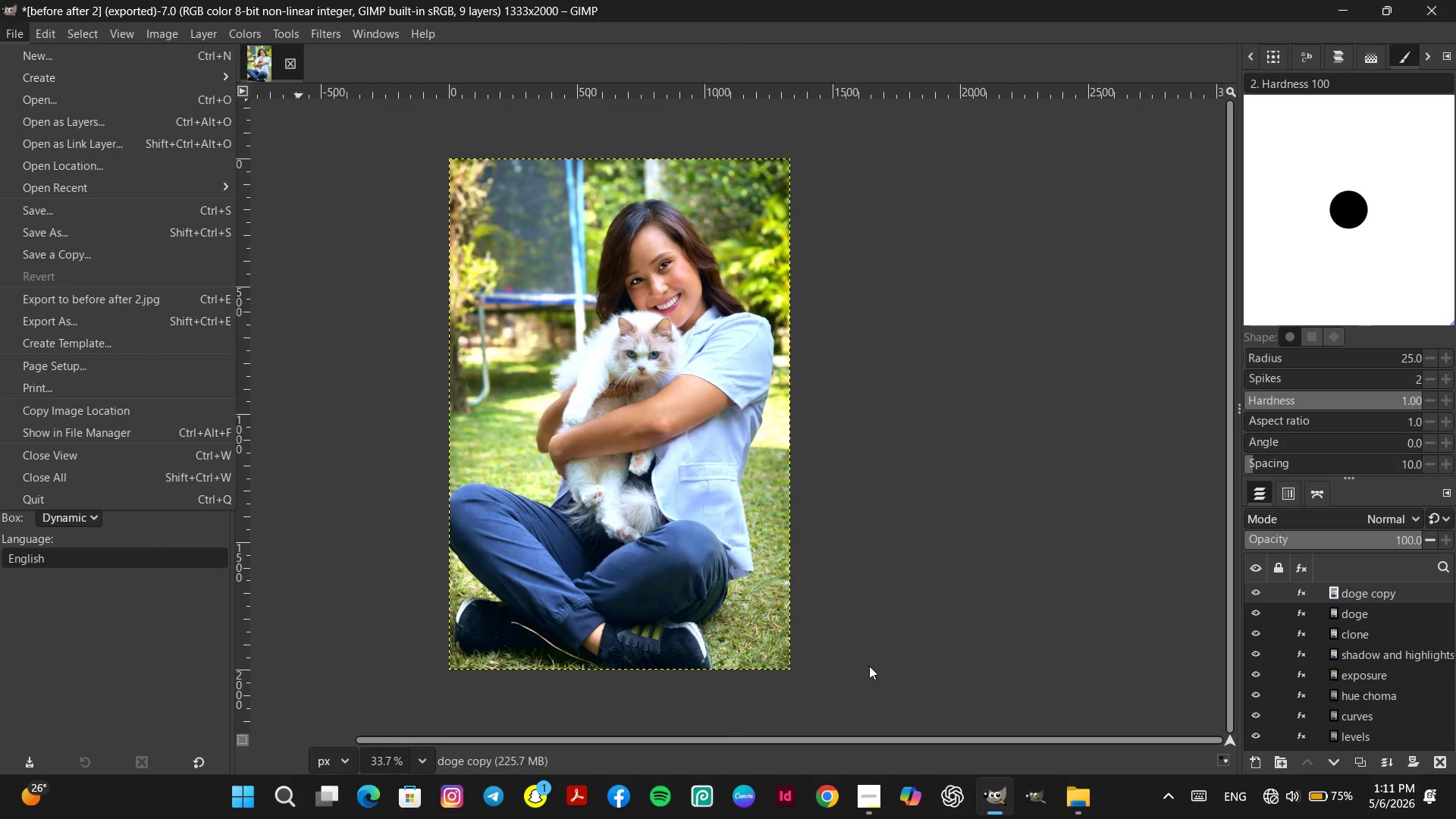 
left_click([1084, 802])
 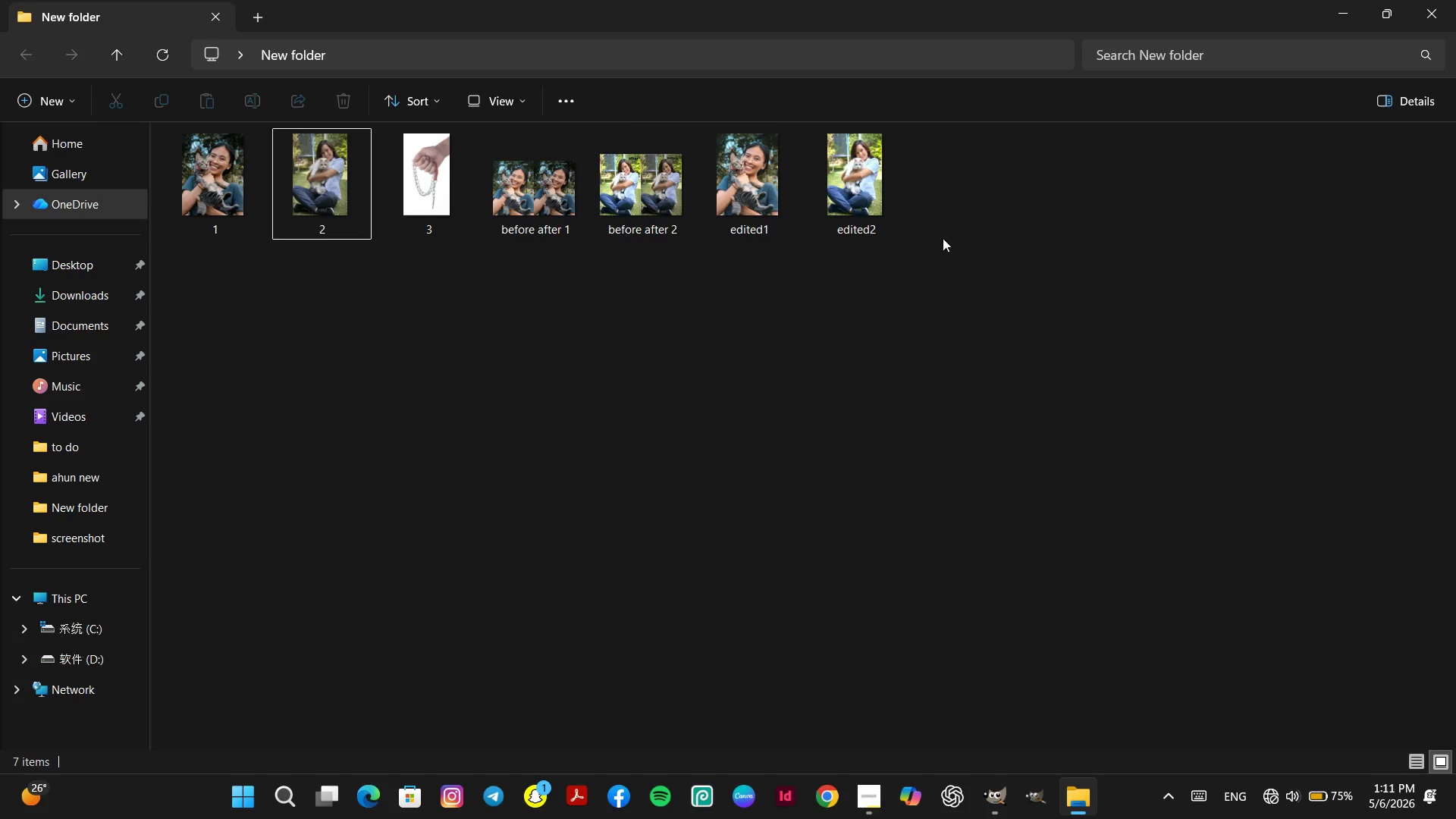 
left_click([843, 200])
 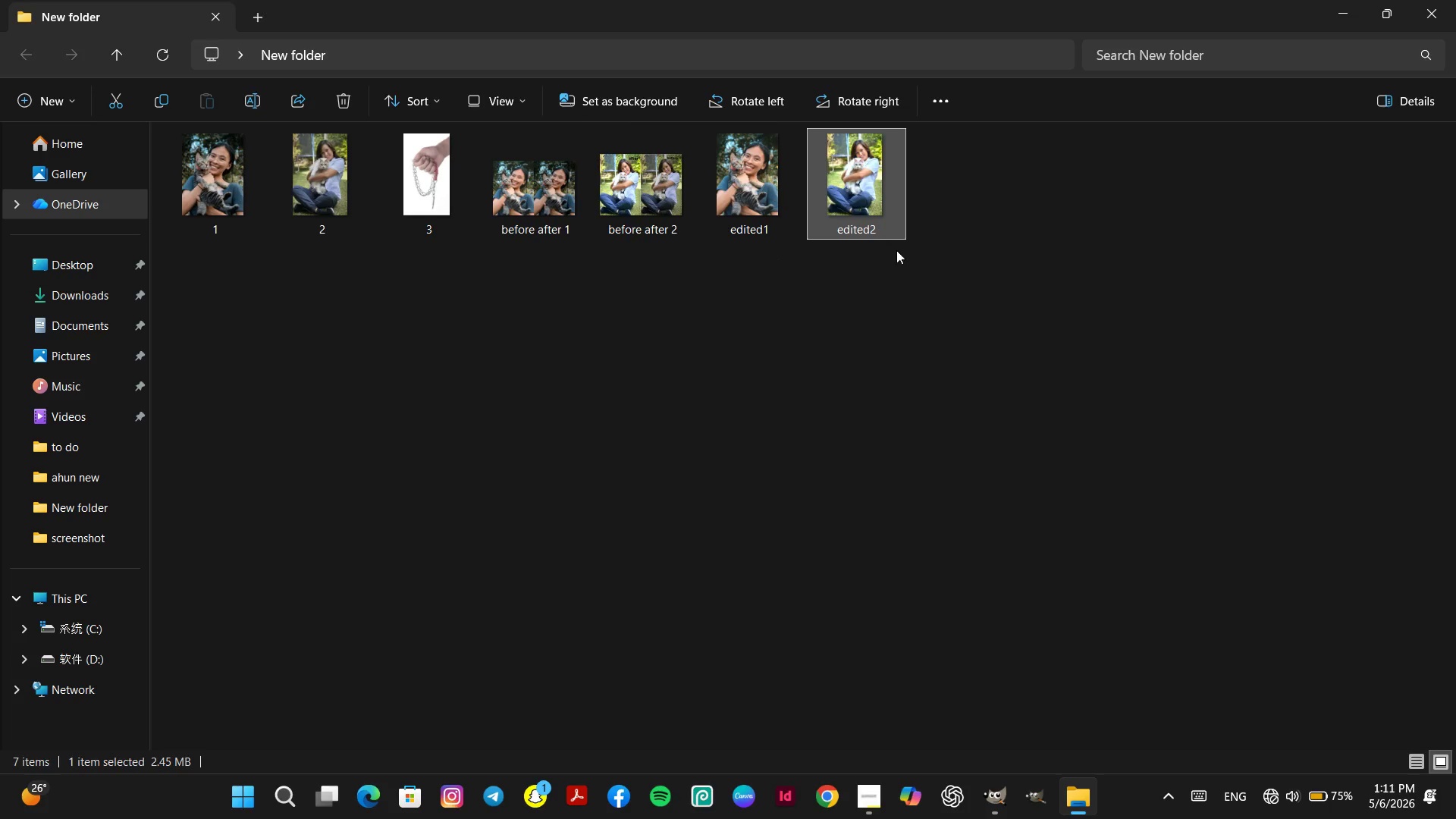 
hold_key(key=ControlLeft, duration=0.94)
left_click([648, 209])
 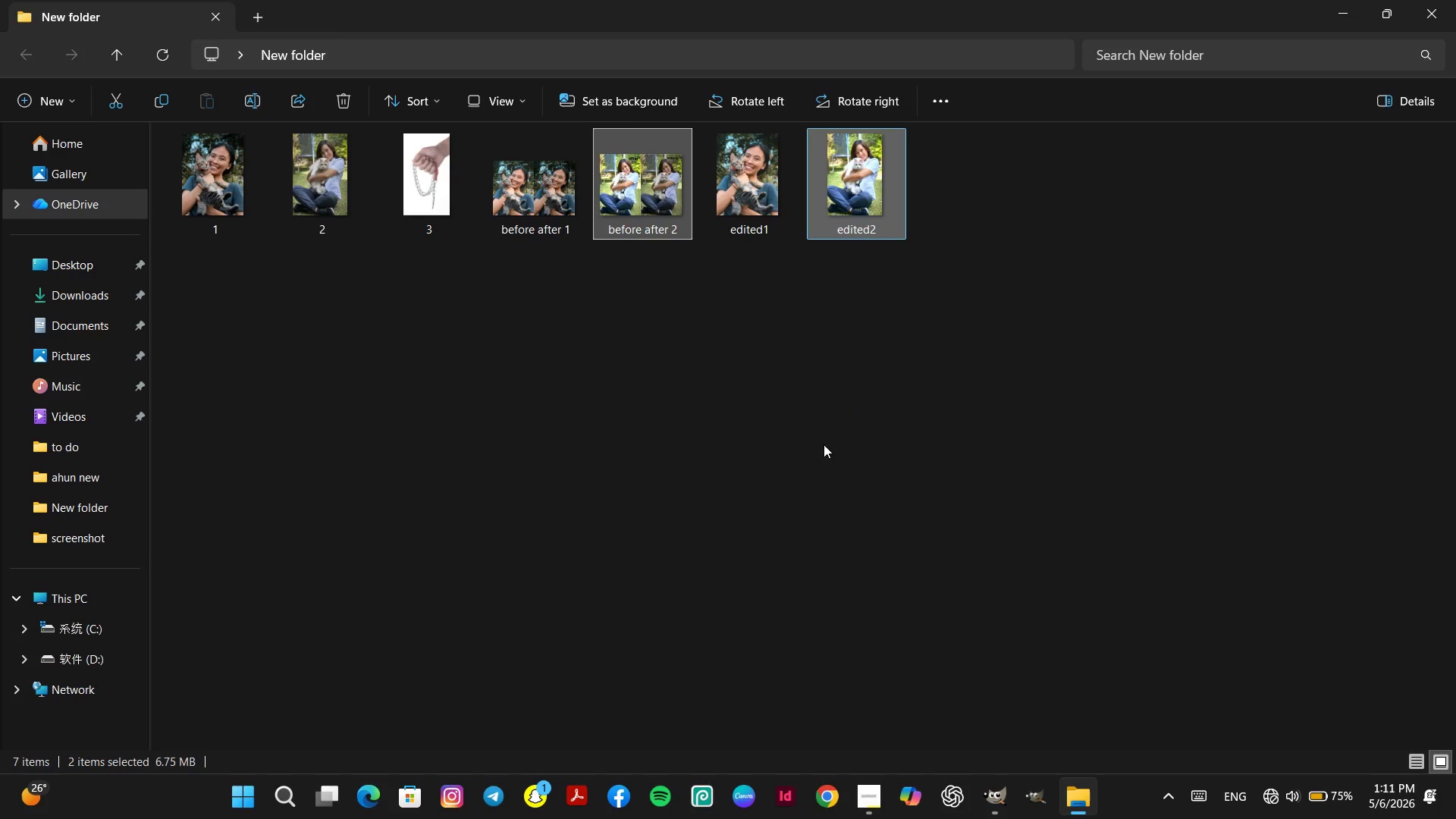 
wait(6.33)
 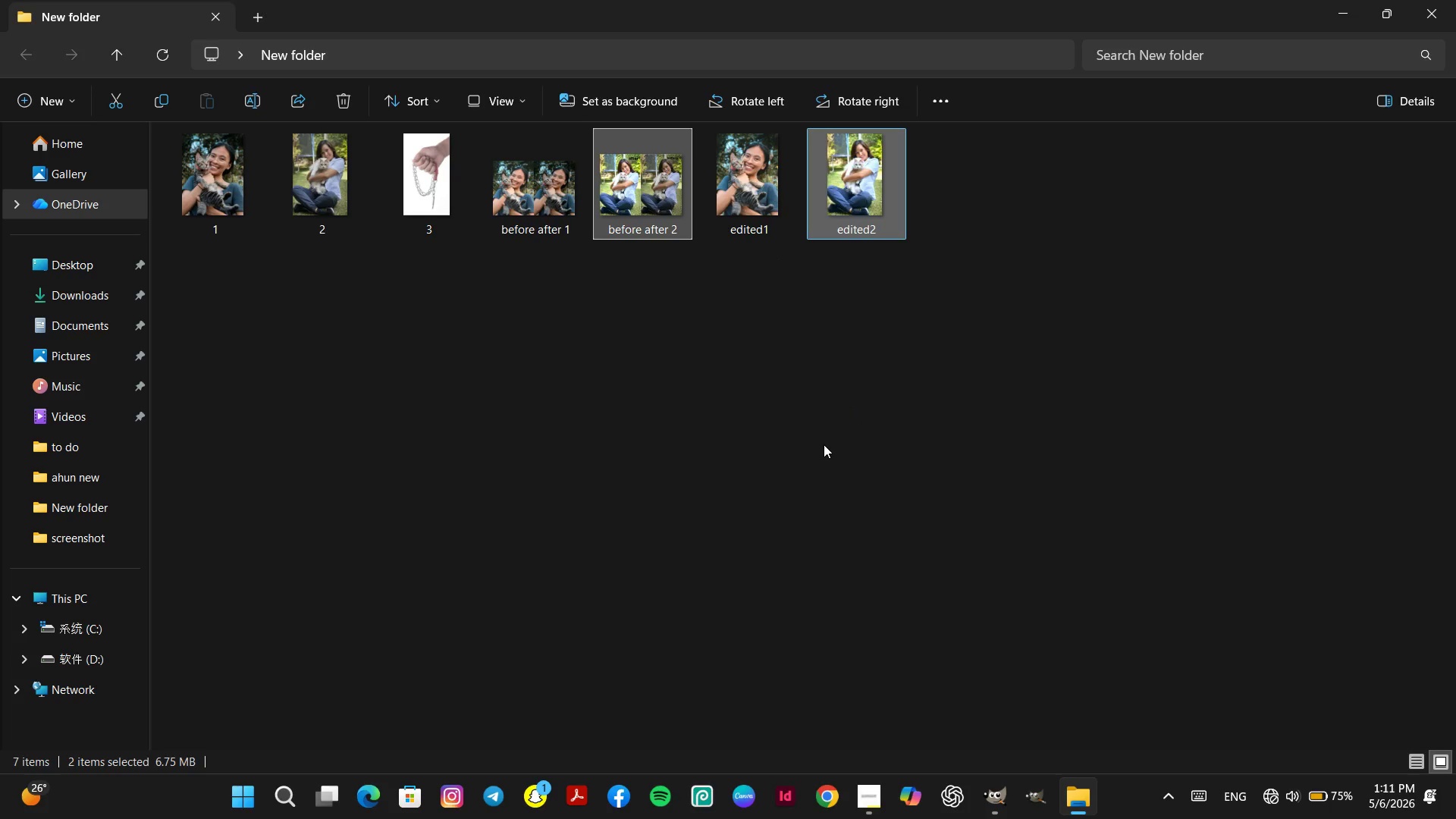 
key(Shift+Delete)
 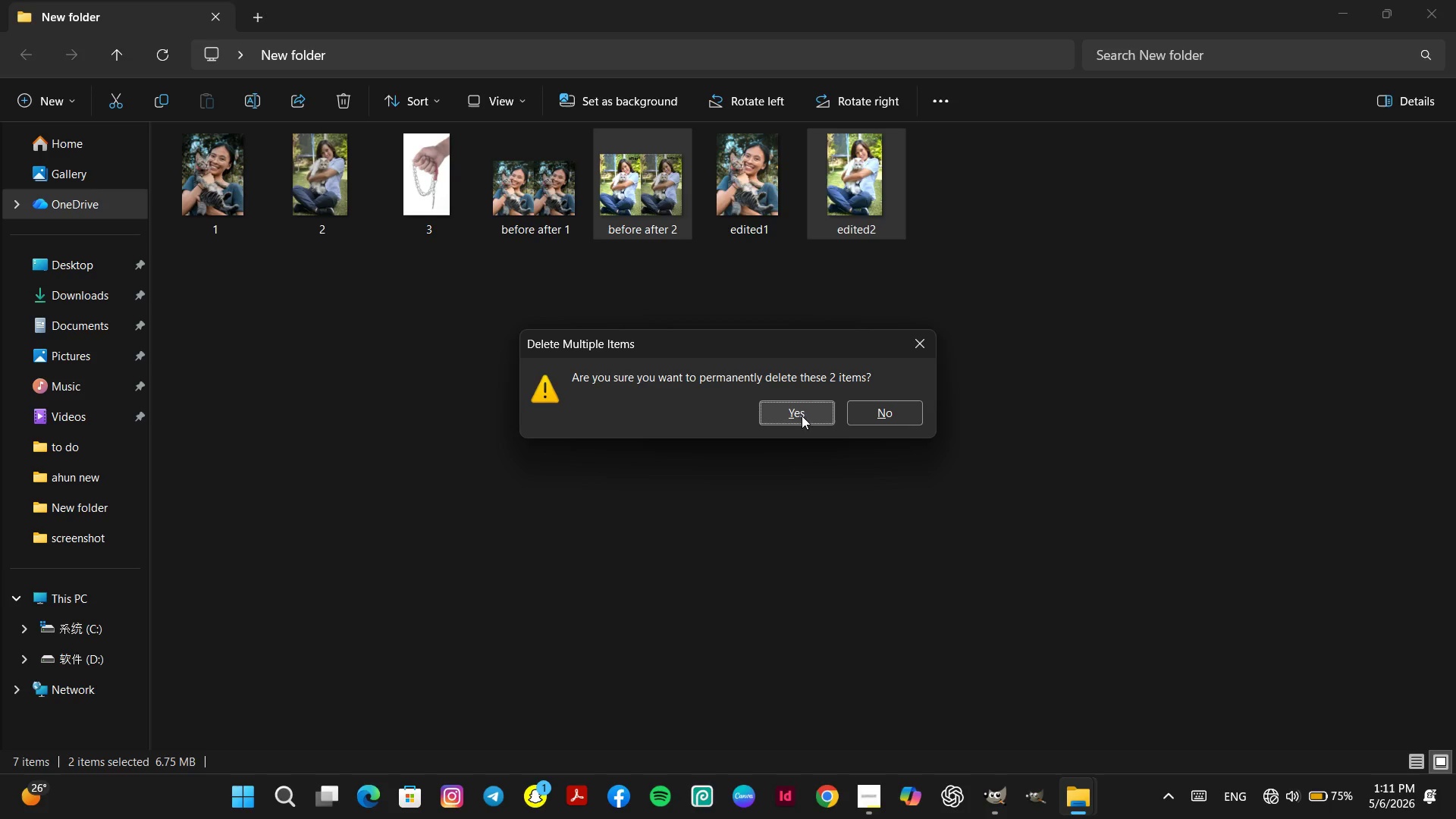 
left_click([799, 415])
 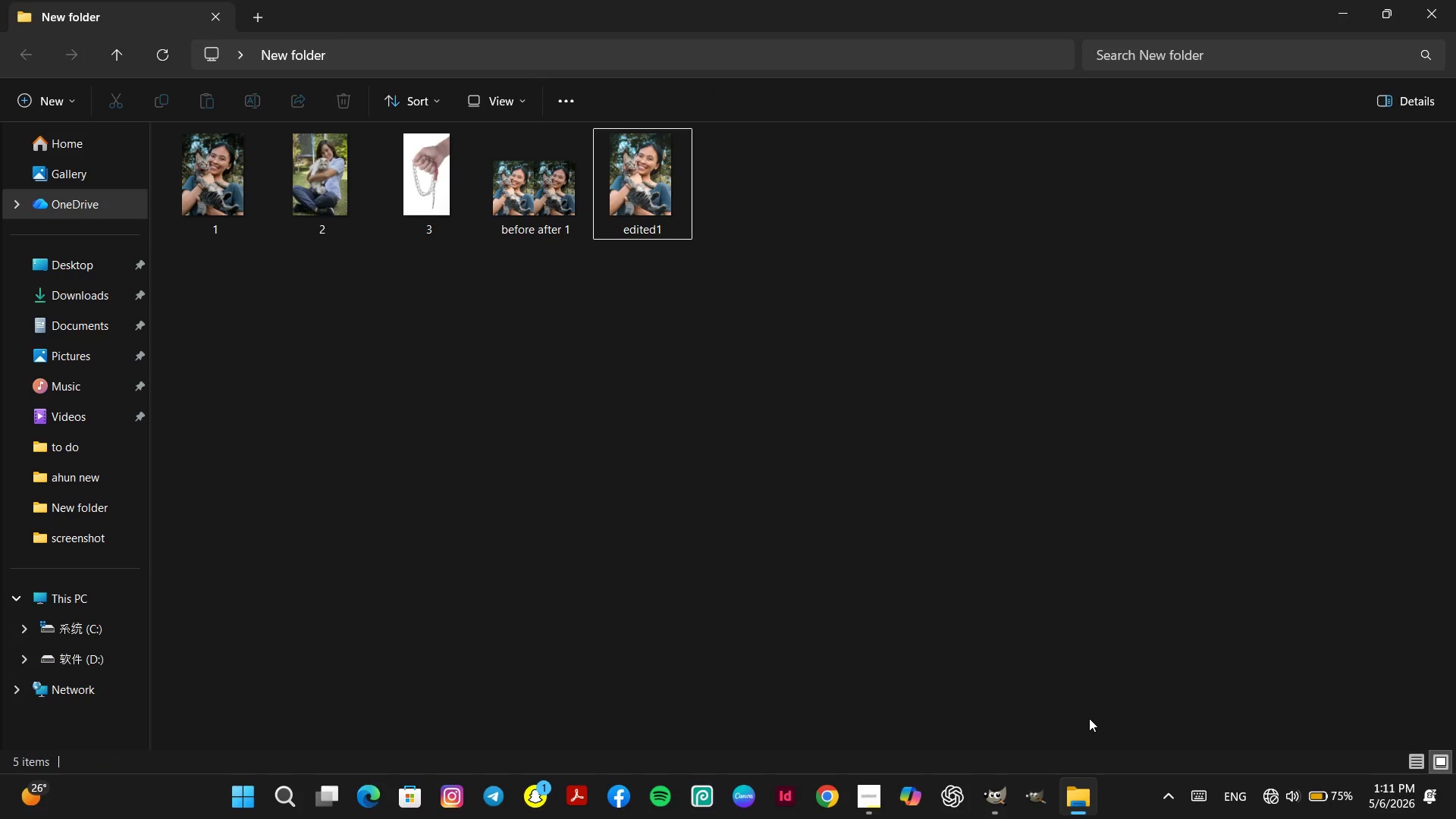 
left_click([1081, 818])
 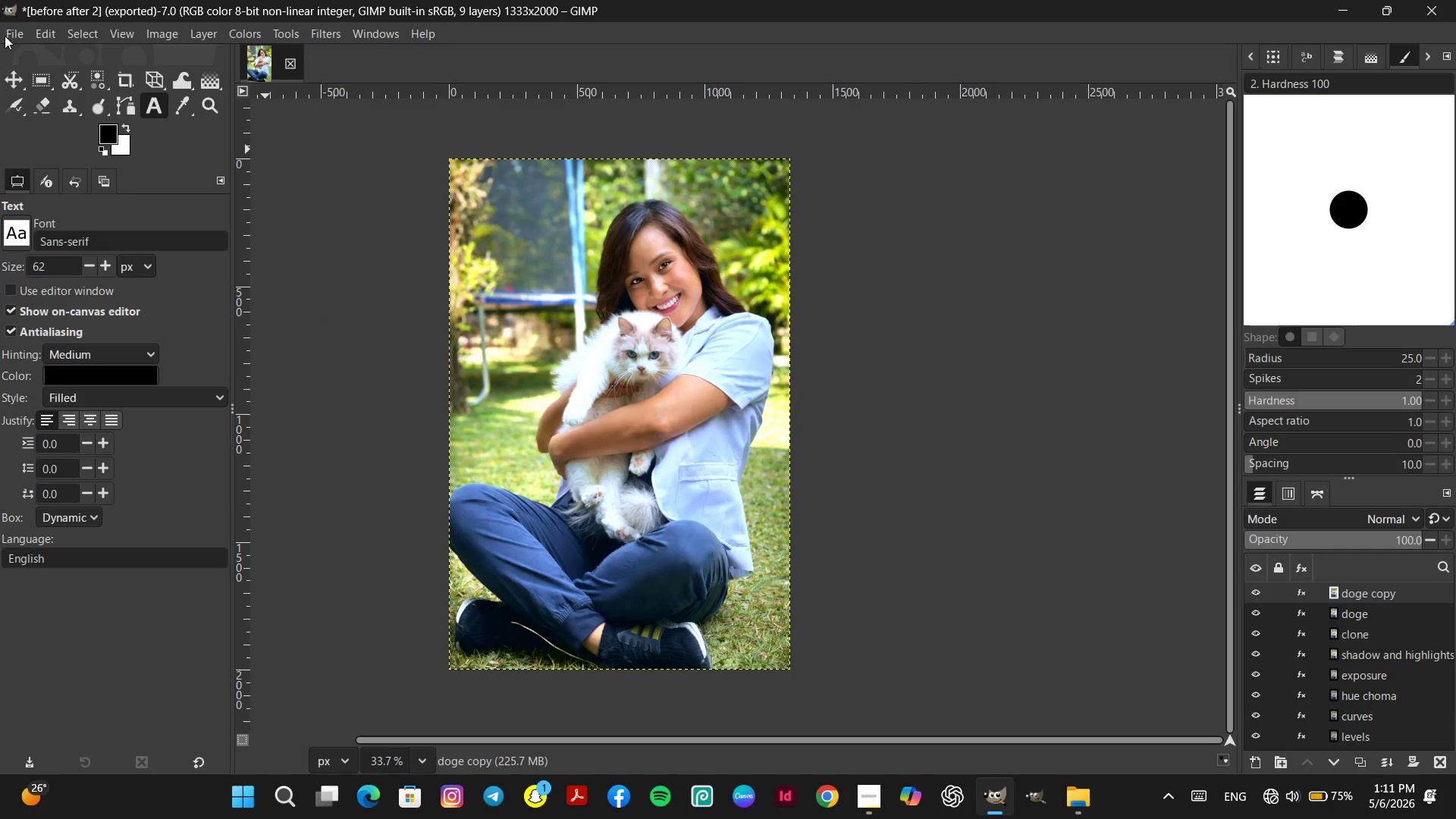 
left_click([6, 34])
 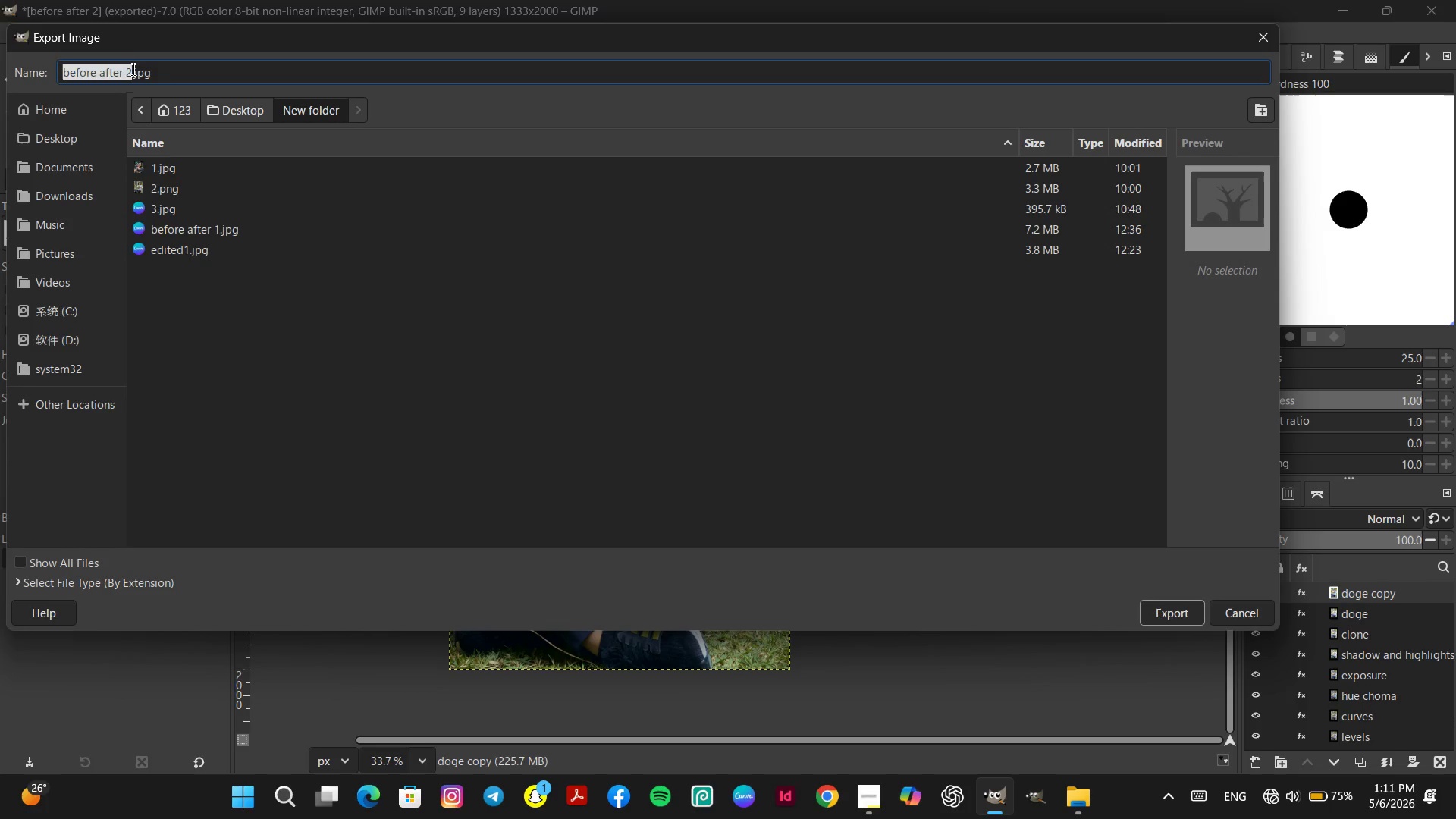 
type(edited2)
 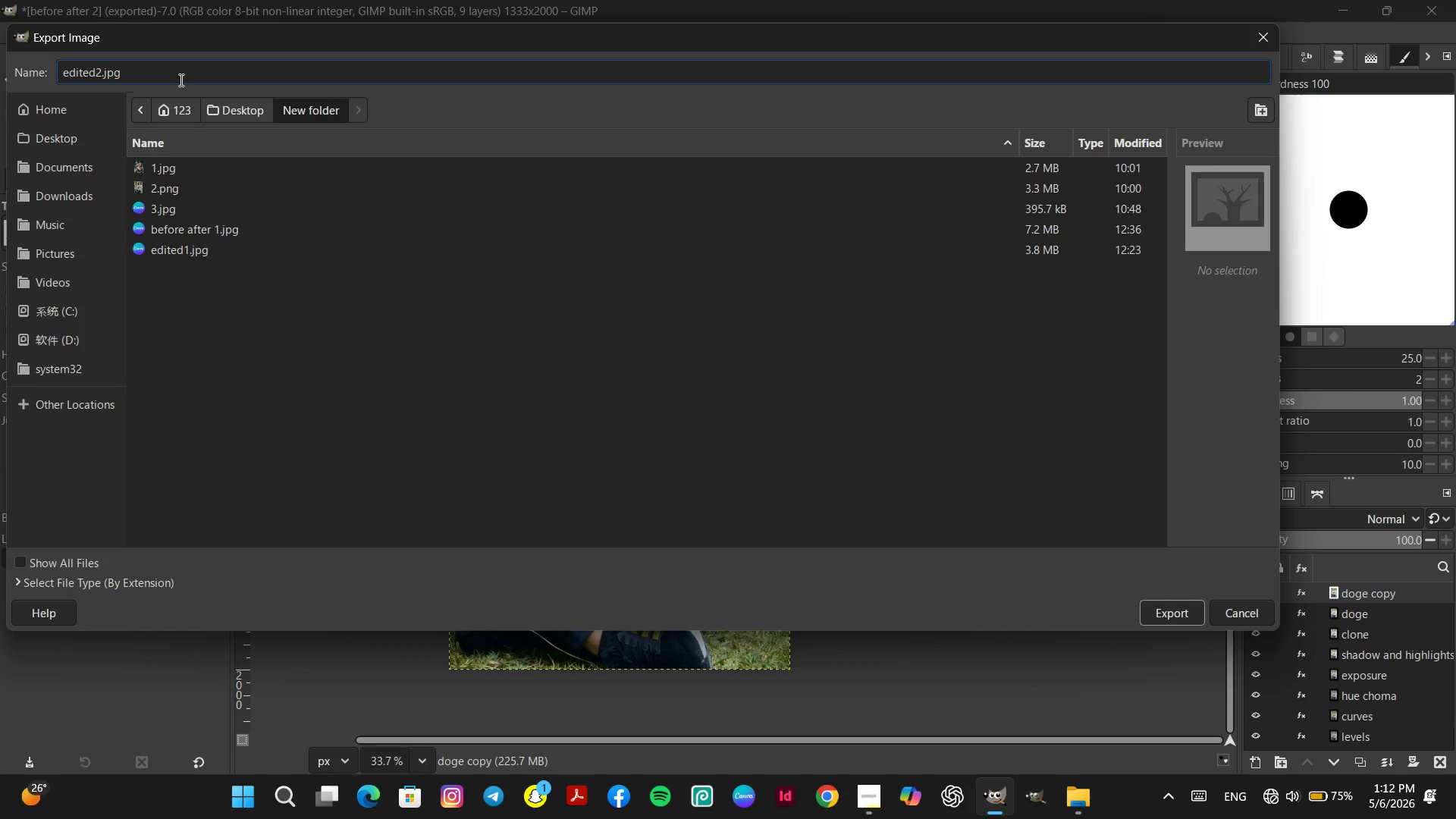 
left_click([177, 70])
 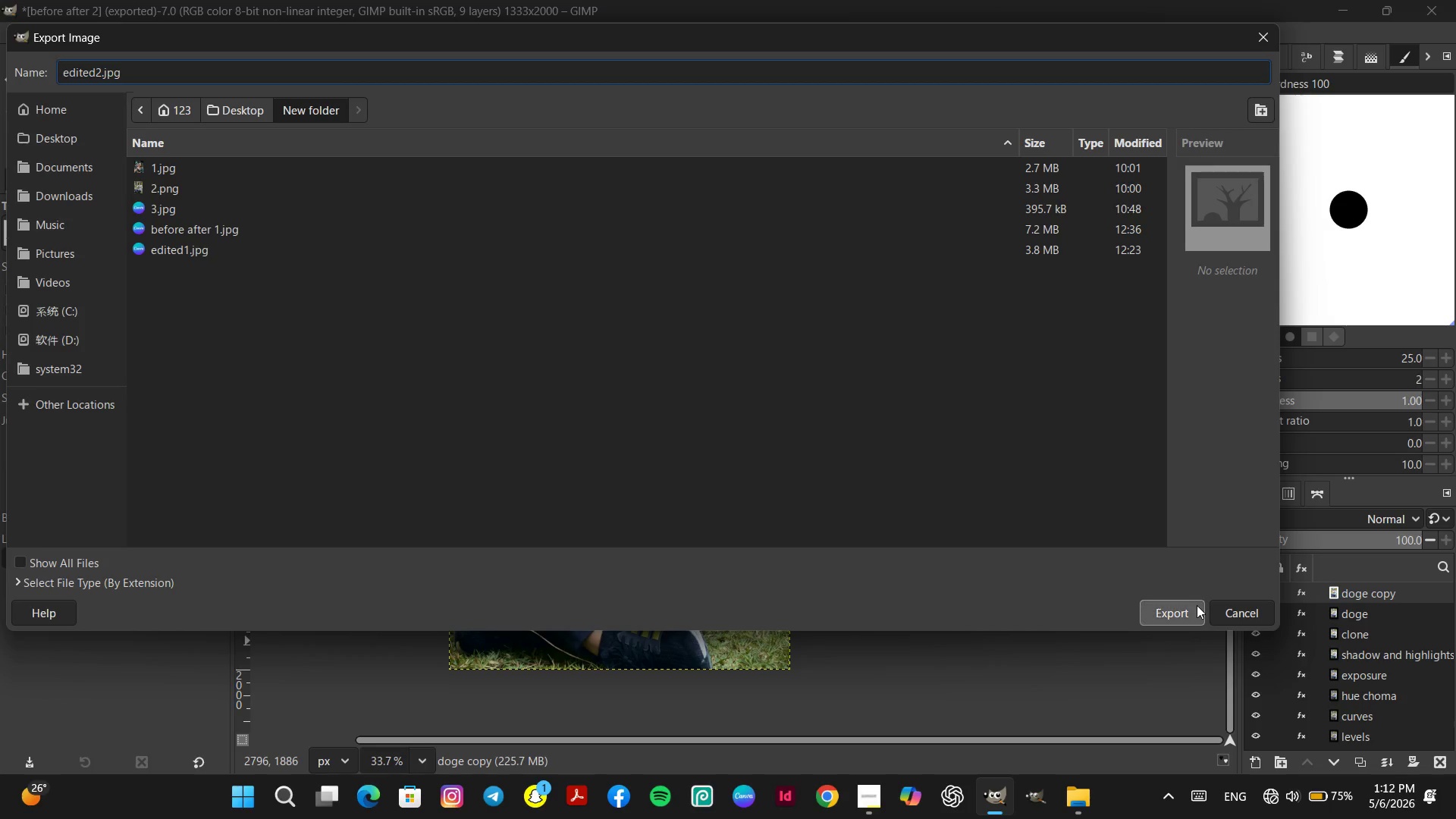 
left_click([1197, 605])
 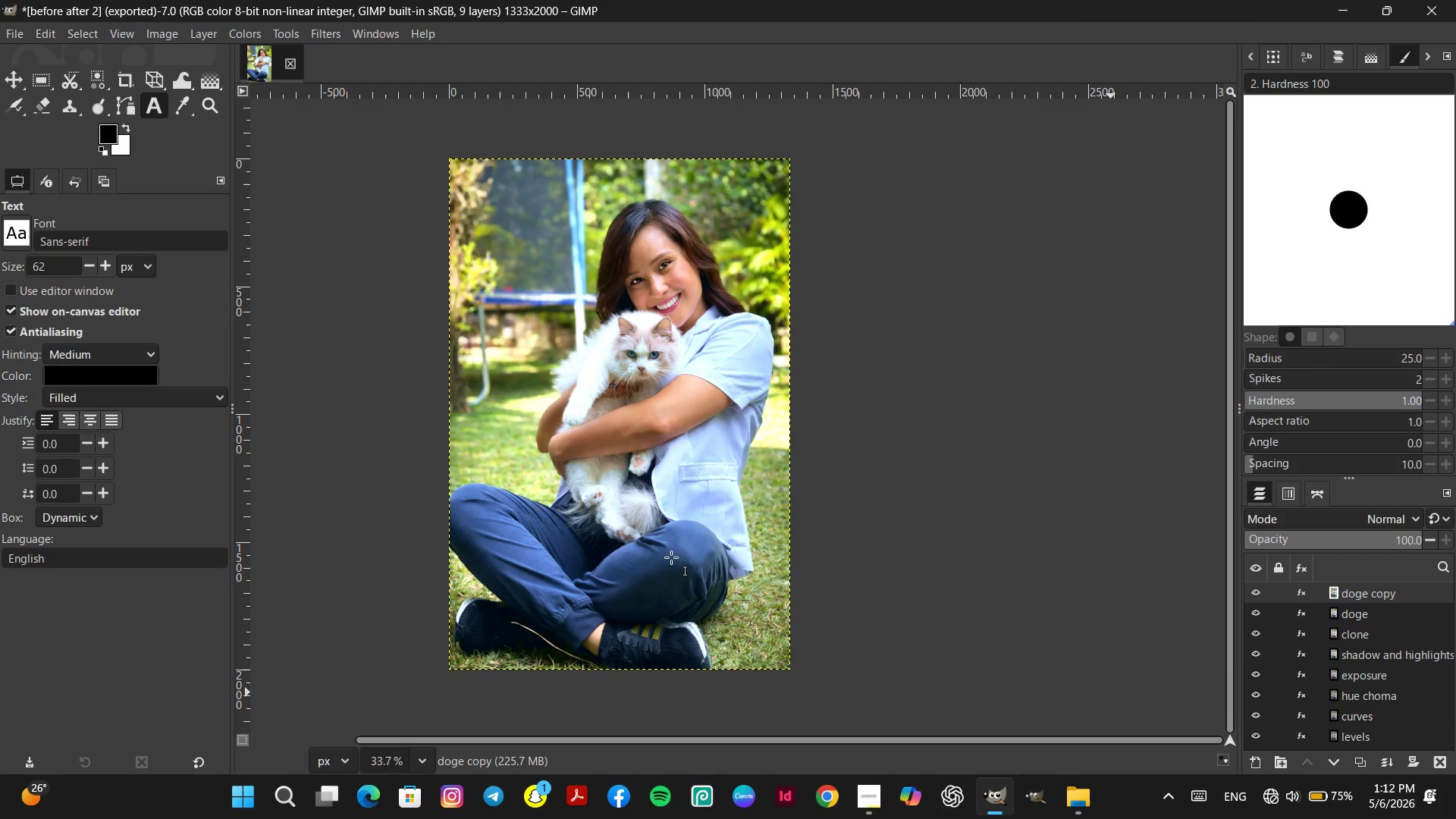 
wait(12.56)
 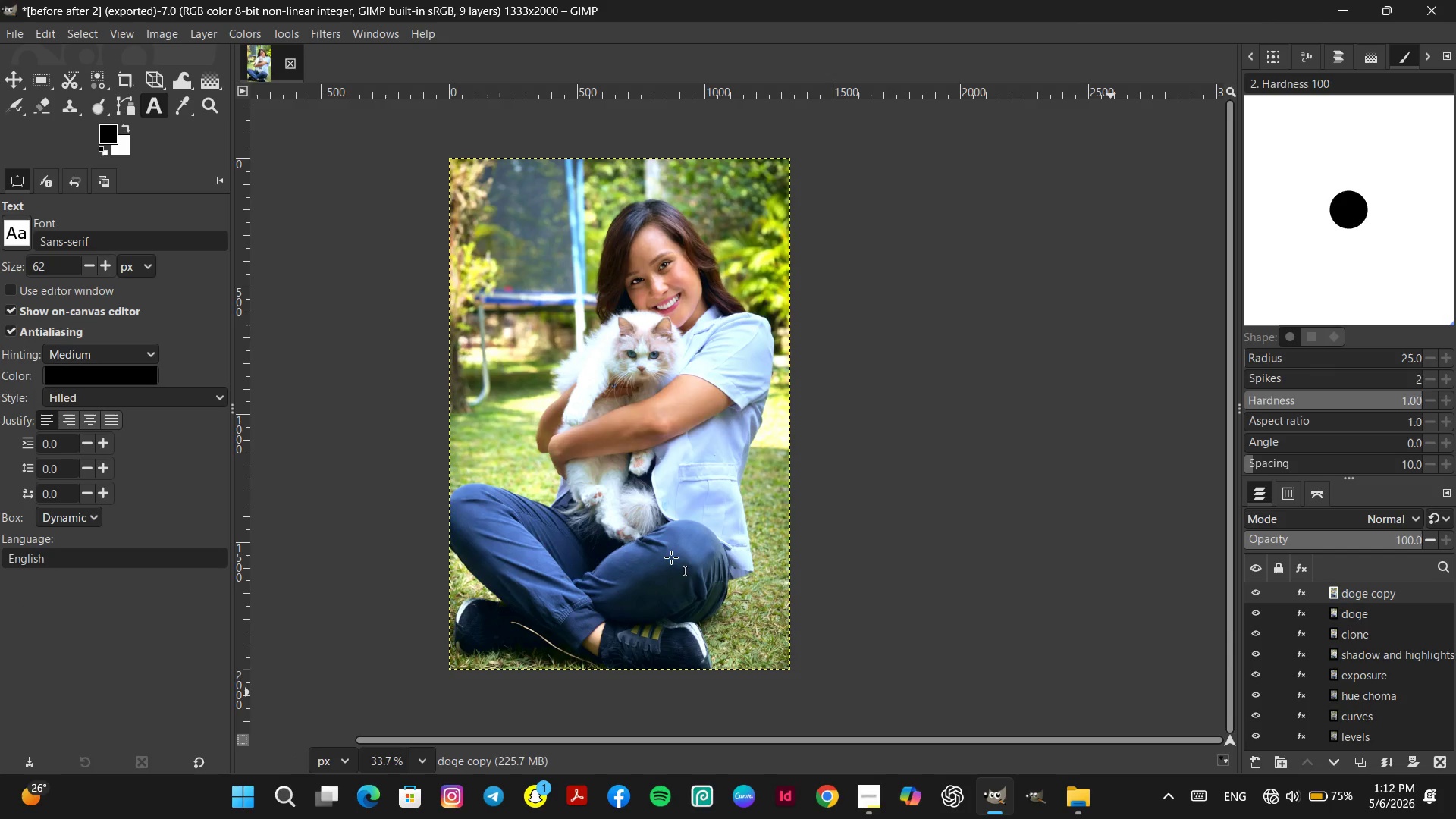 
left_click([407, 487])
 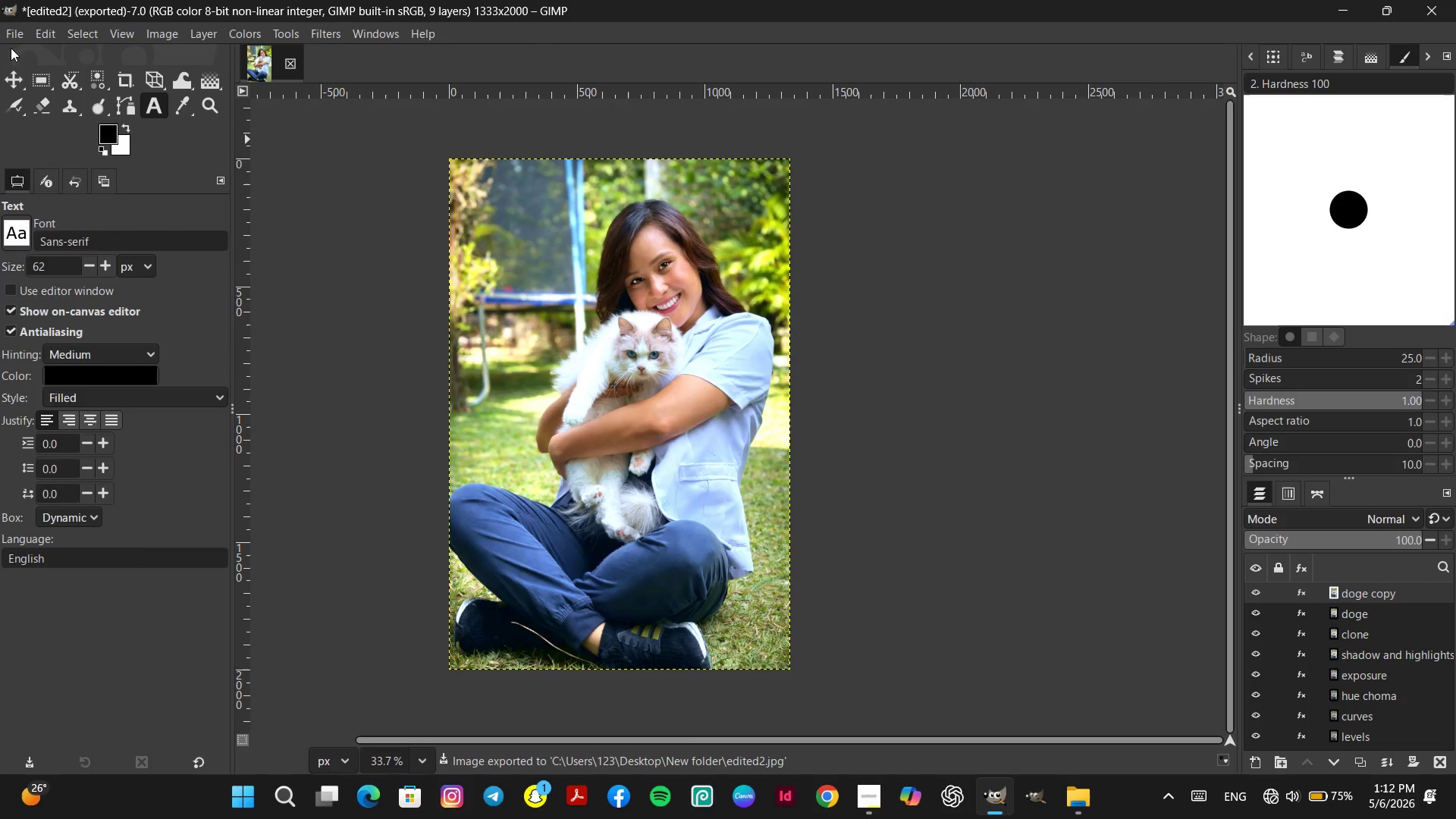 
left_click([171, 28])
 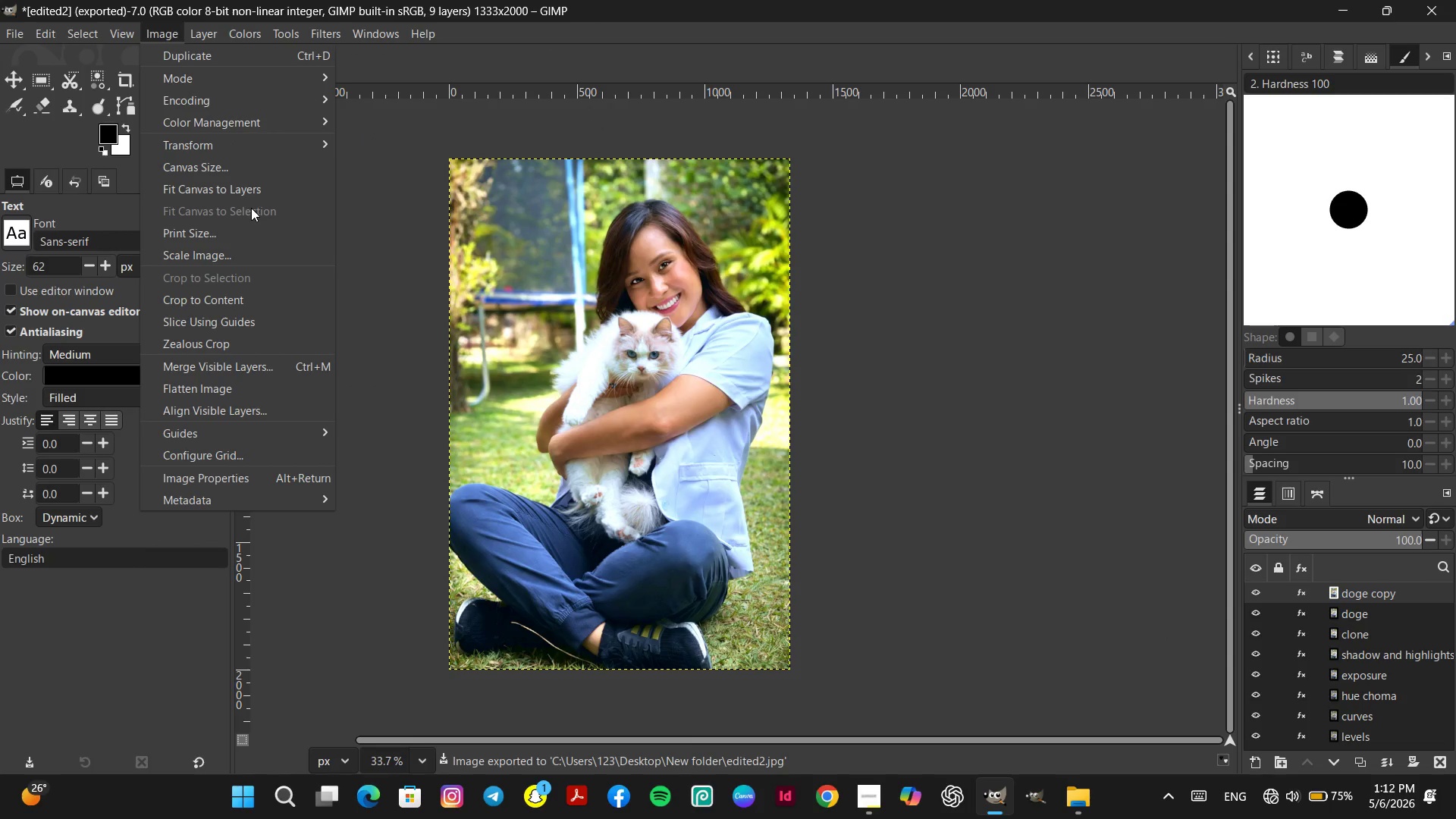 
mouse_move([240, 171])
 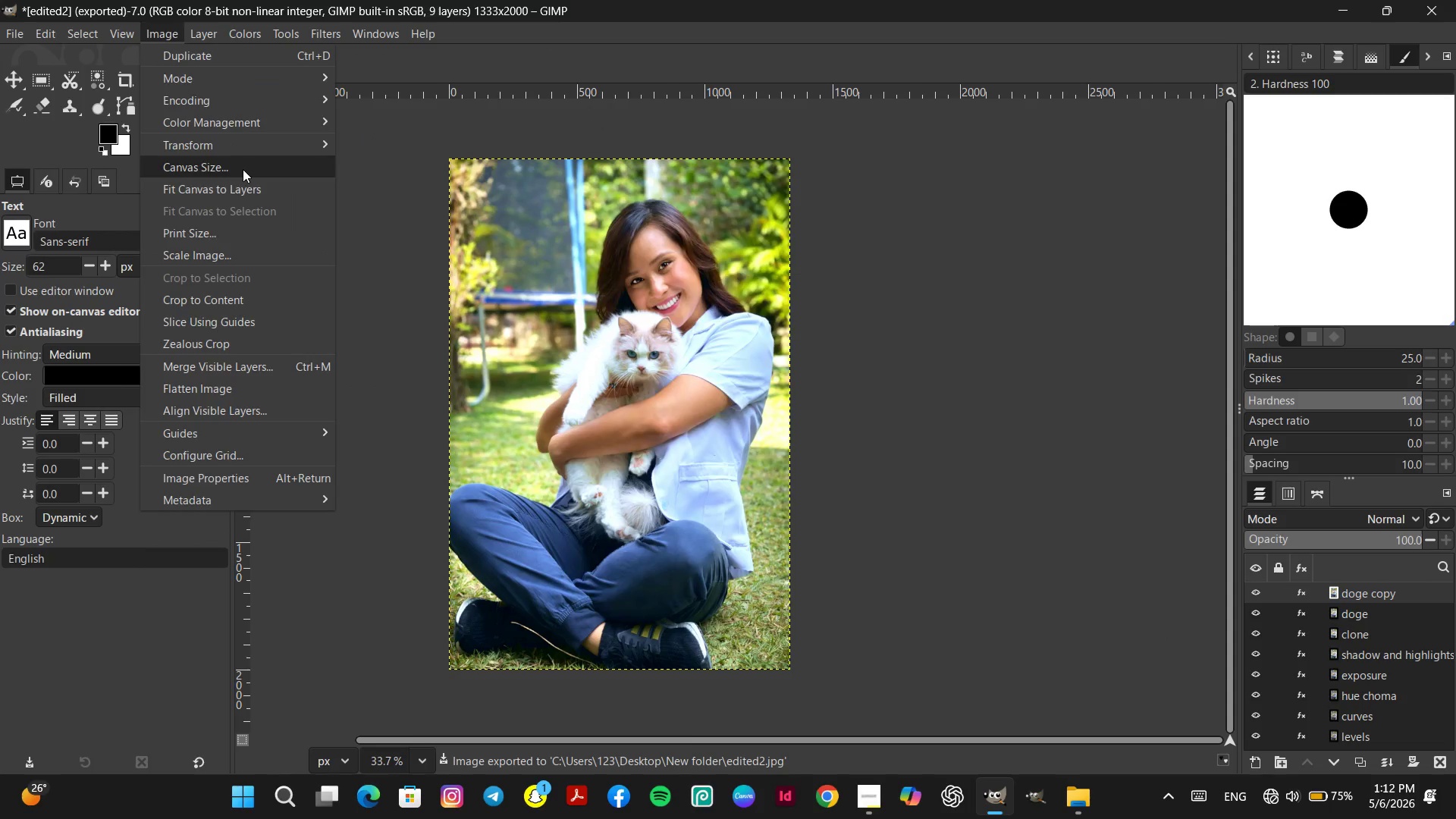 
left_click([243, 169])
 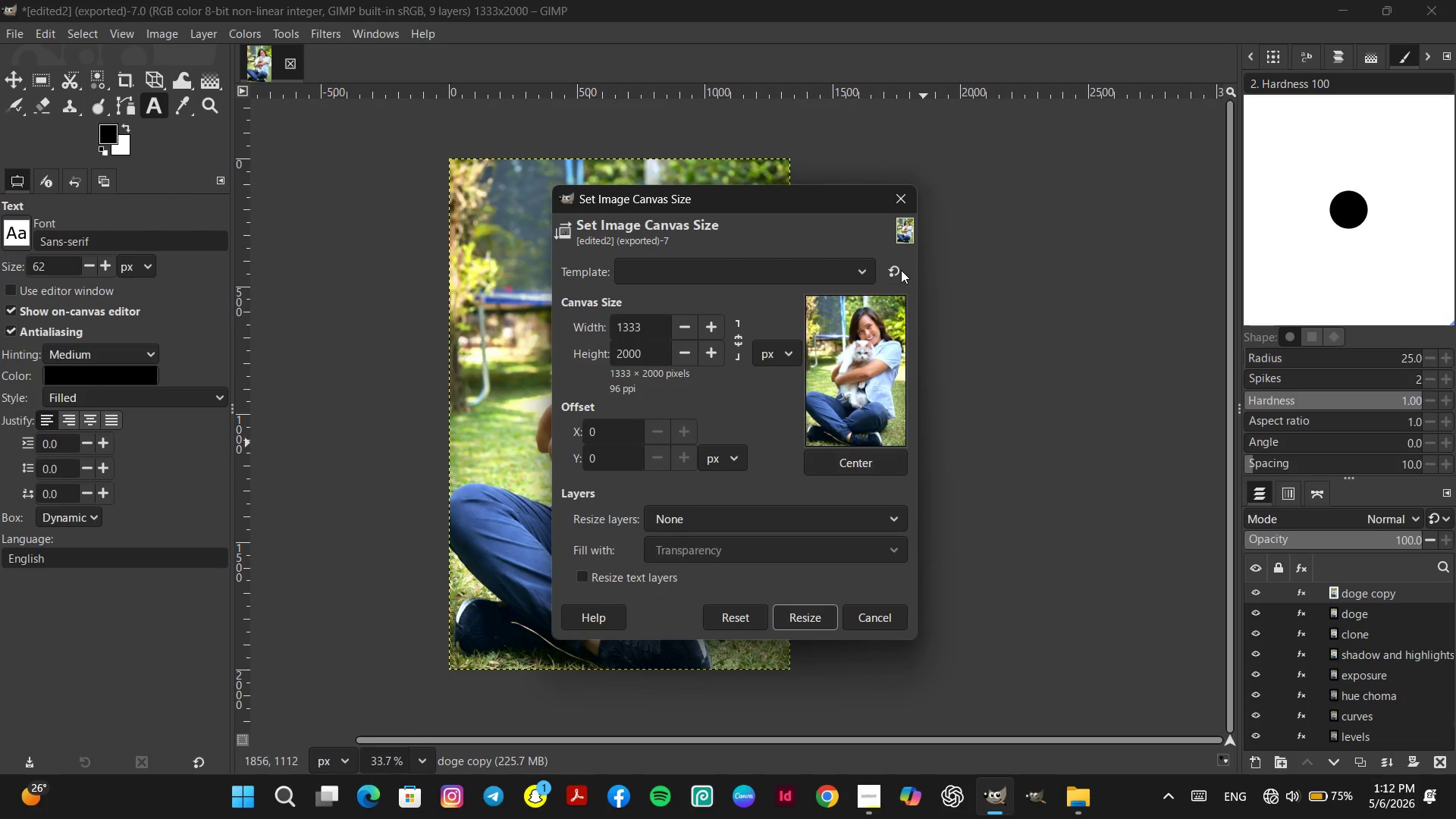 
wait(7.48)
 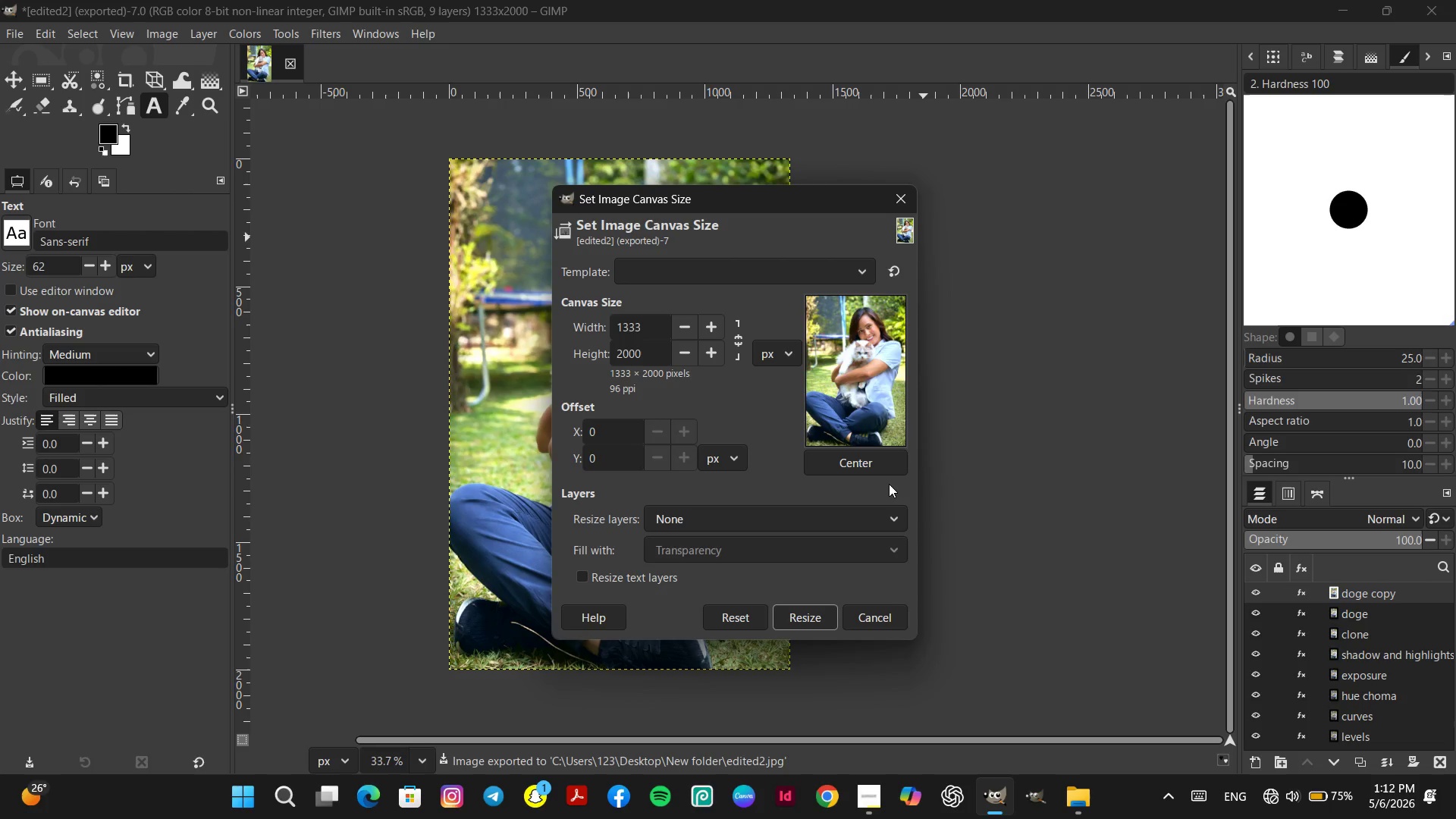 
left_click([899, 198])
 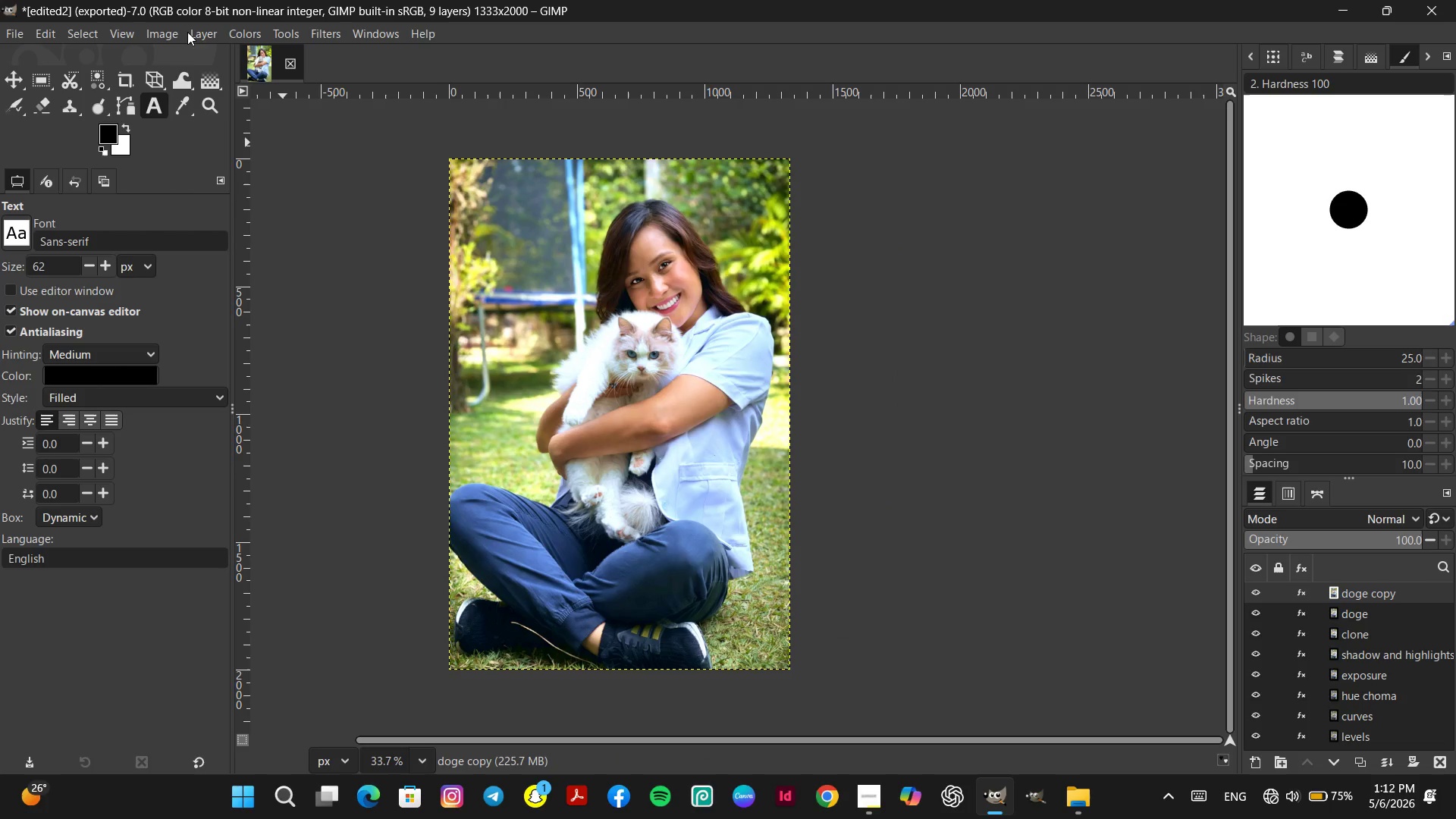 
left_click([168, 34])
 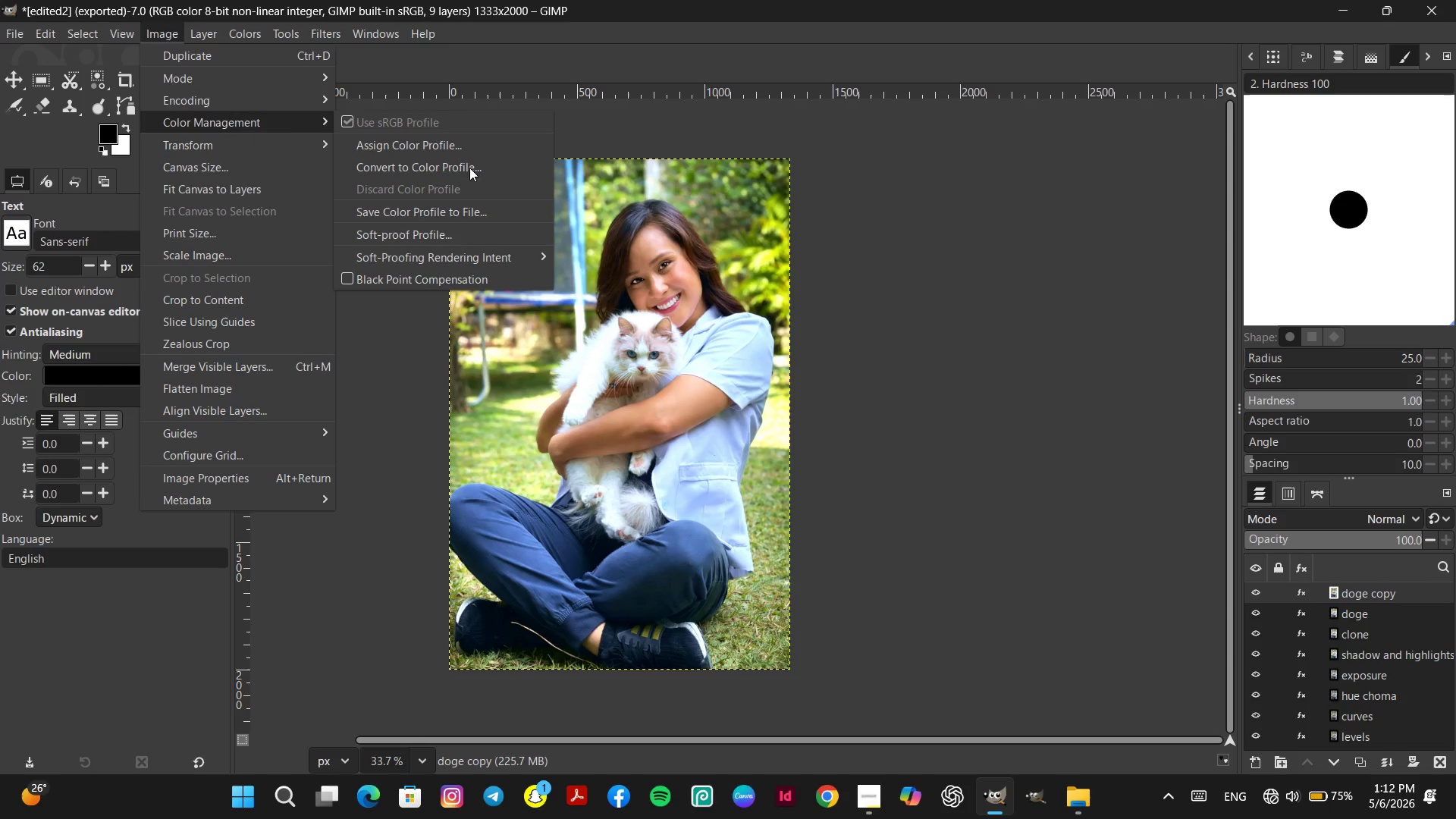 
left_click([482, 171])
 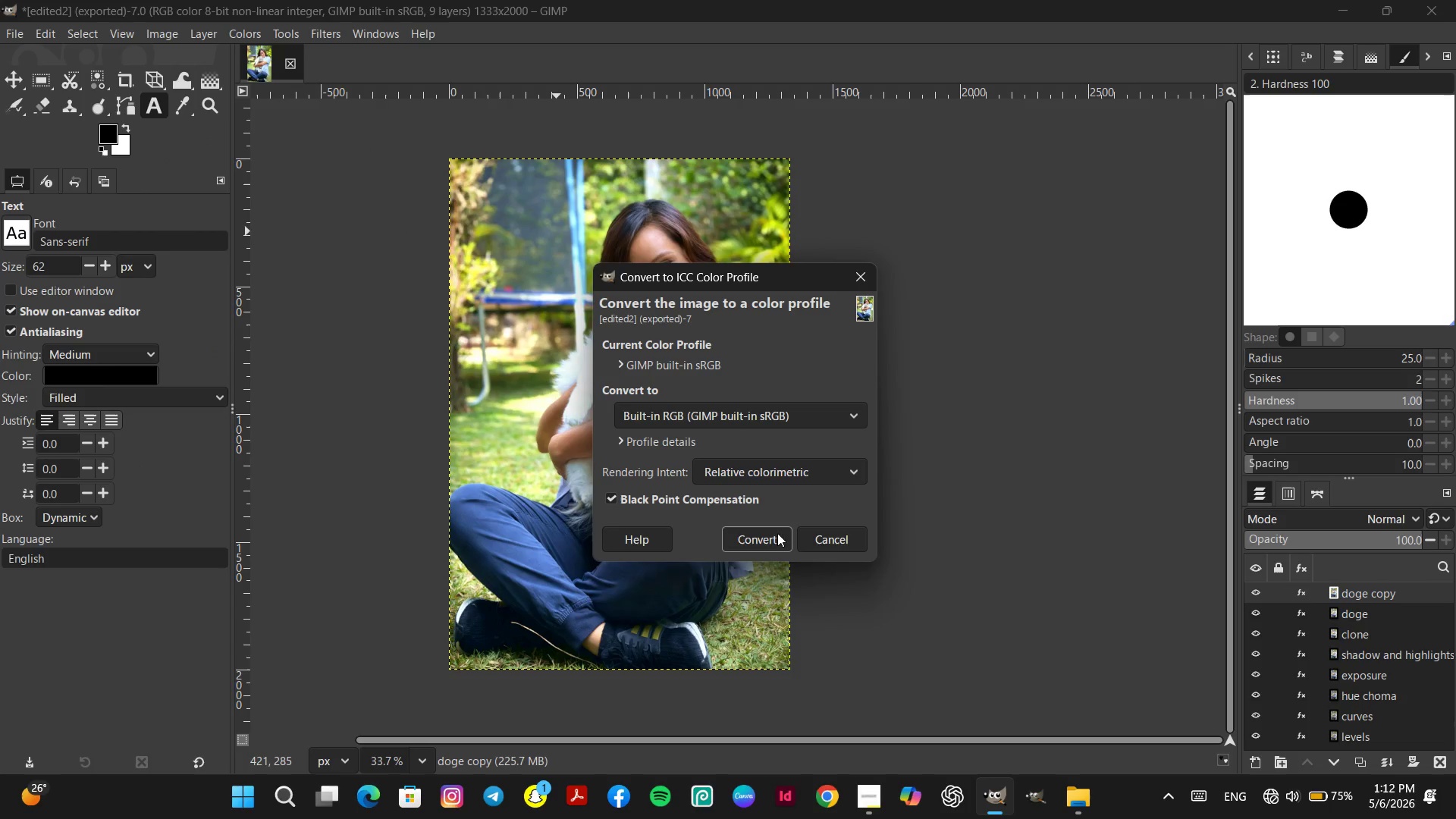 
left_click([773, 543])
 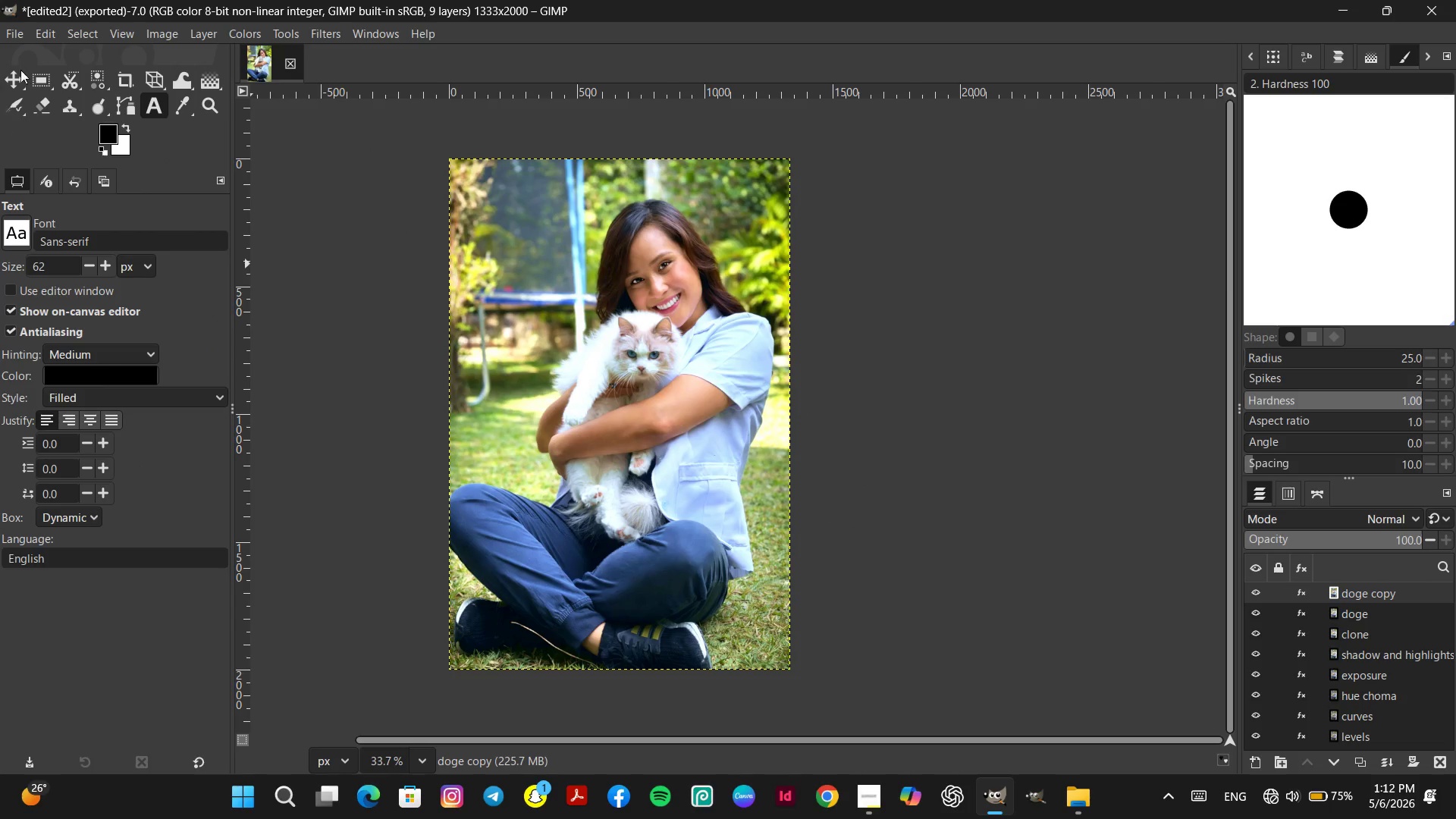 
left_click([11, 25])
 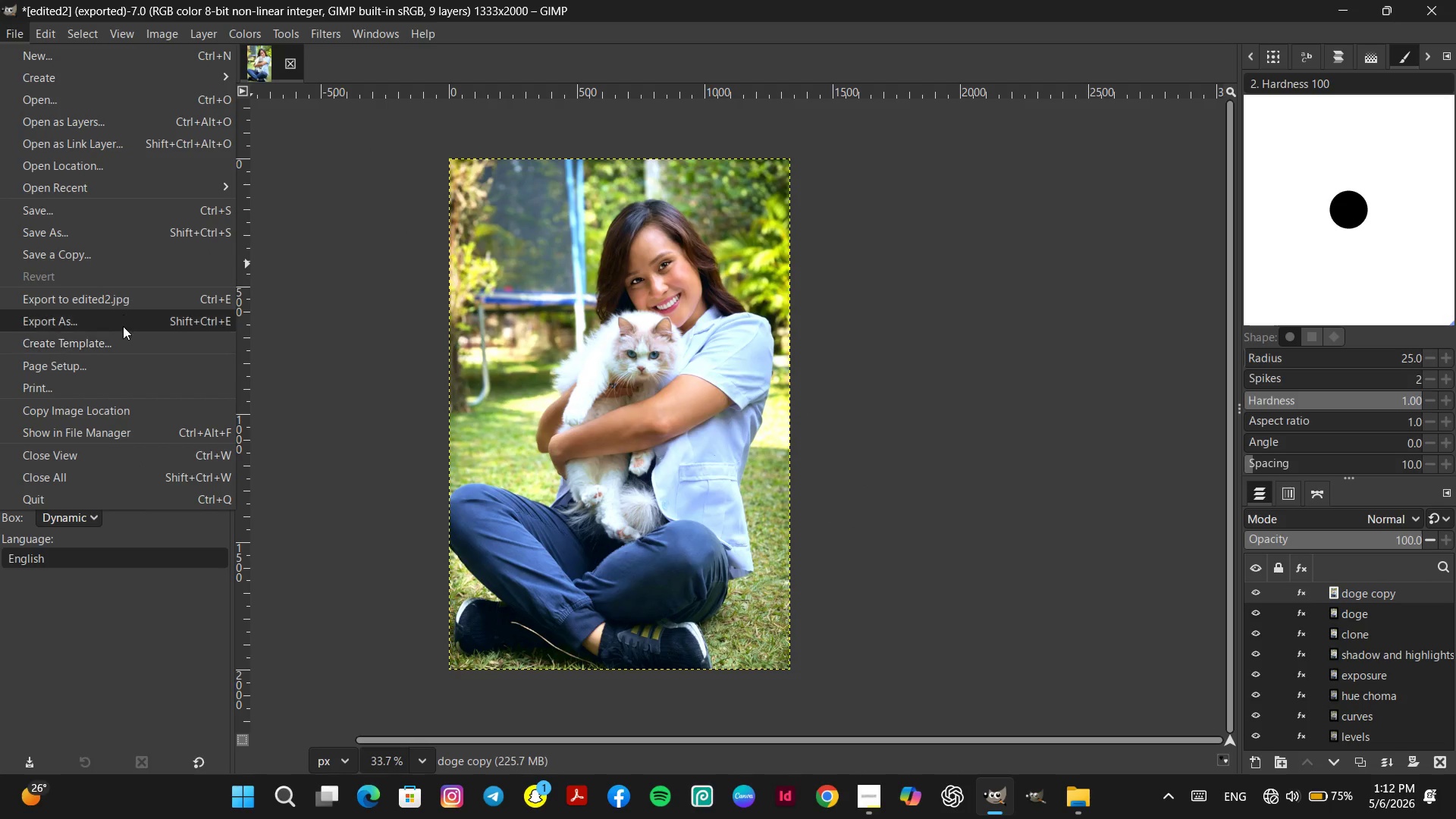 
left_click([124, 321])
 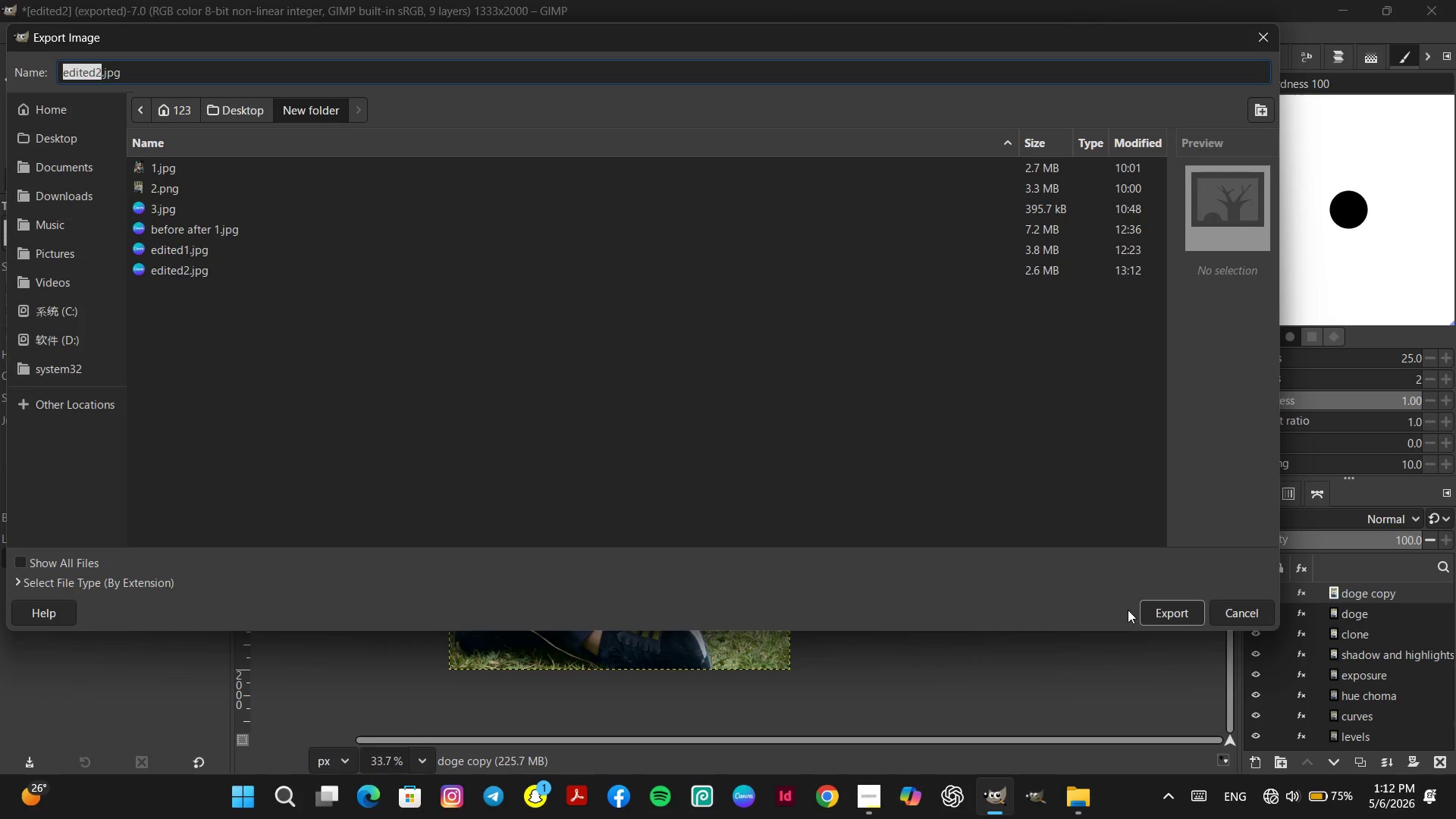 
left_click([1179, 615])
 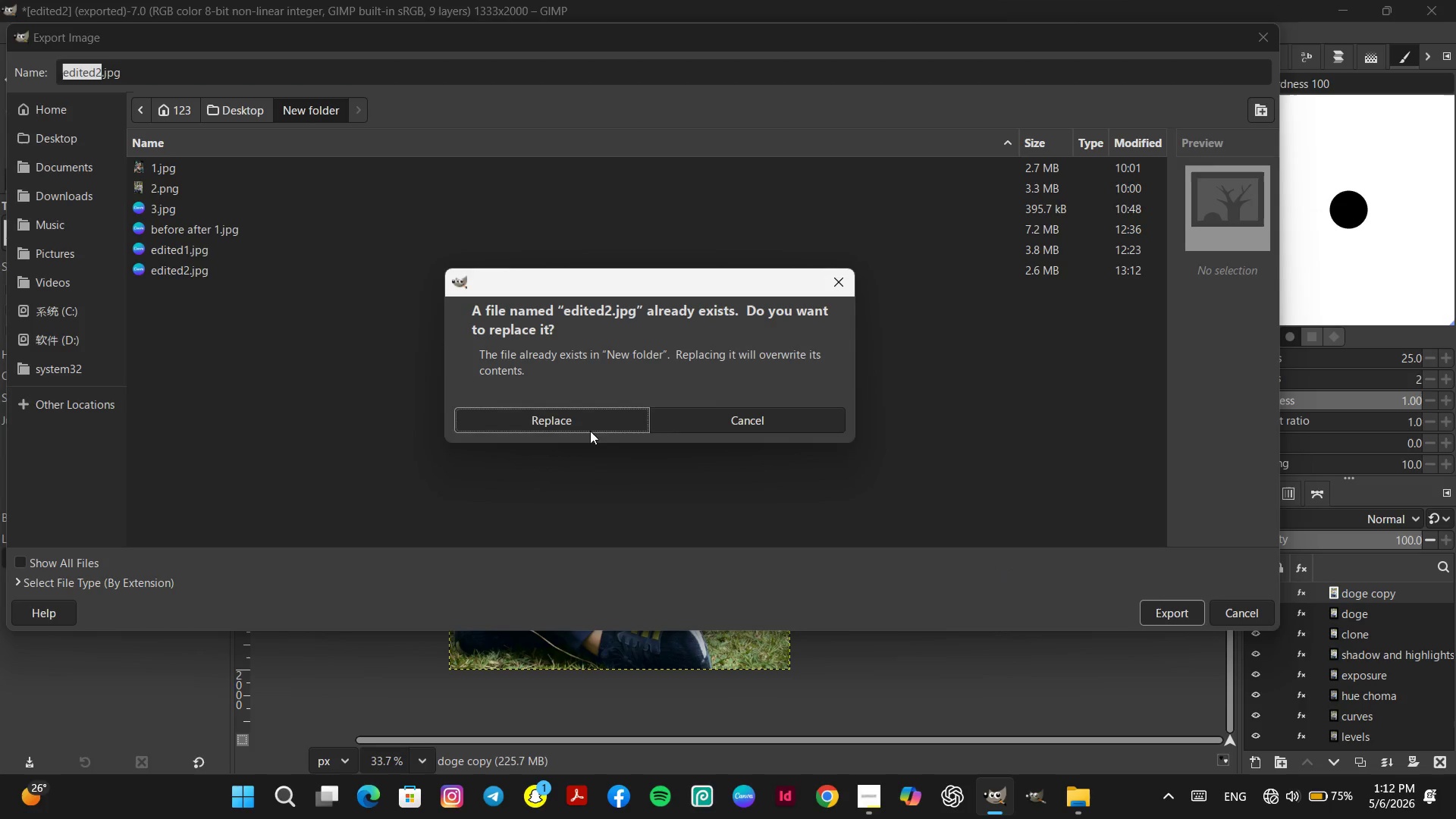 
left_click([587, 416])
 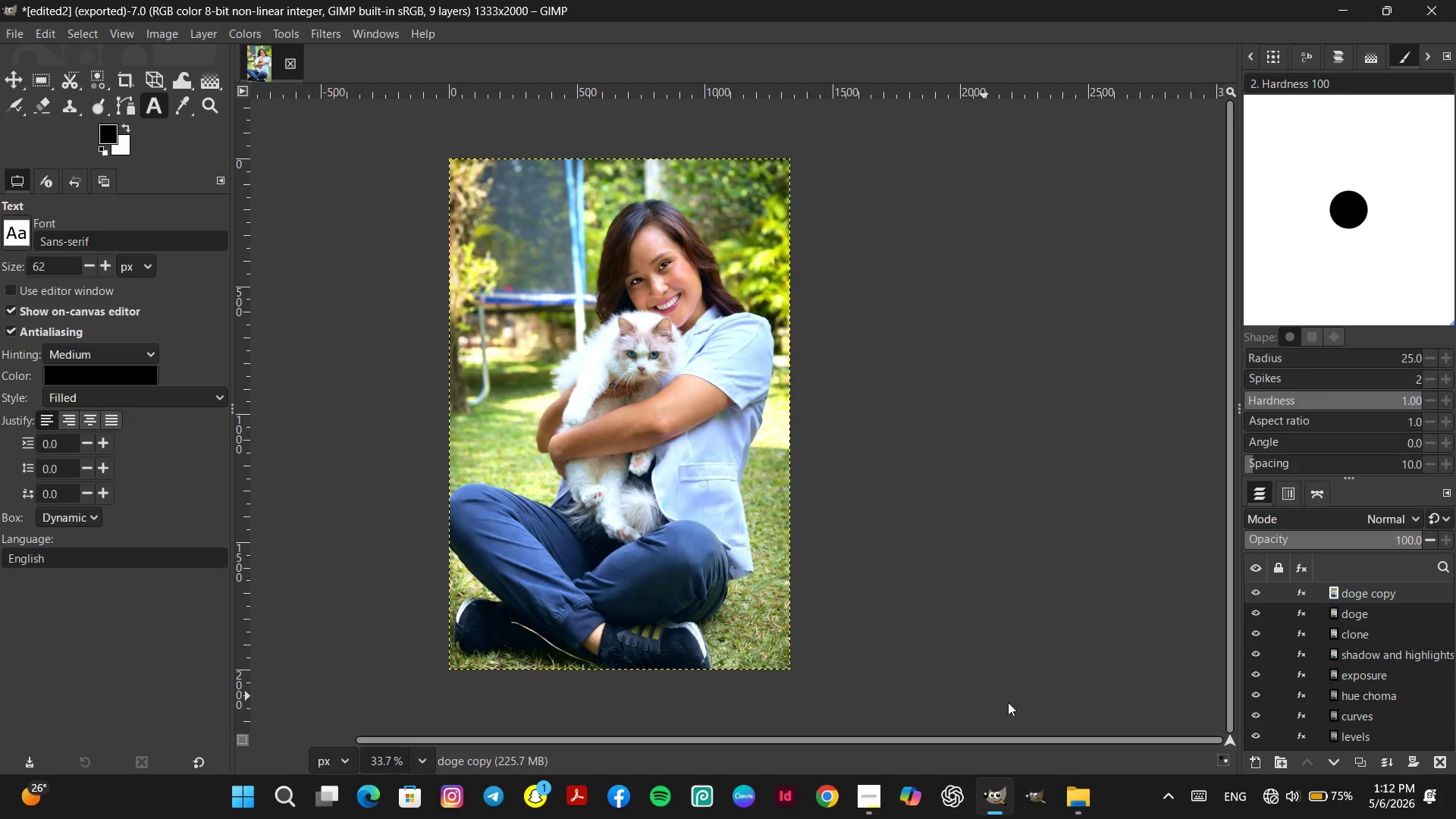 
wait(9.4)
 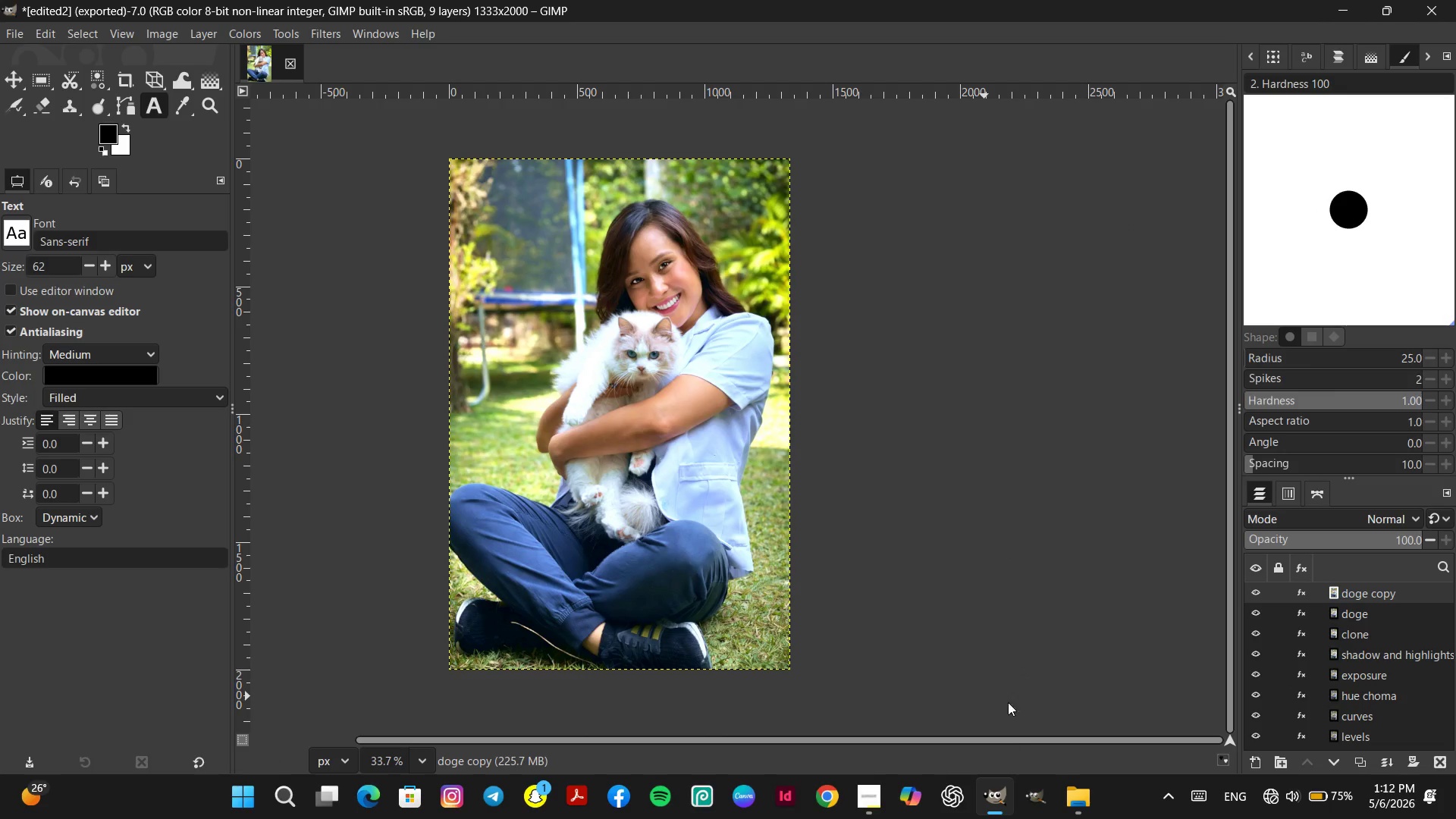 
mouse_move([30, 269])
 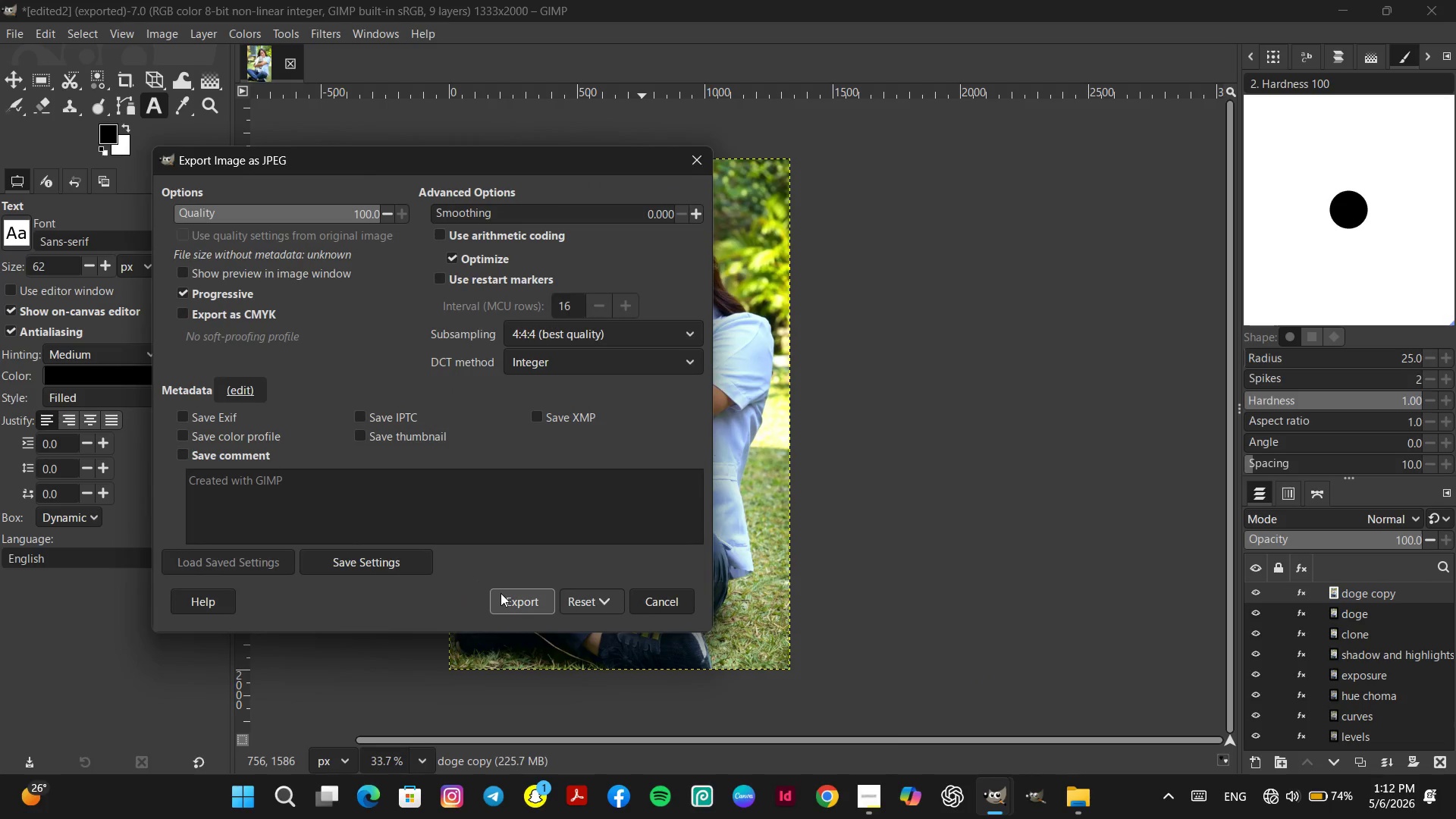 
left_click([524, 599])
 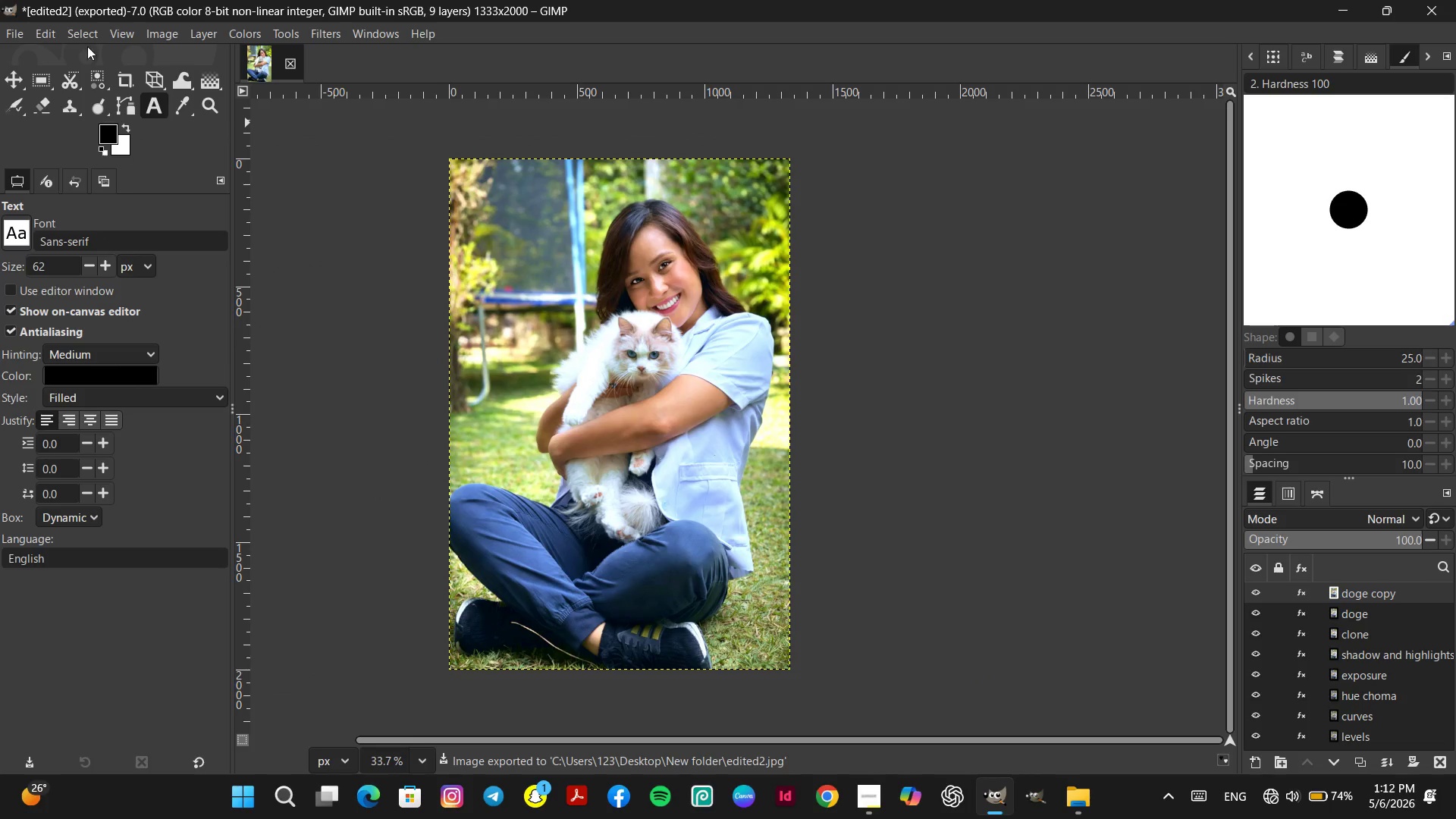 
left_click([164, 37])
 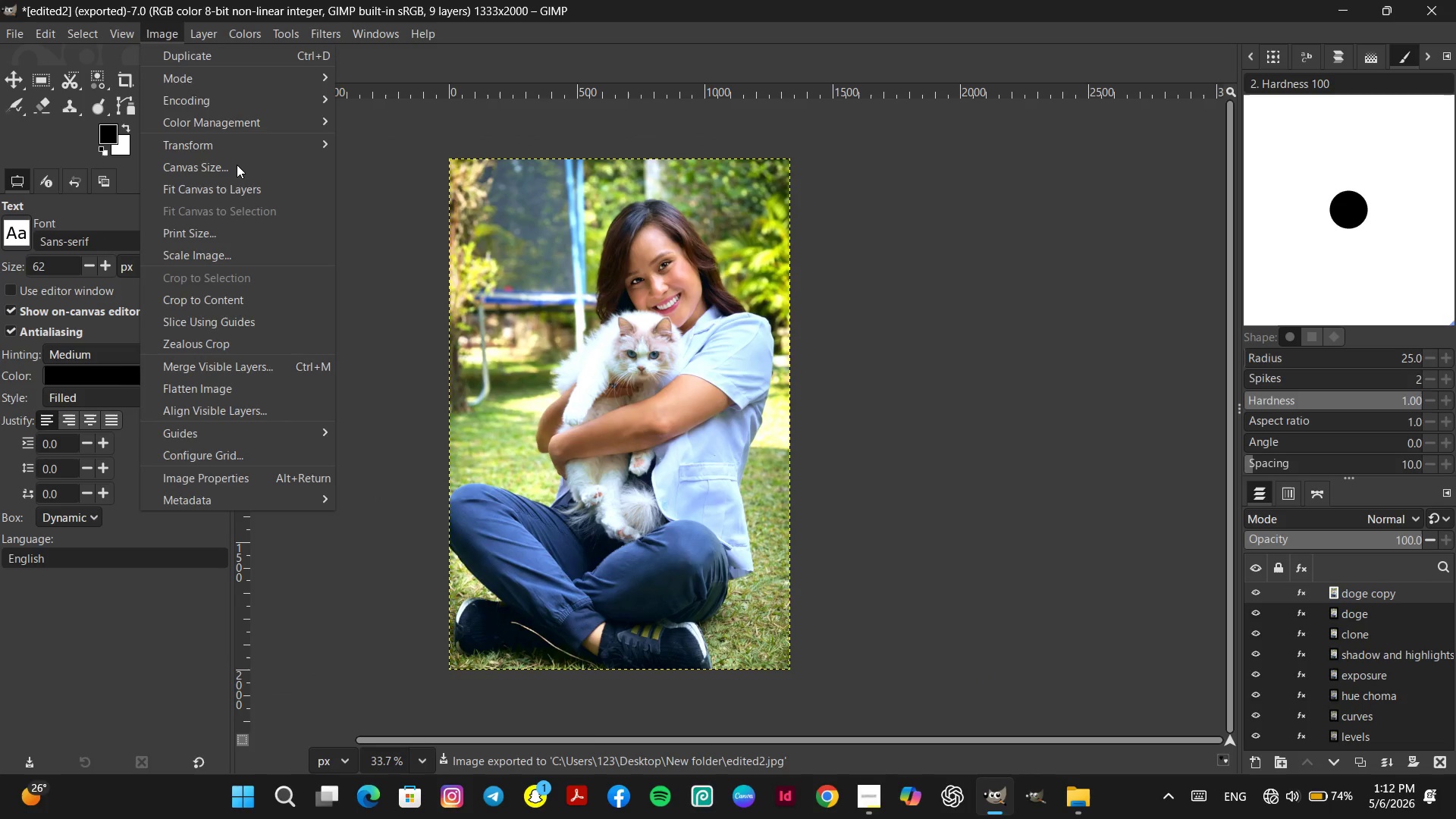 
left_click([237, 165])
 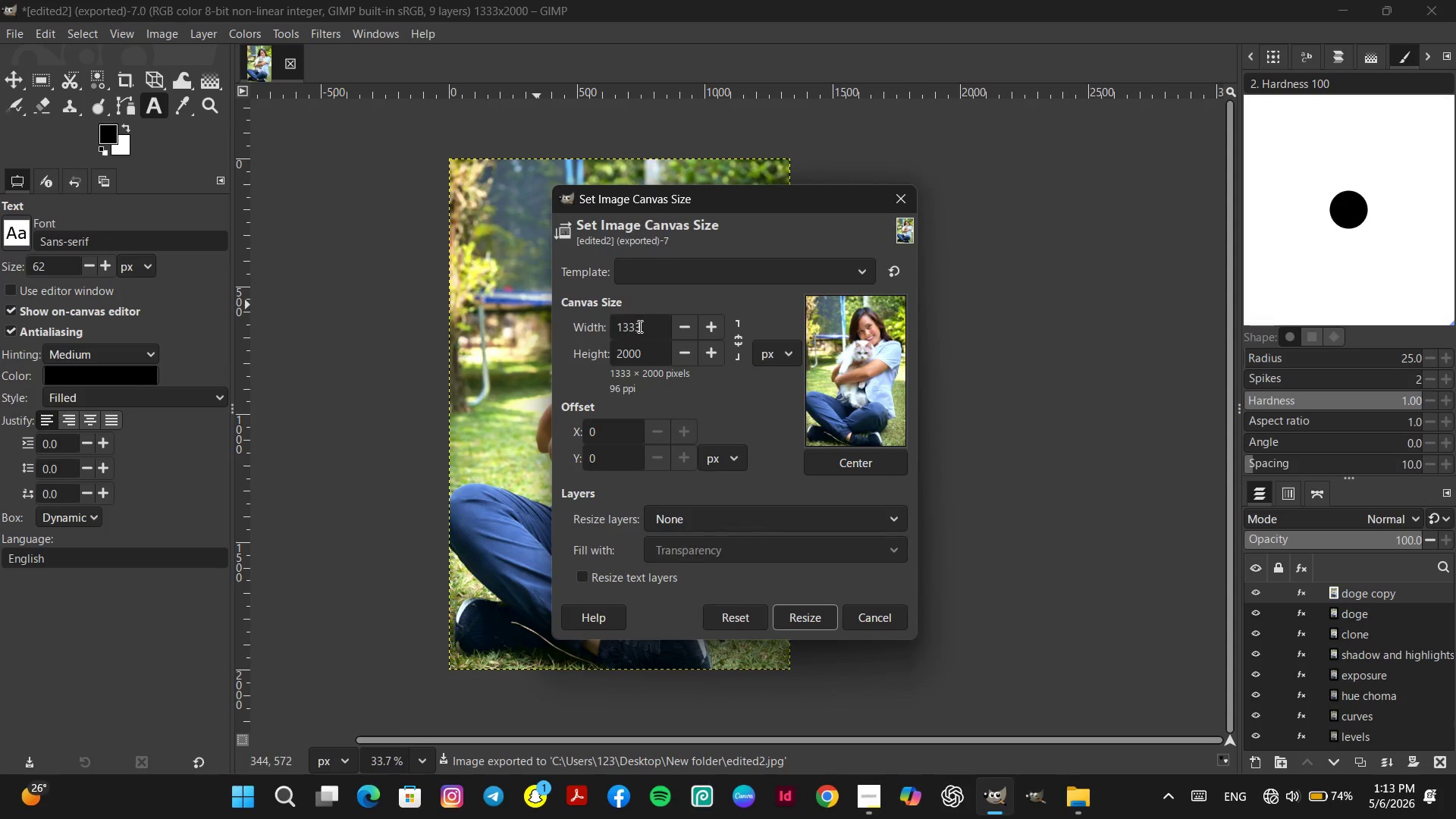 
double_click([639, 326])
 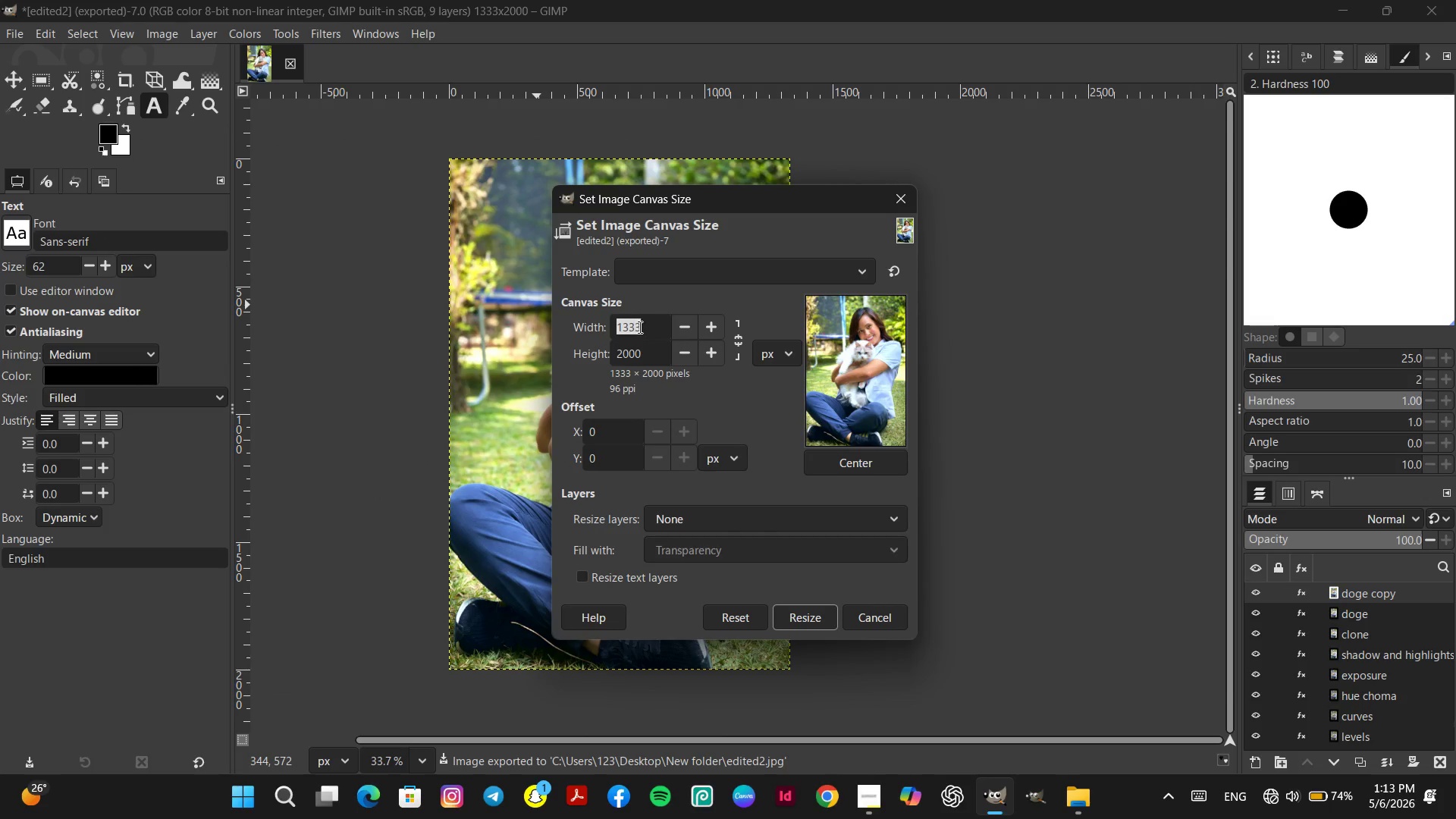 
type(266)
 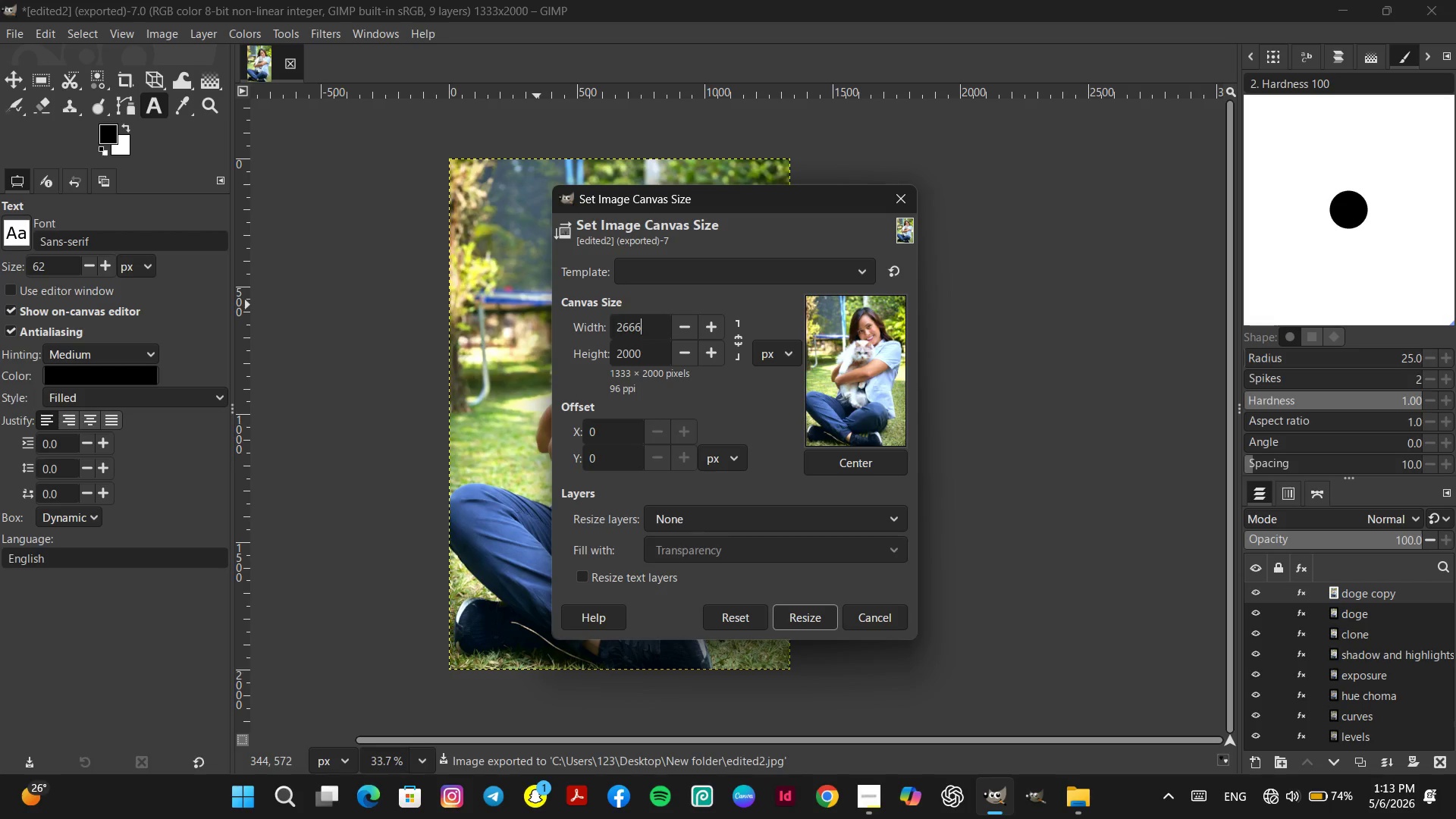 
double_click([811, 620])
 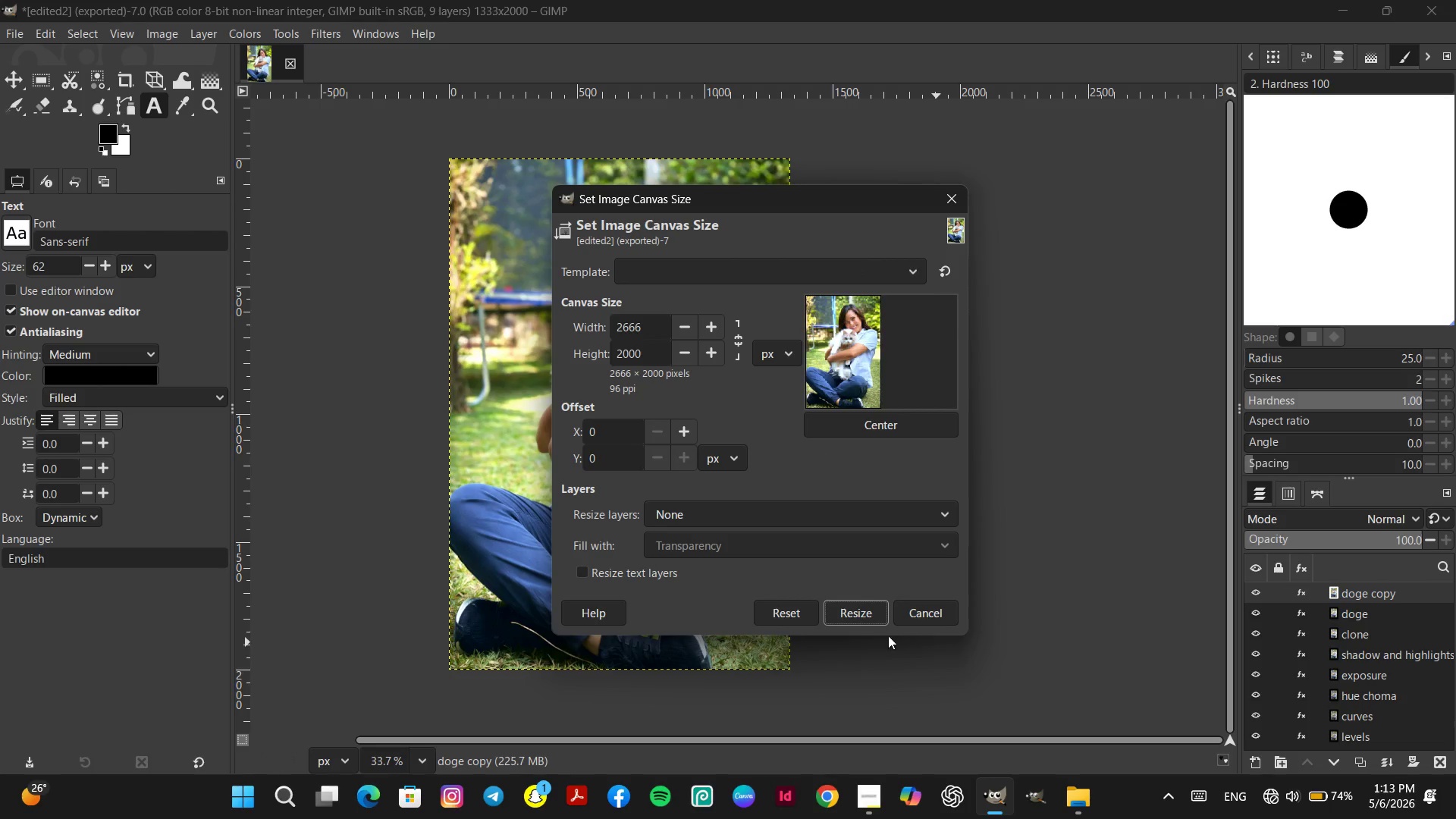 
left_click([848, 608])
 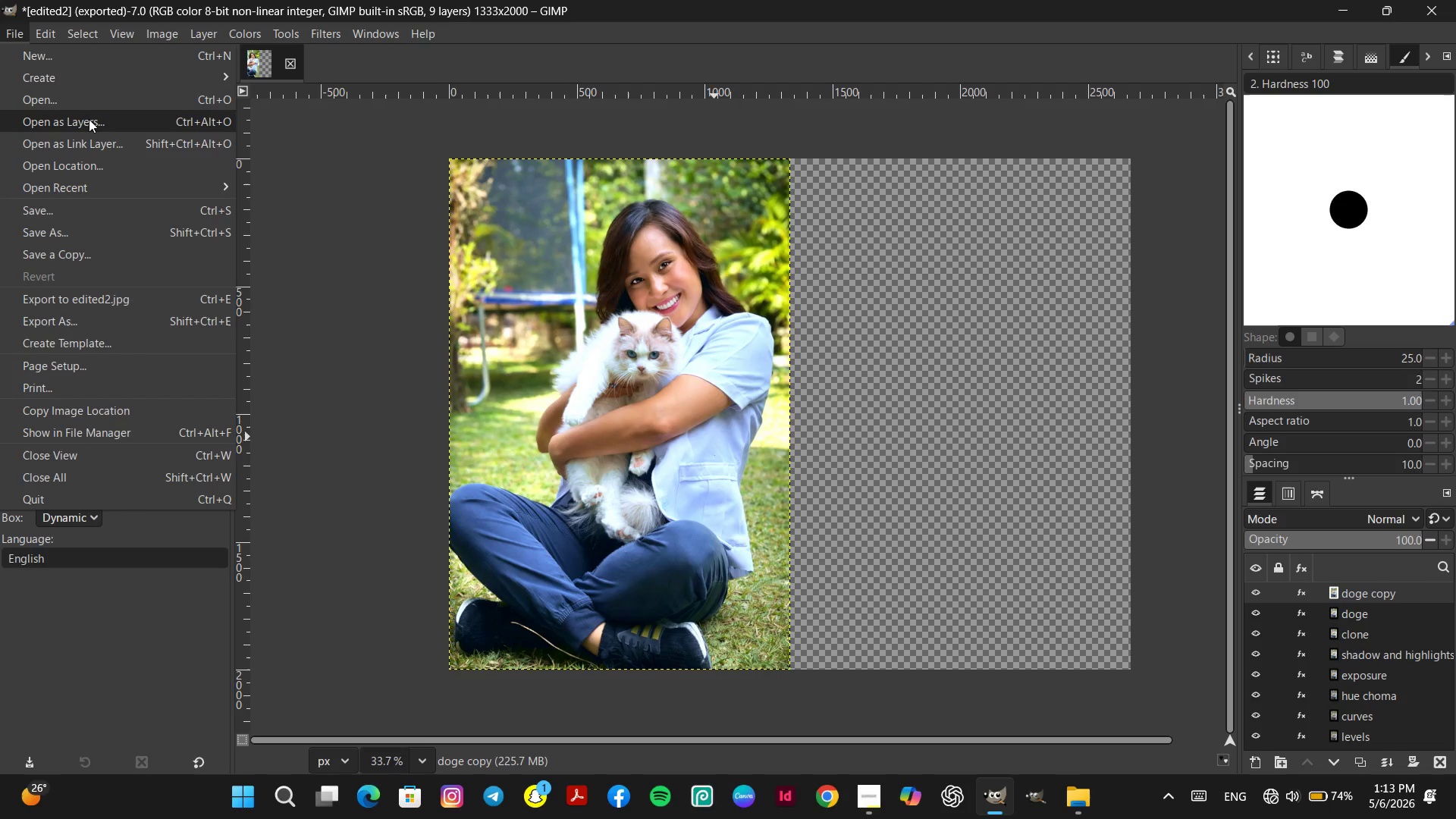 
left_click([89, 119])
 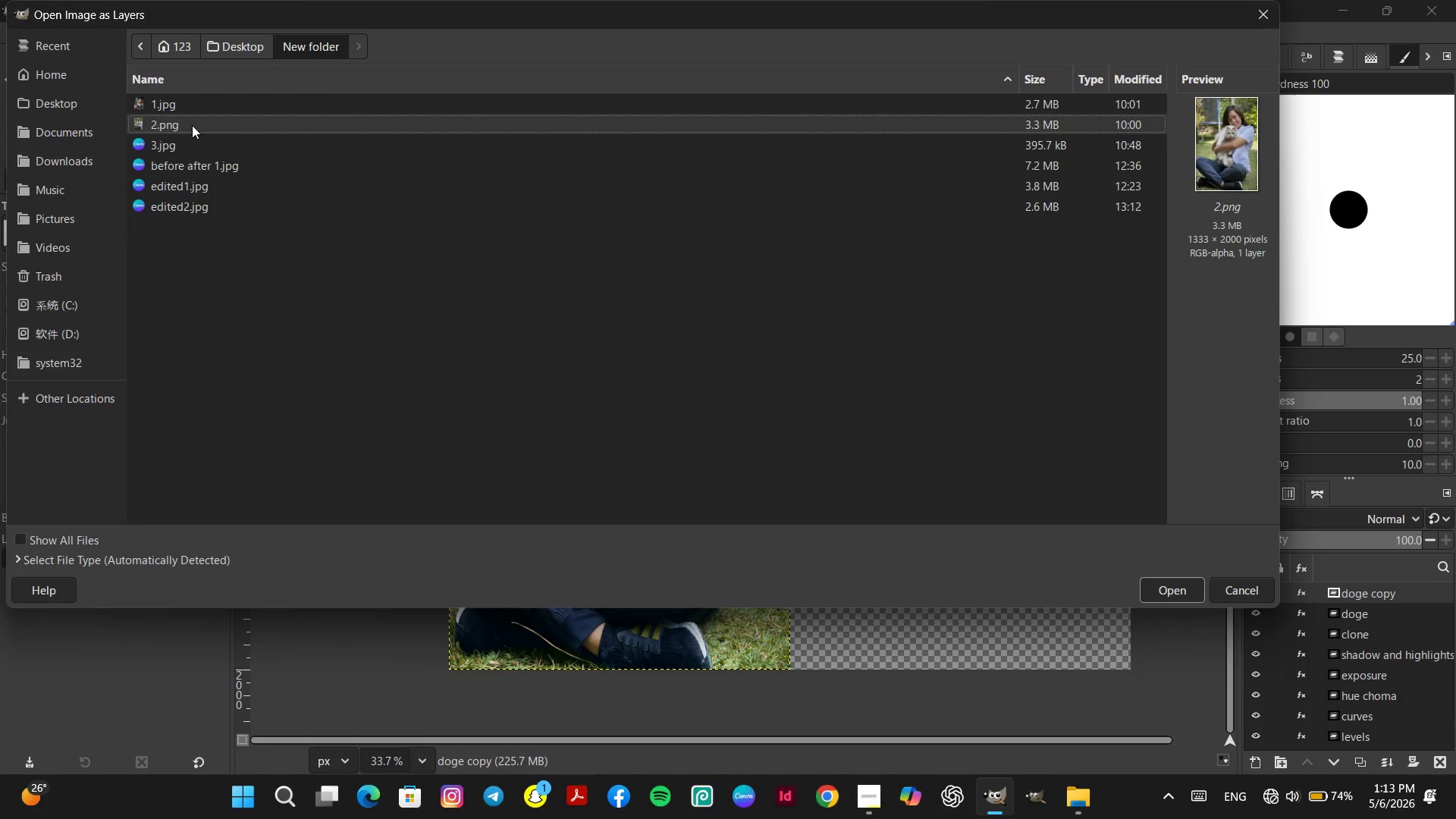 
double_click([190, 125])
 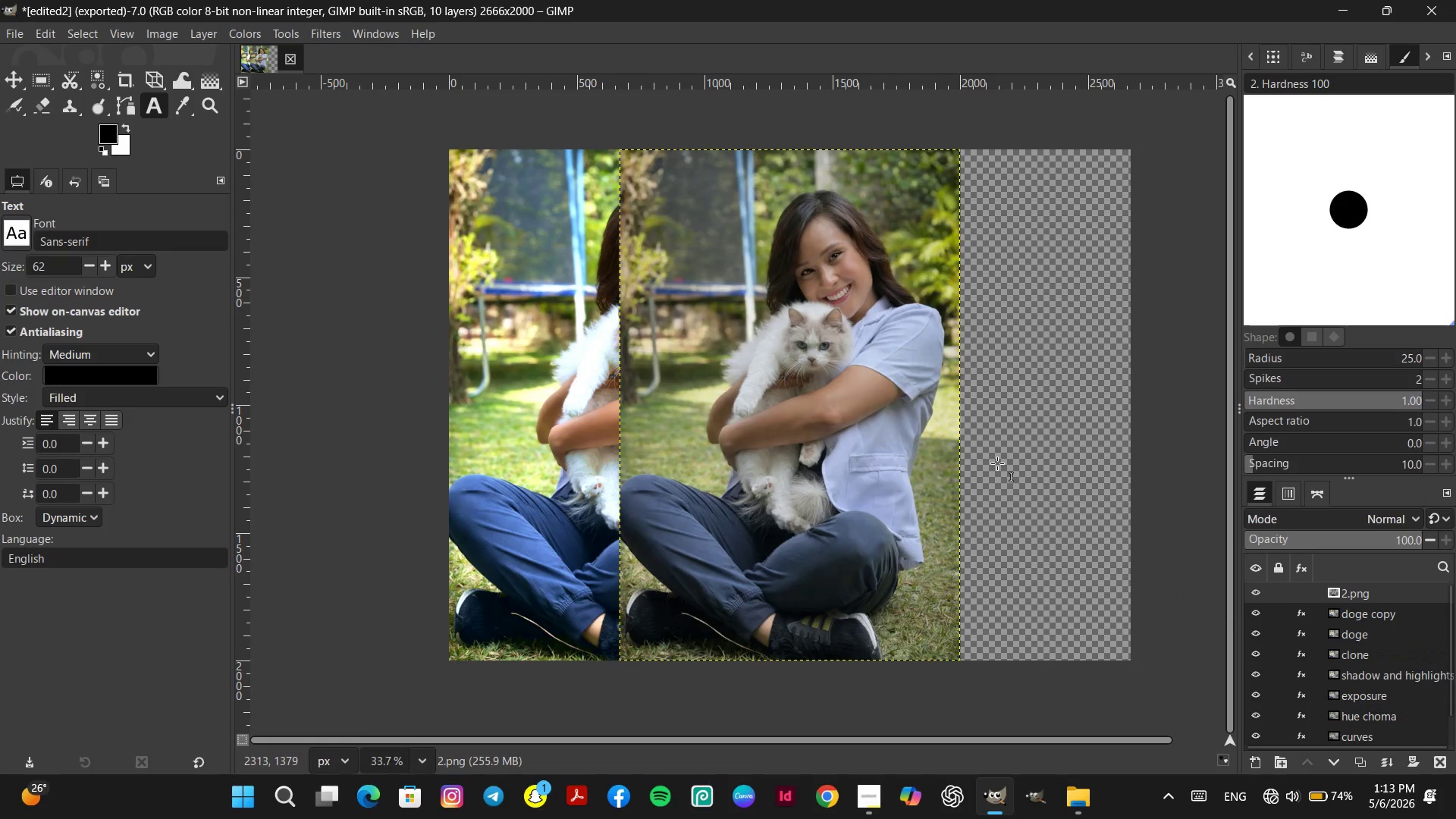 
left_click([9, 75])
 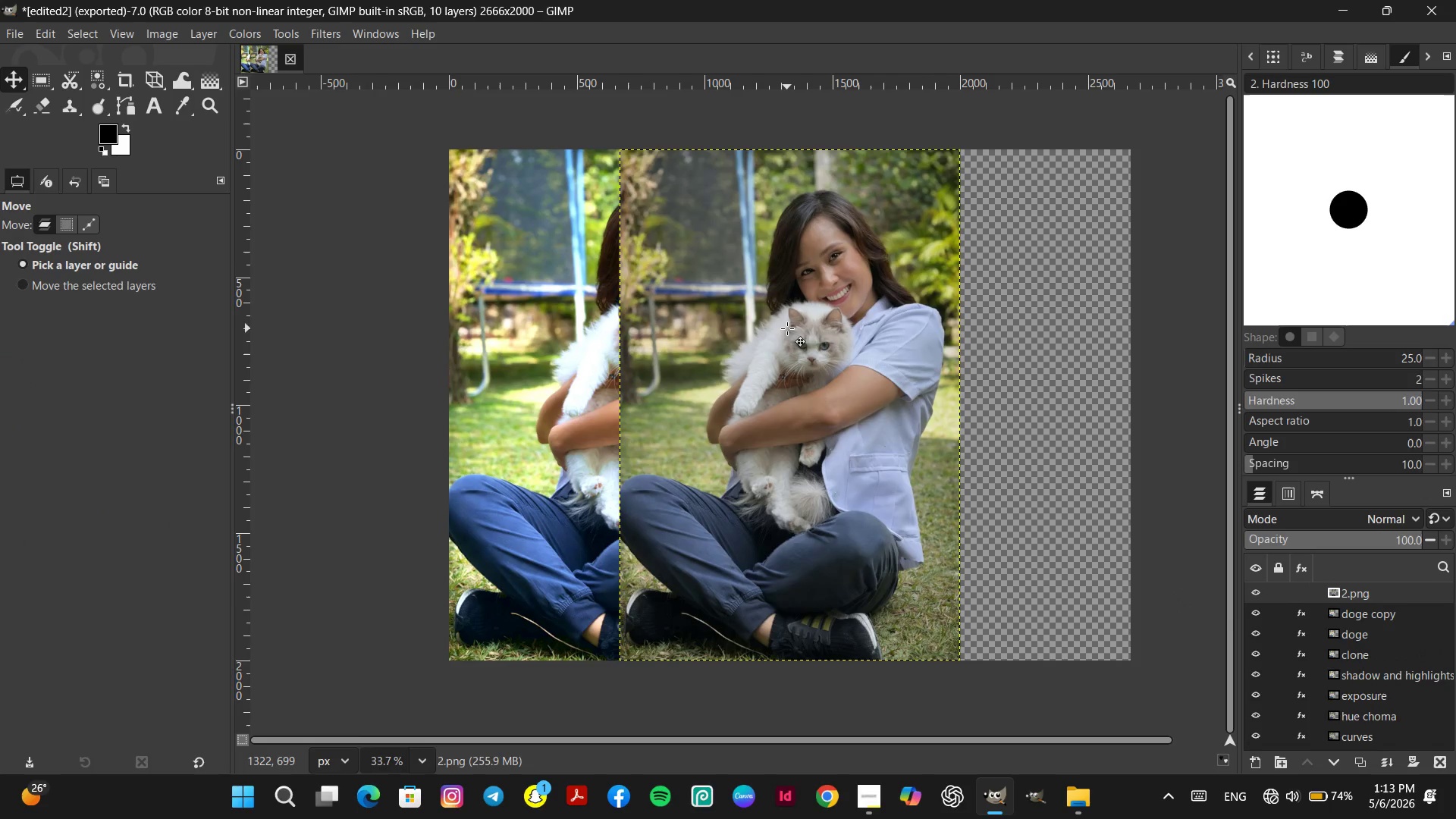 
left_click_drag(start_coordinate=[787, 328], to_coordinate=[958, 330])
 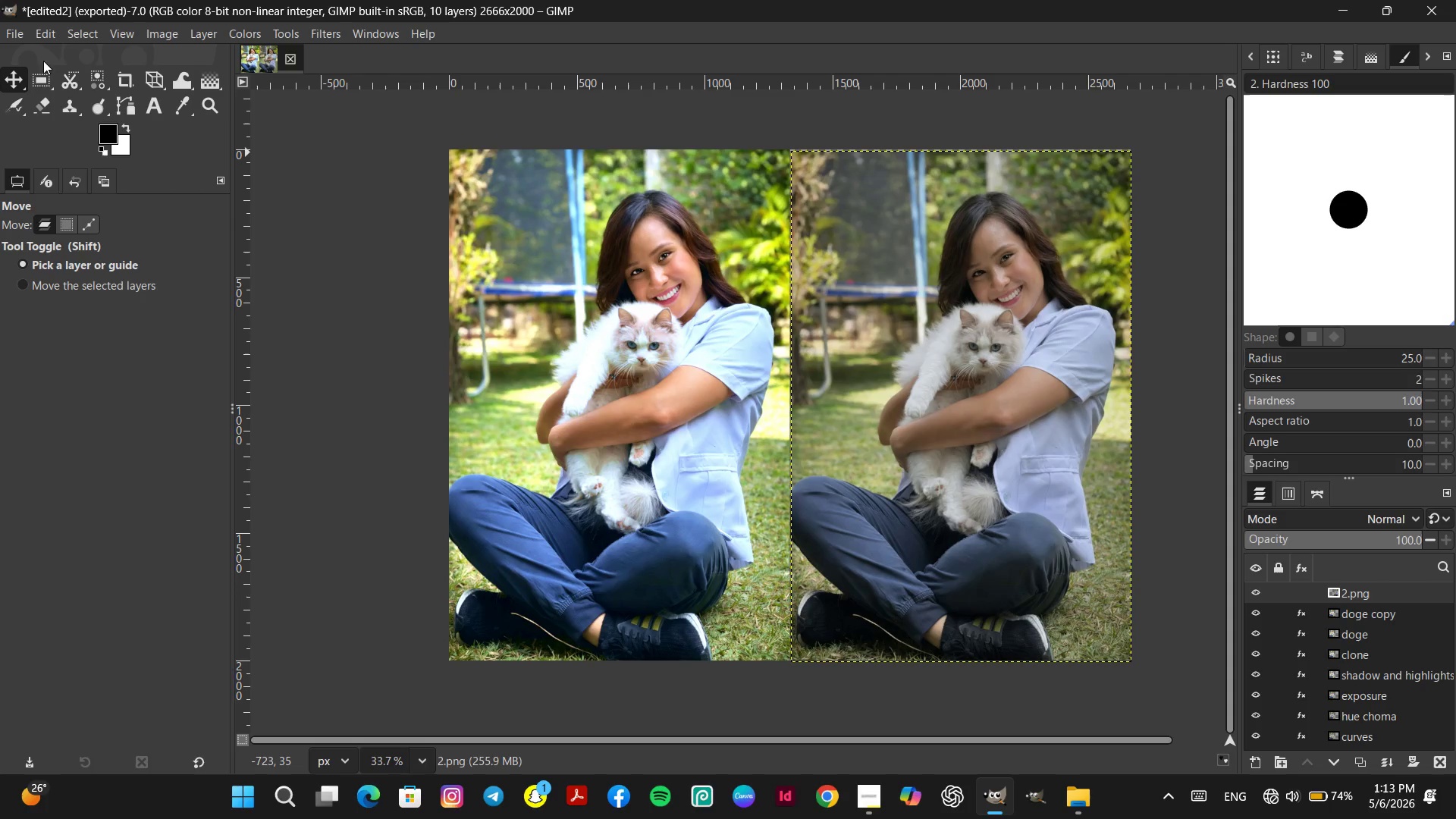 
wait(5.05)
 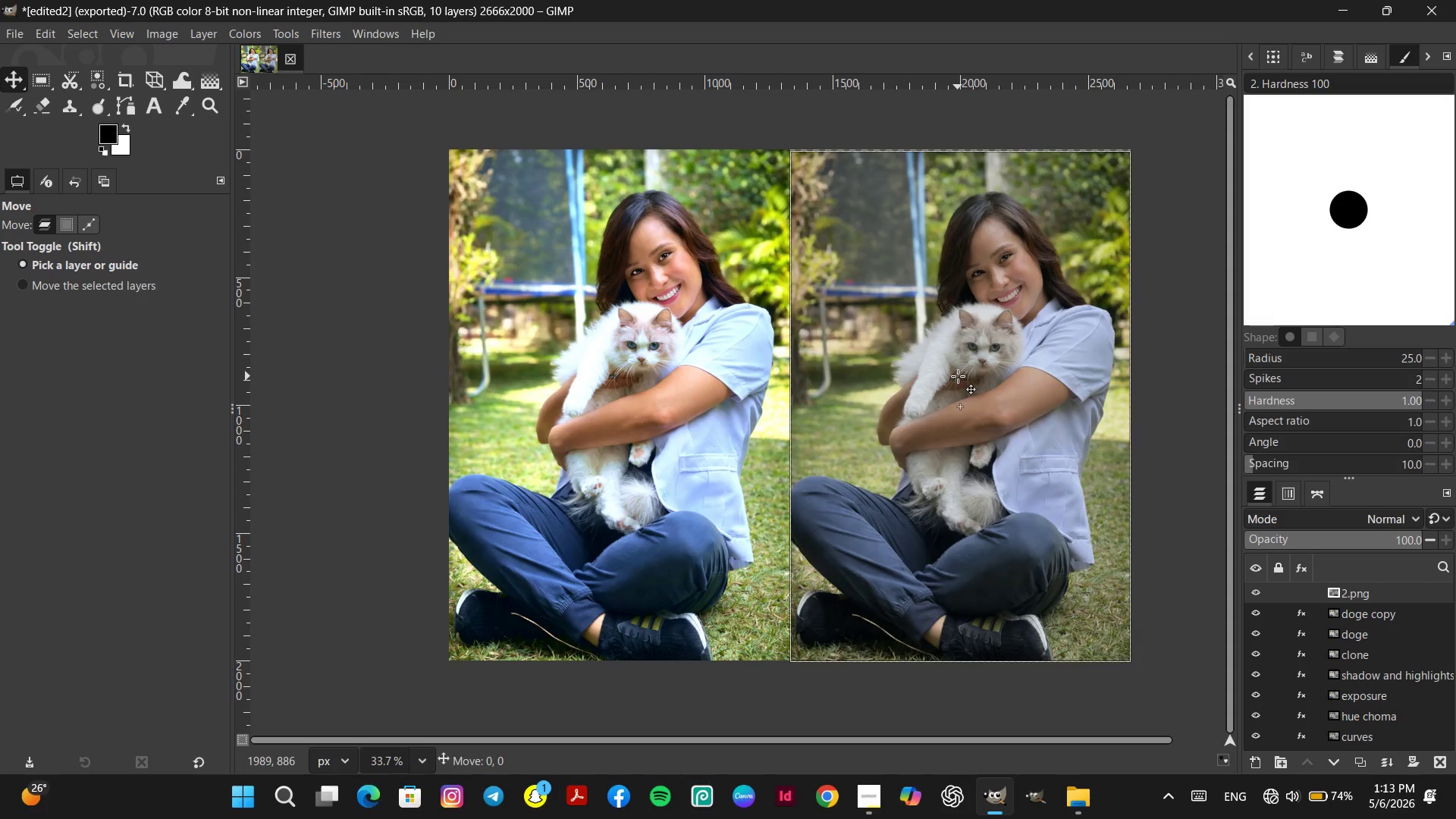 
left_click([158, 103])
 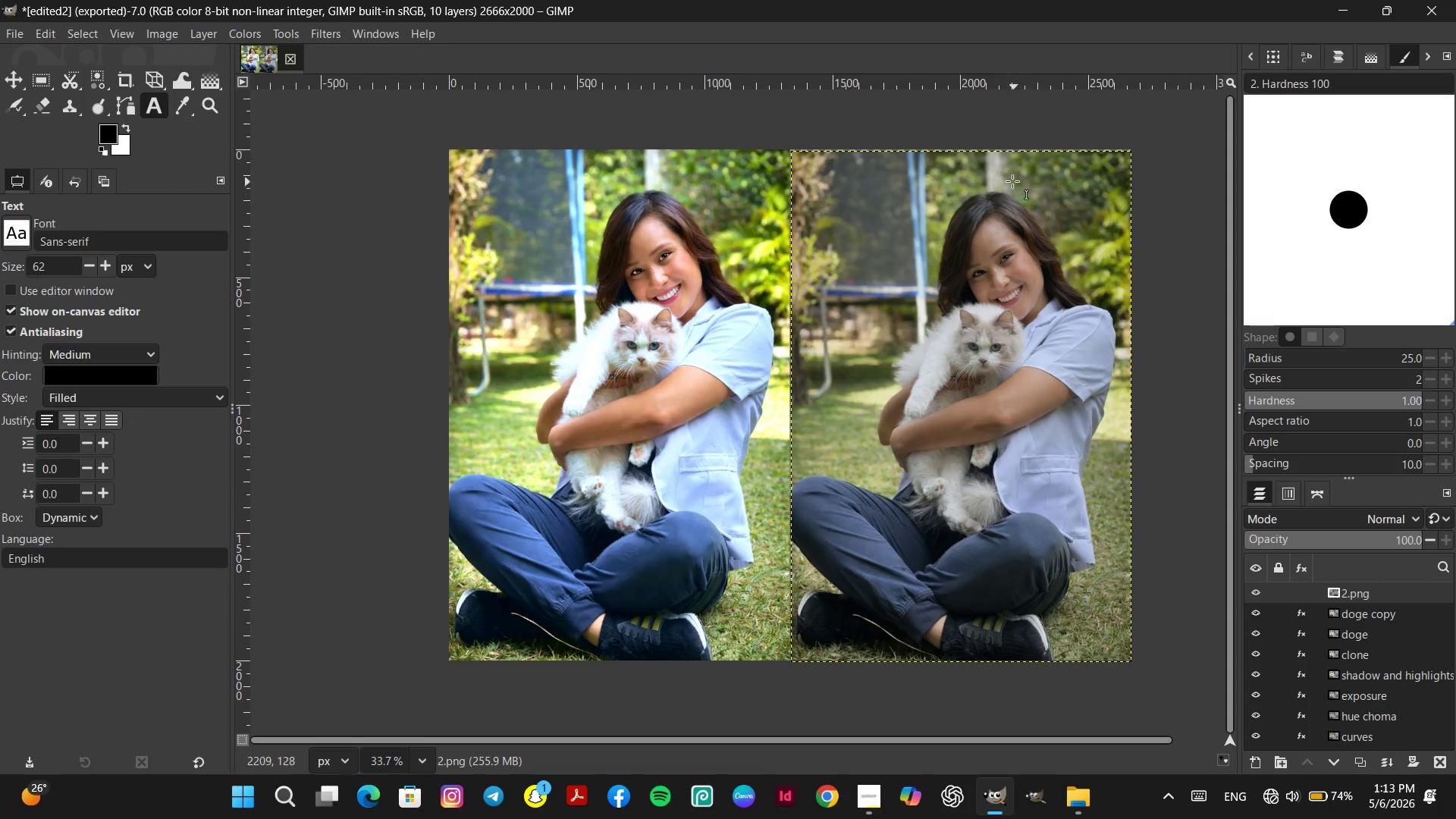 
left_click([1008, 178])
 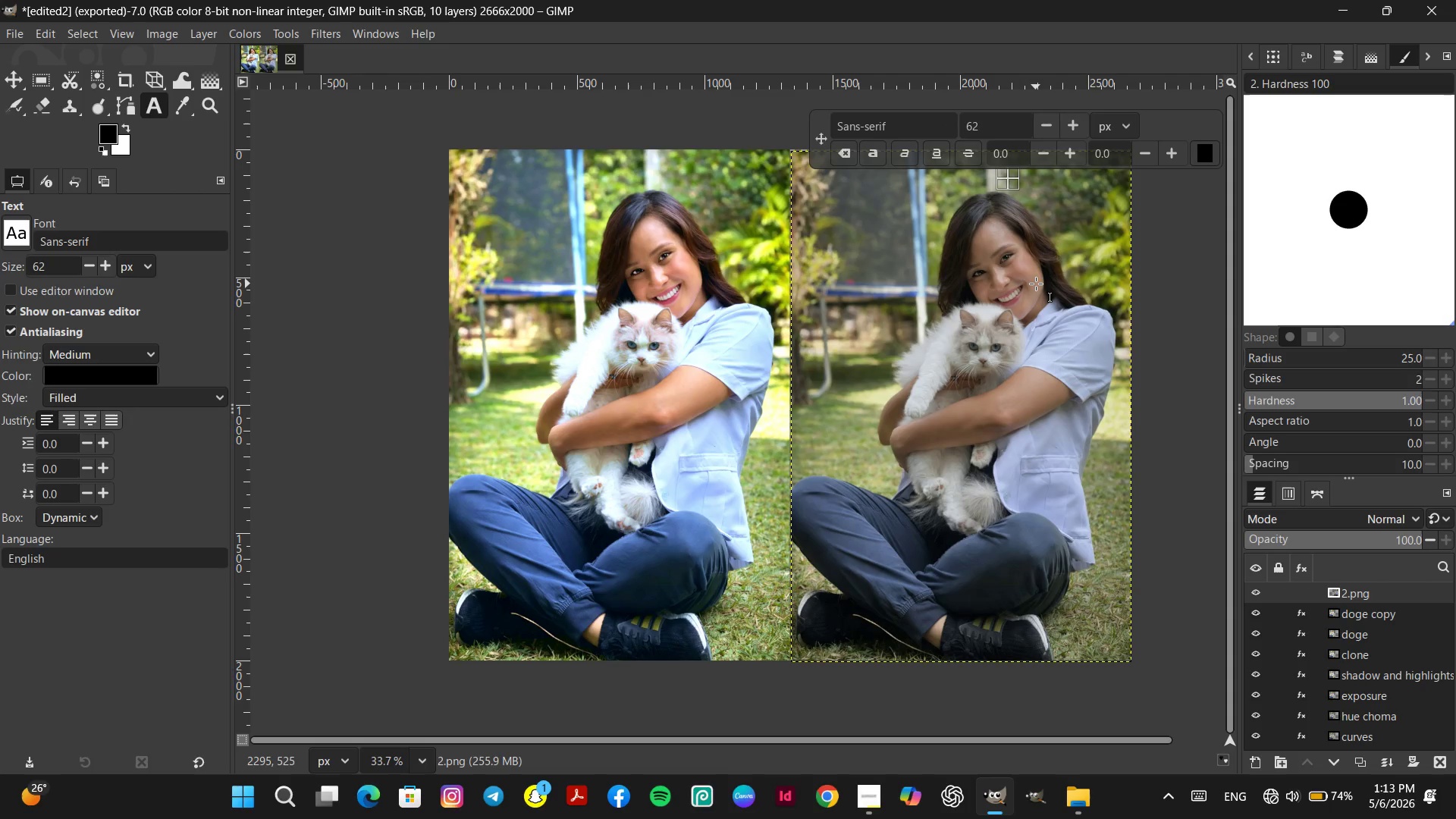 
type(after)
 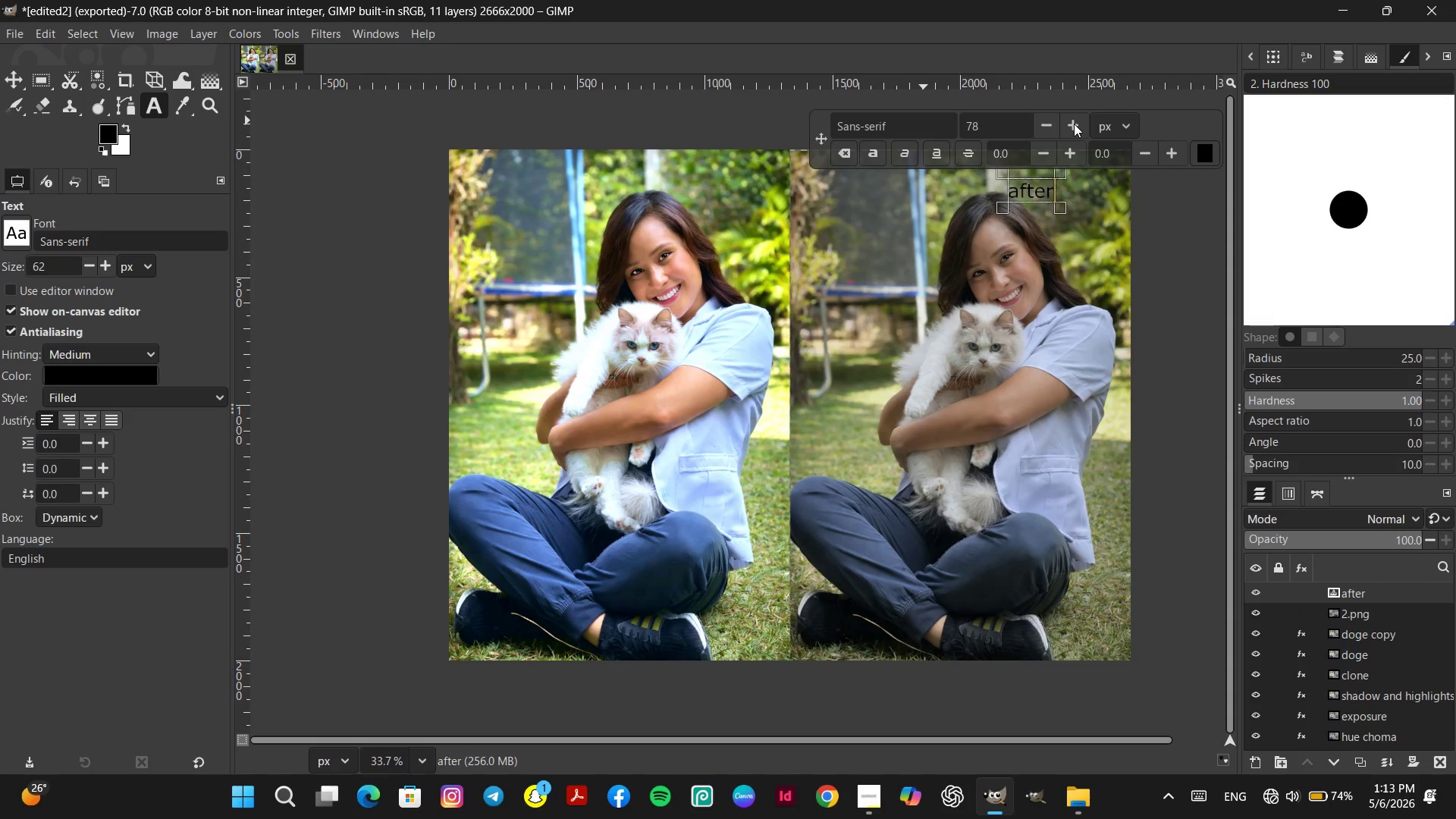 
left_click([1074, 124])
 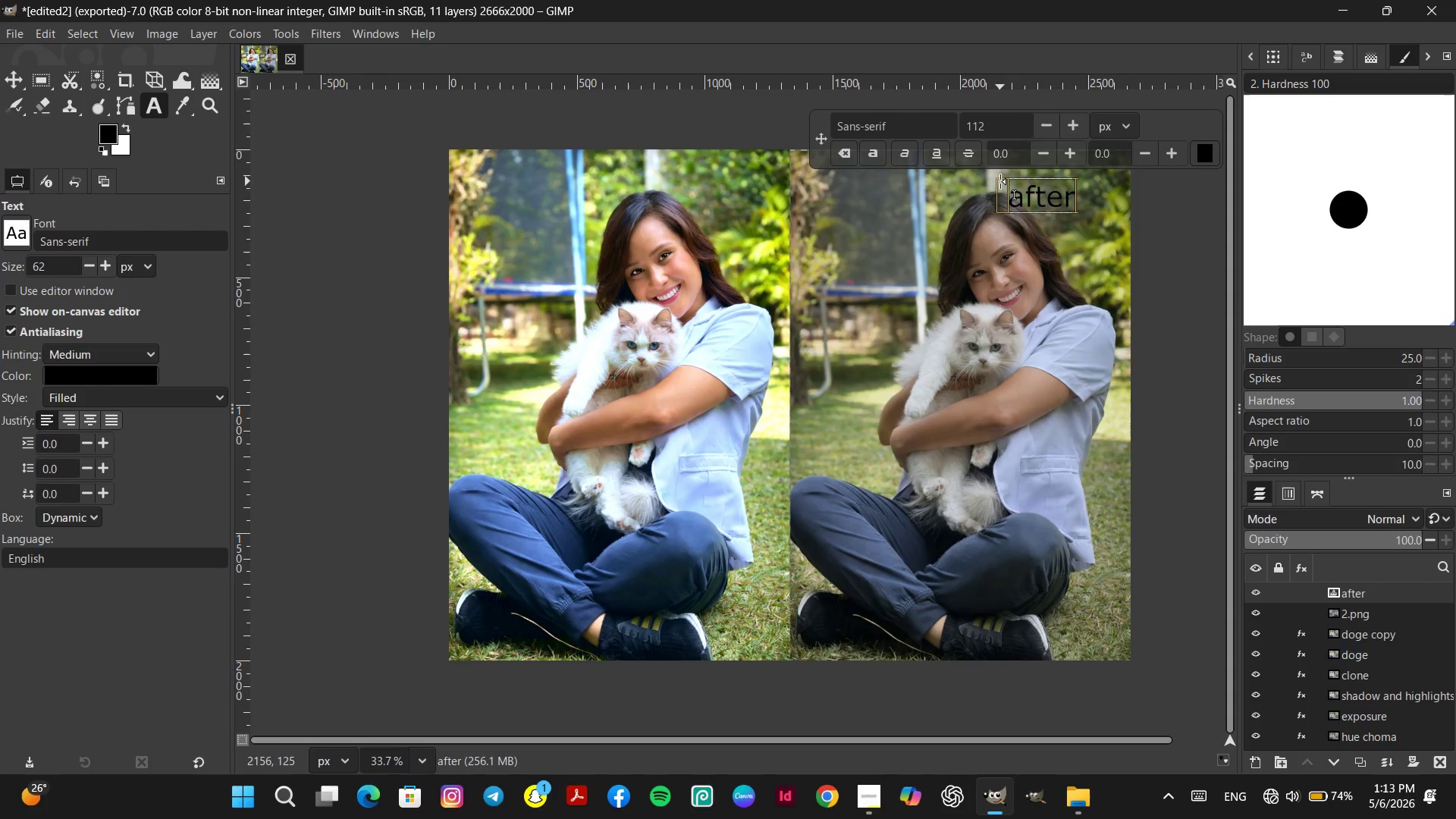 
hold_key(key=Space, duration=0.45)
 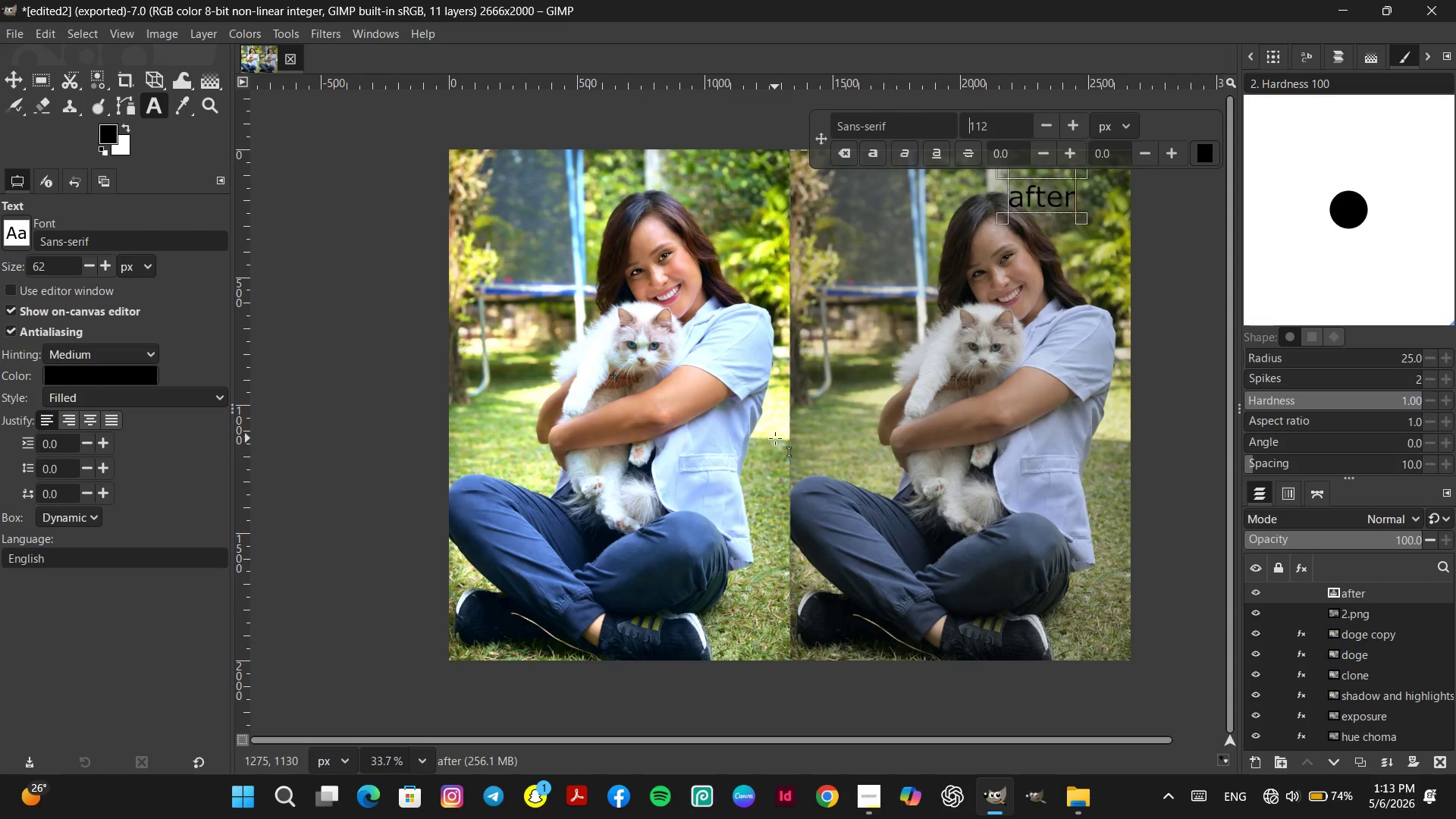 
left_click([775, 438])
 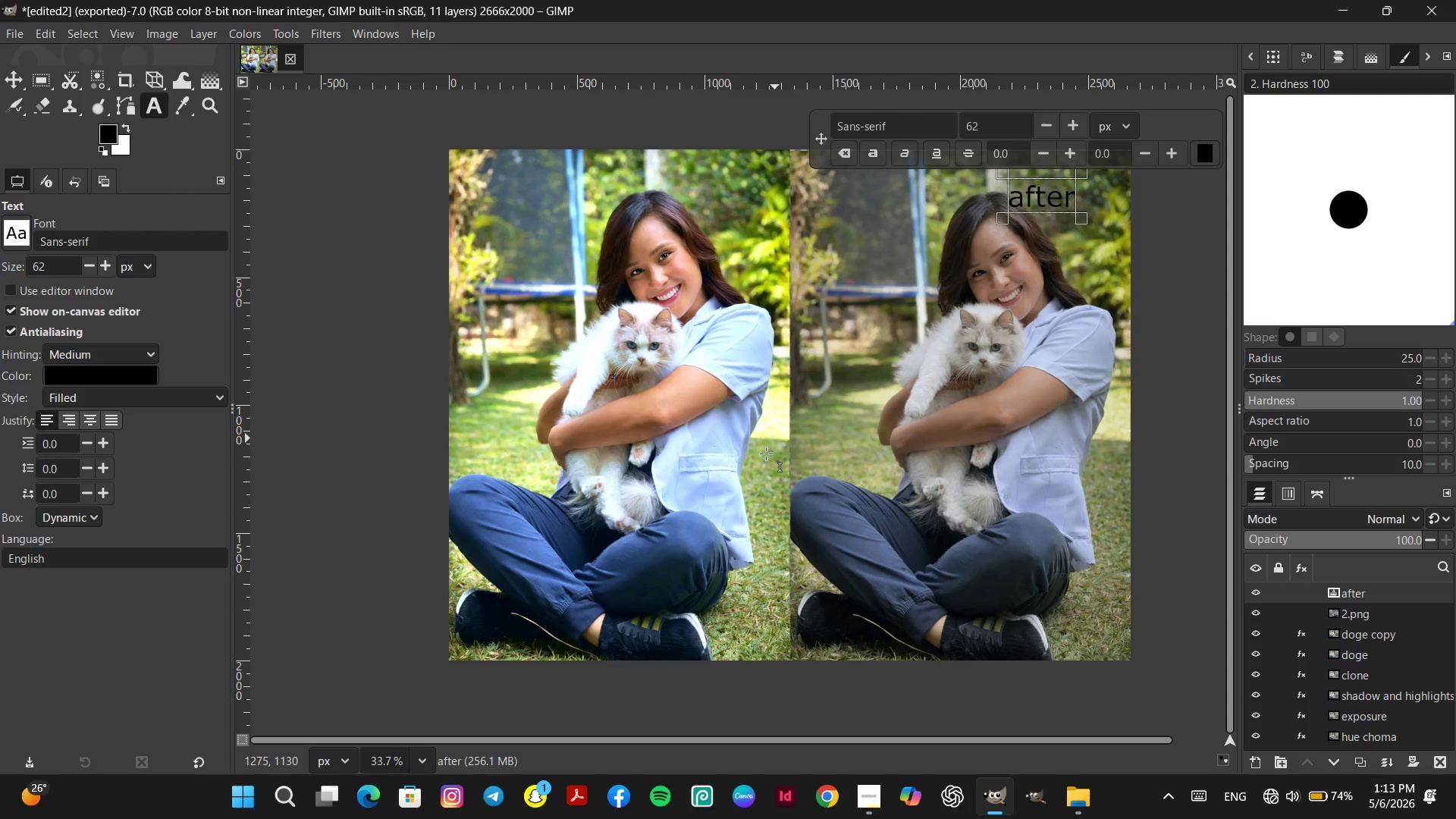 
hold_key(key=Space, duration=0.55)
 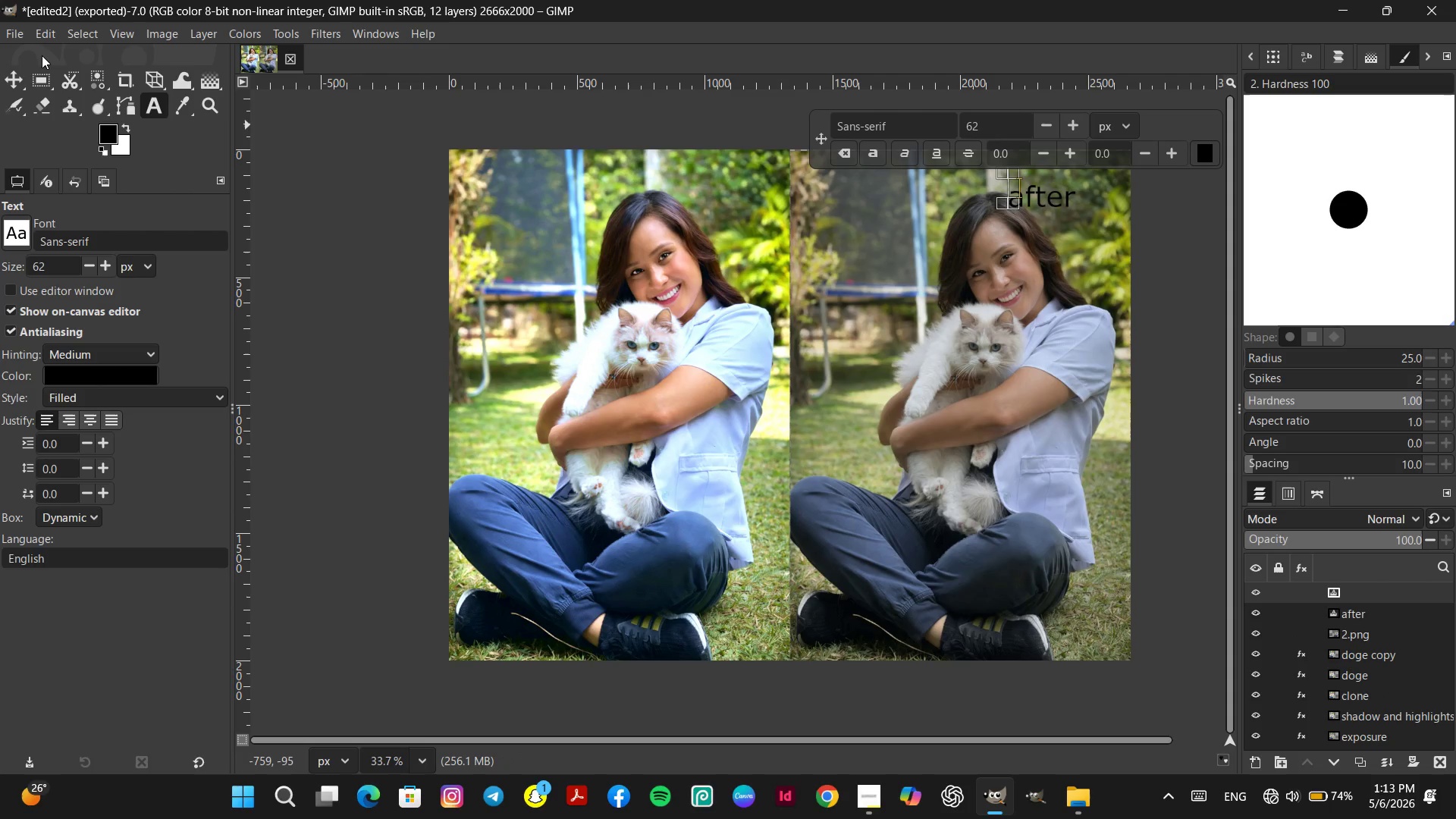 
left_click([15, 79])
 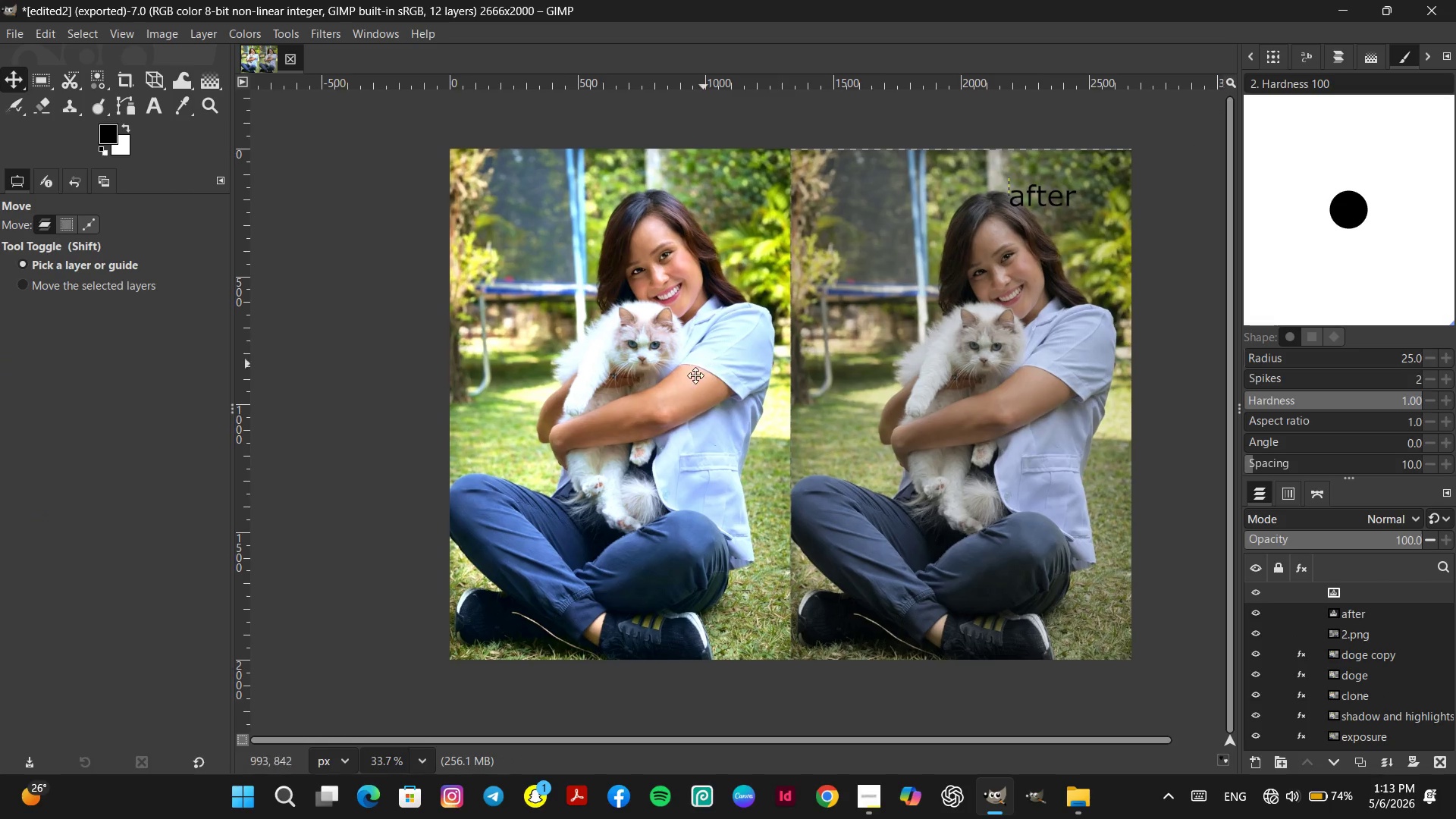 
hold_key(key=Space, duration=0.7)
 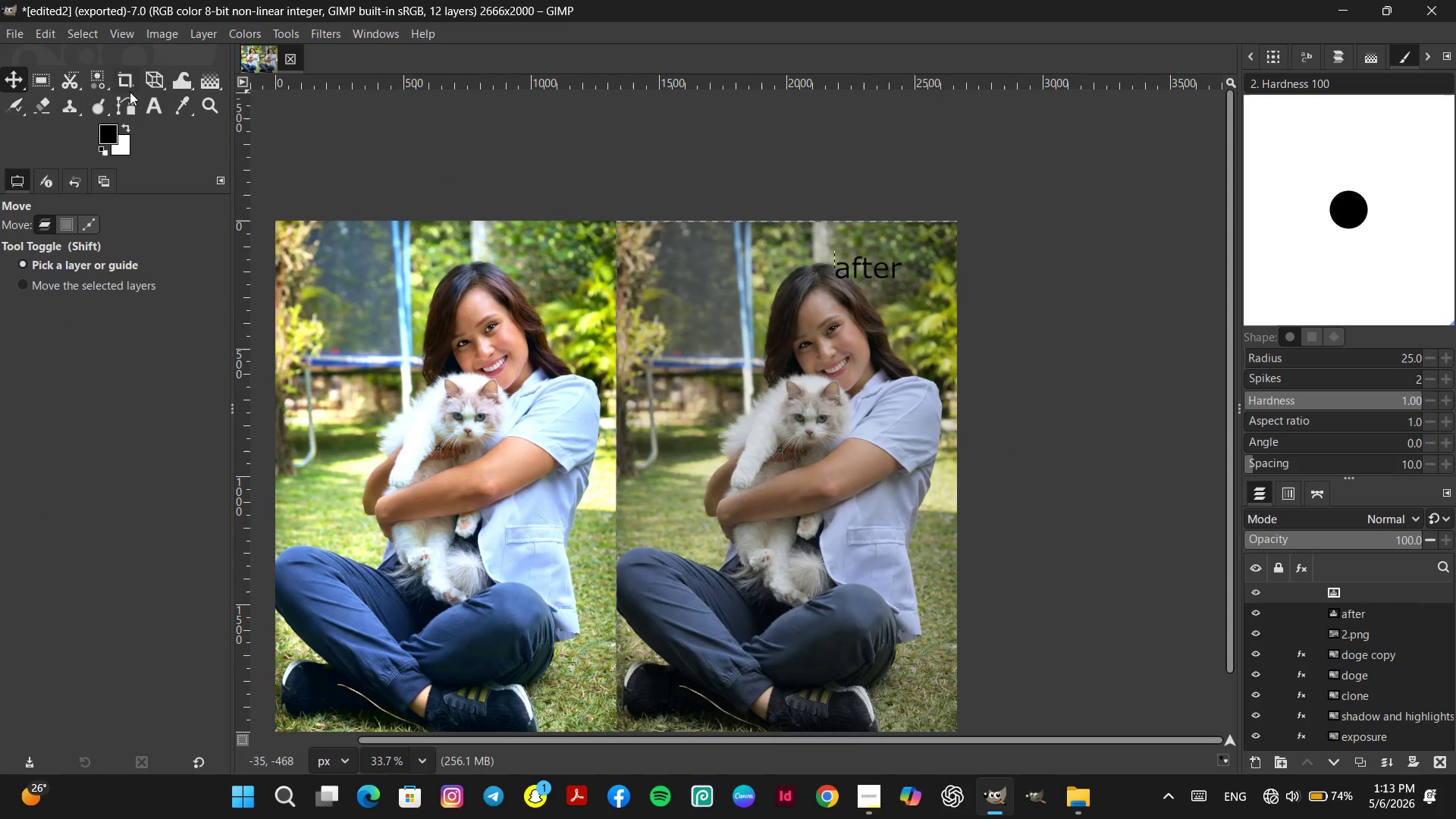 
left_click([148, 105])
 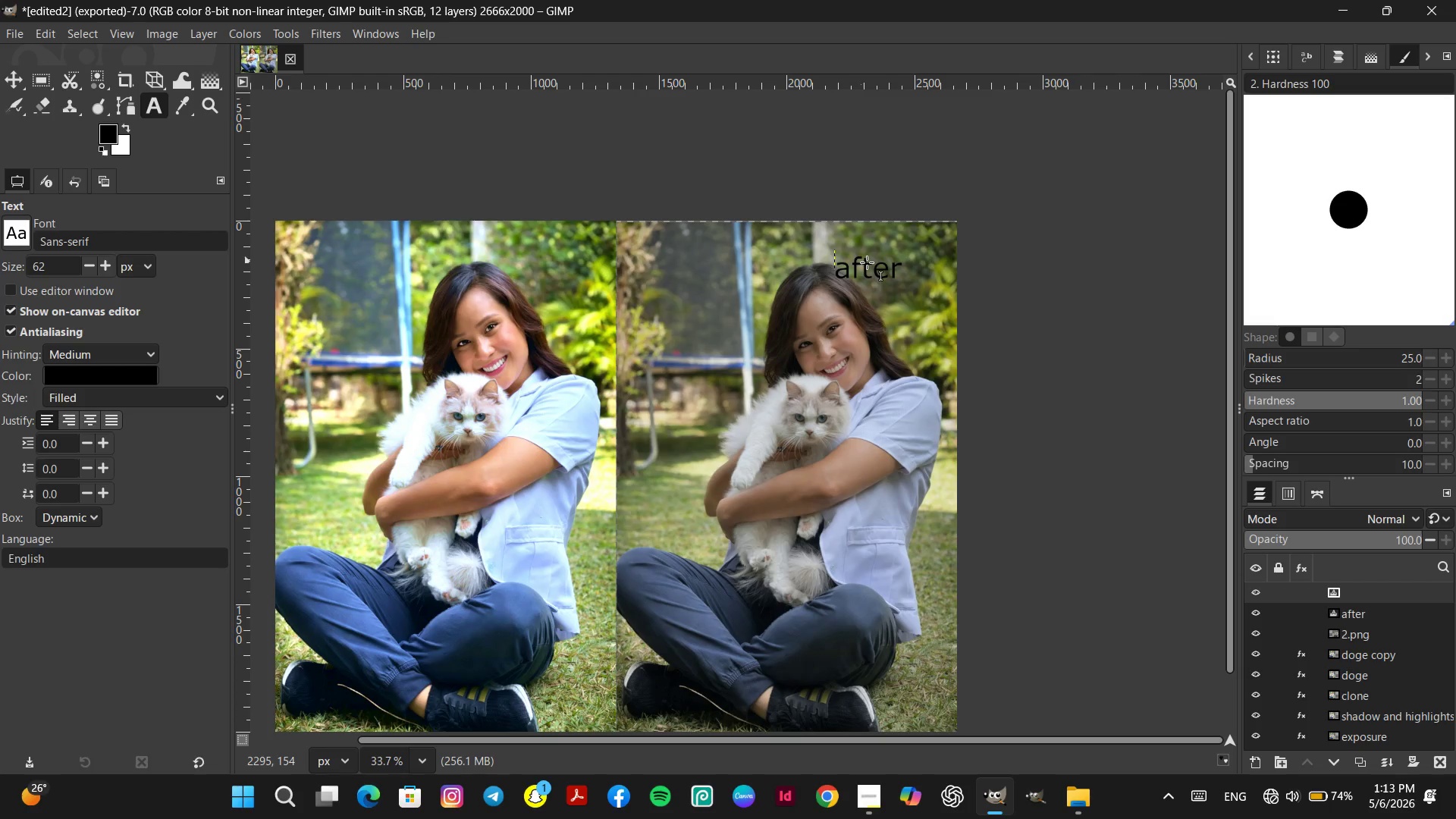 
left_click([868, 263])
 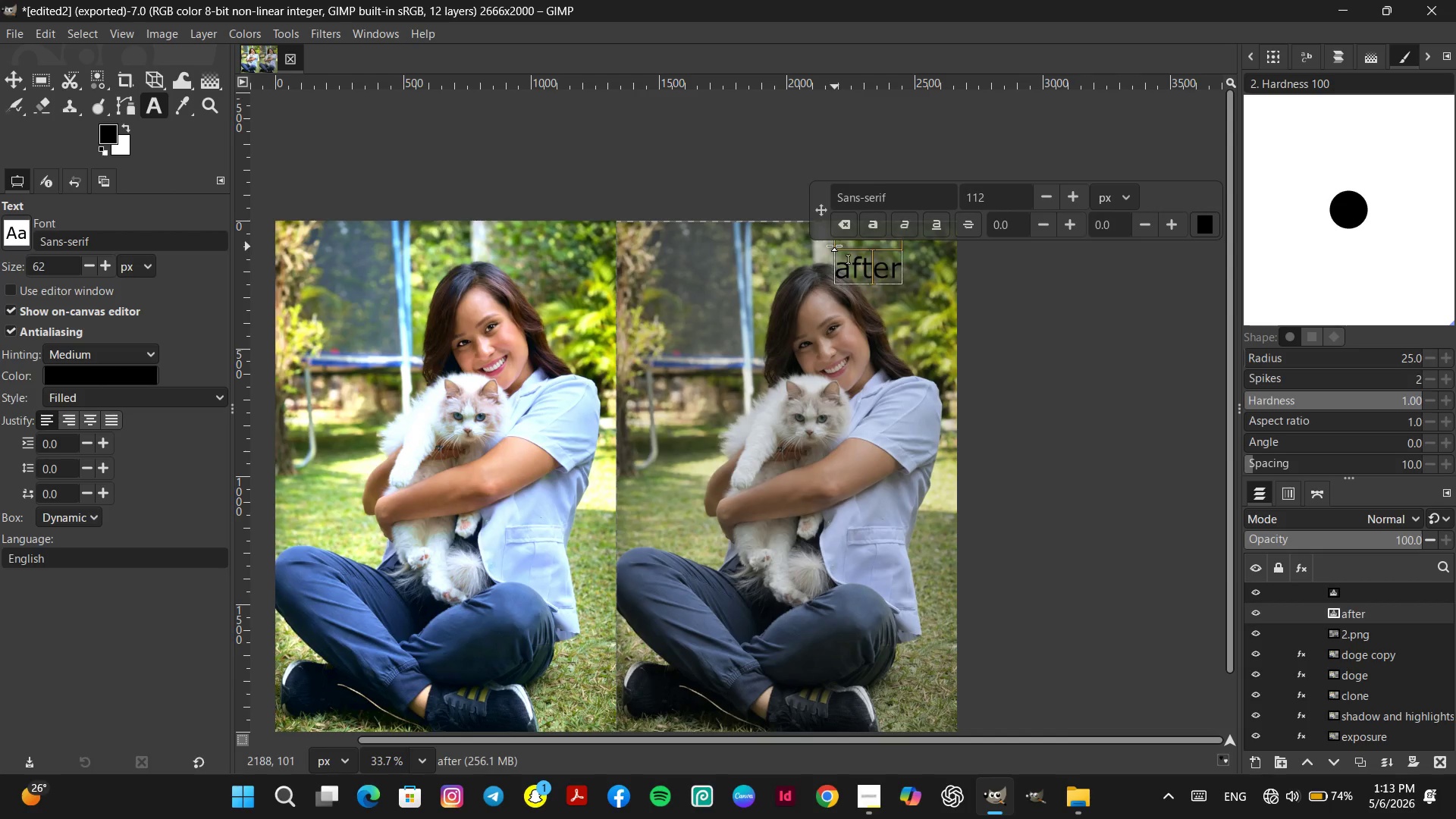 
left_click_drag(start_coordinate=[824, 243], to_coordinate=[796, 218])
 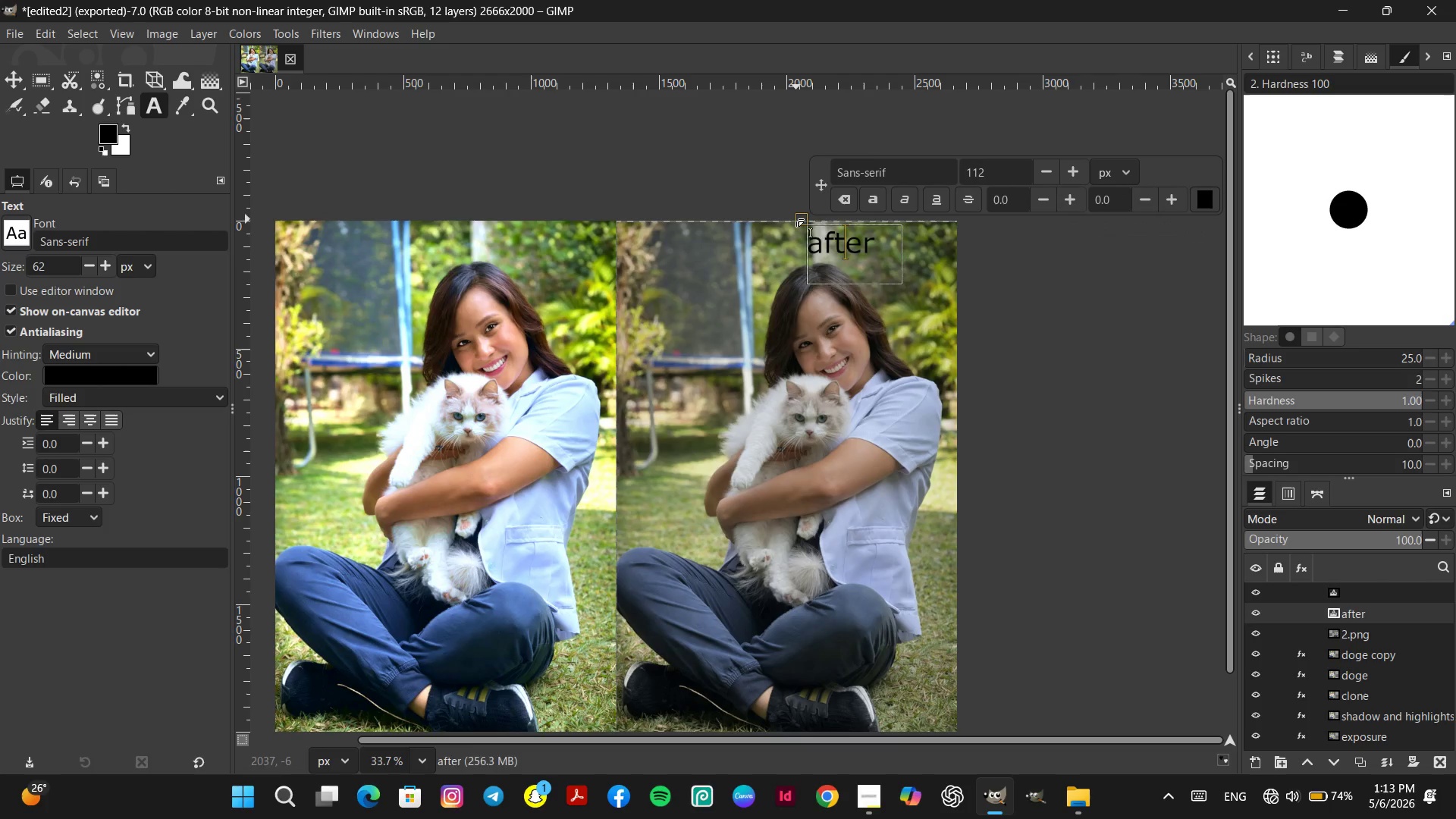 
left_click_drag(start_coordinate=[796, 219], to_coordinate=[816, 224])
 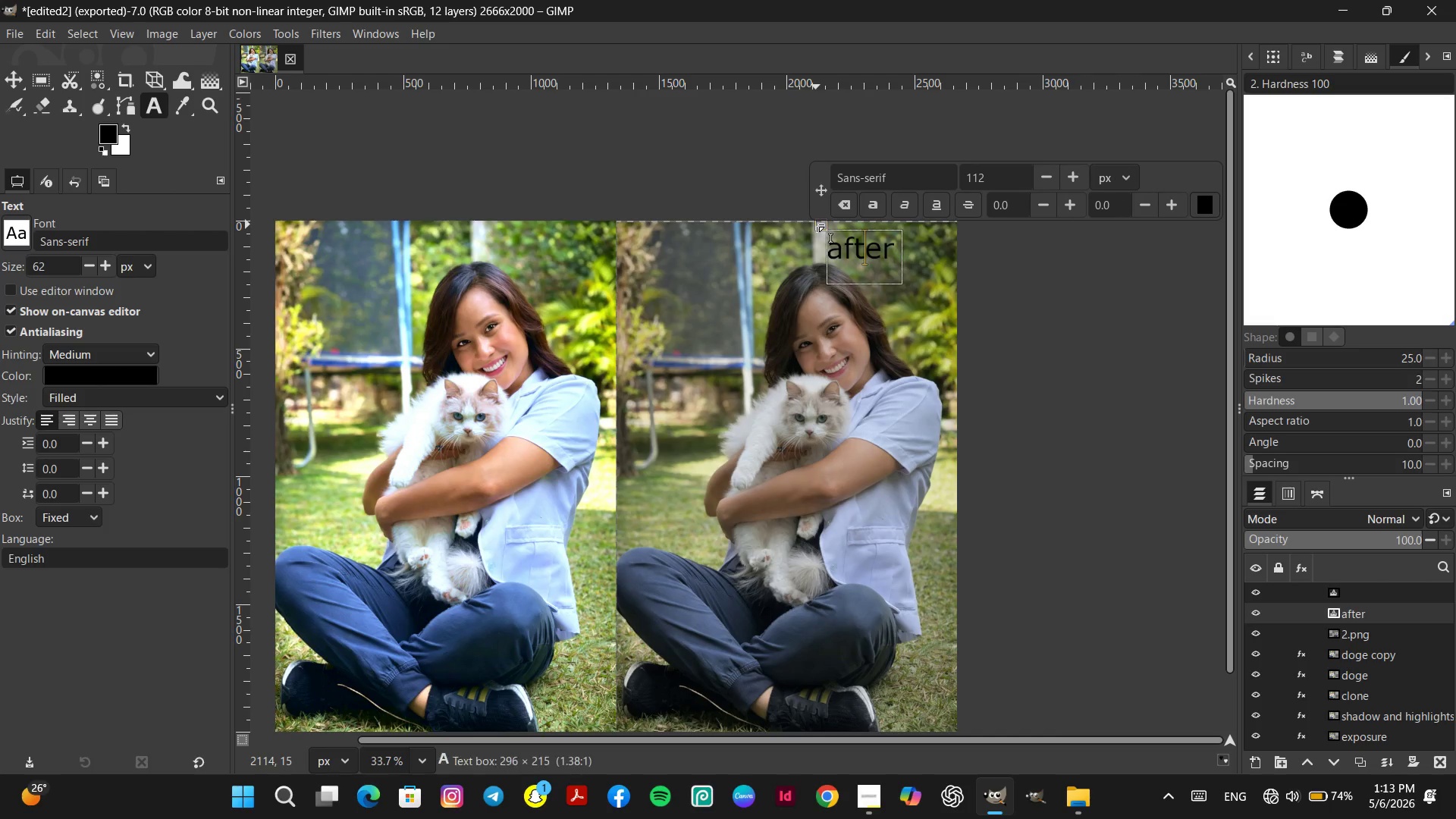 
left_click_drag(start_coordinate=[816, 224], to_coordinate=[842, 229])
 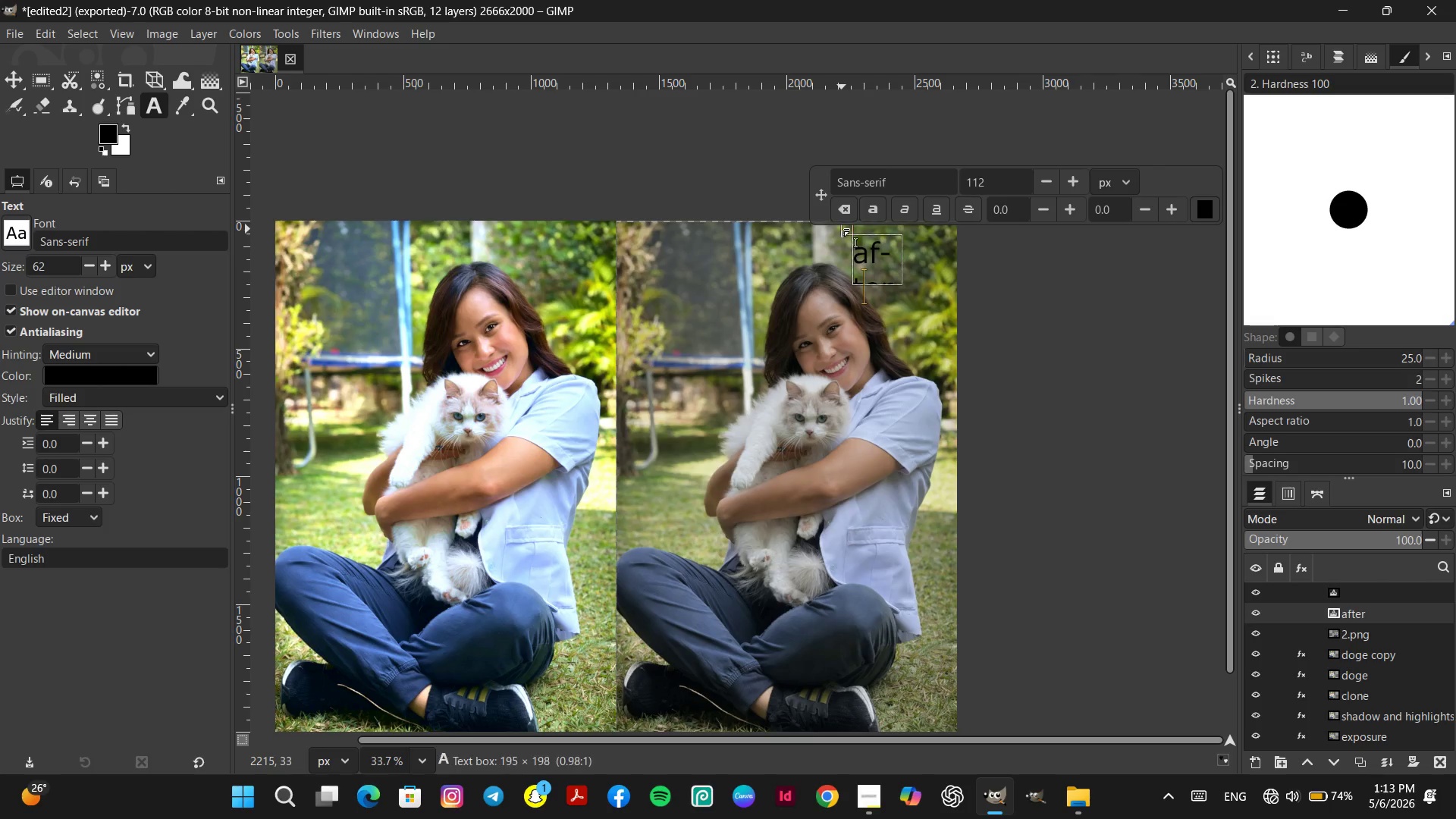 
left_click_drag(start_coordinate=[842, 229], to_coordinate=[837, 223])
 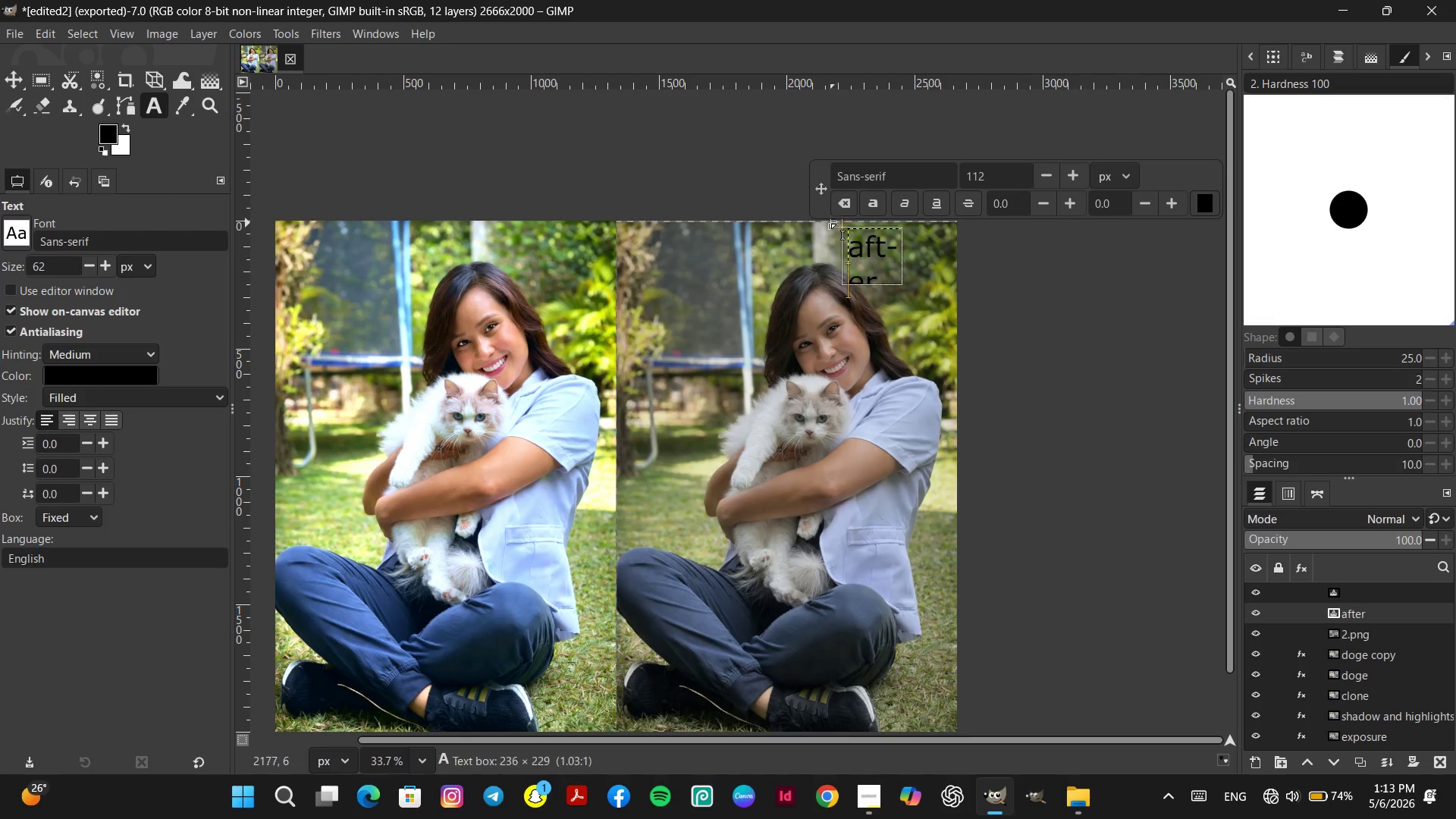 
left_click_drag(start_coordinate=[836, 223], to_coordinate=[817, 221])
 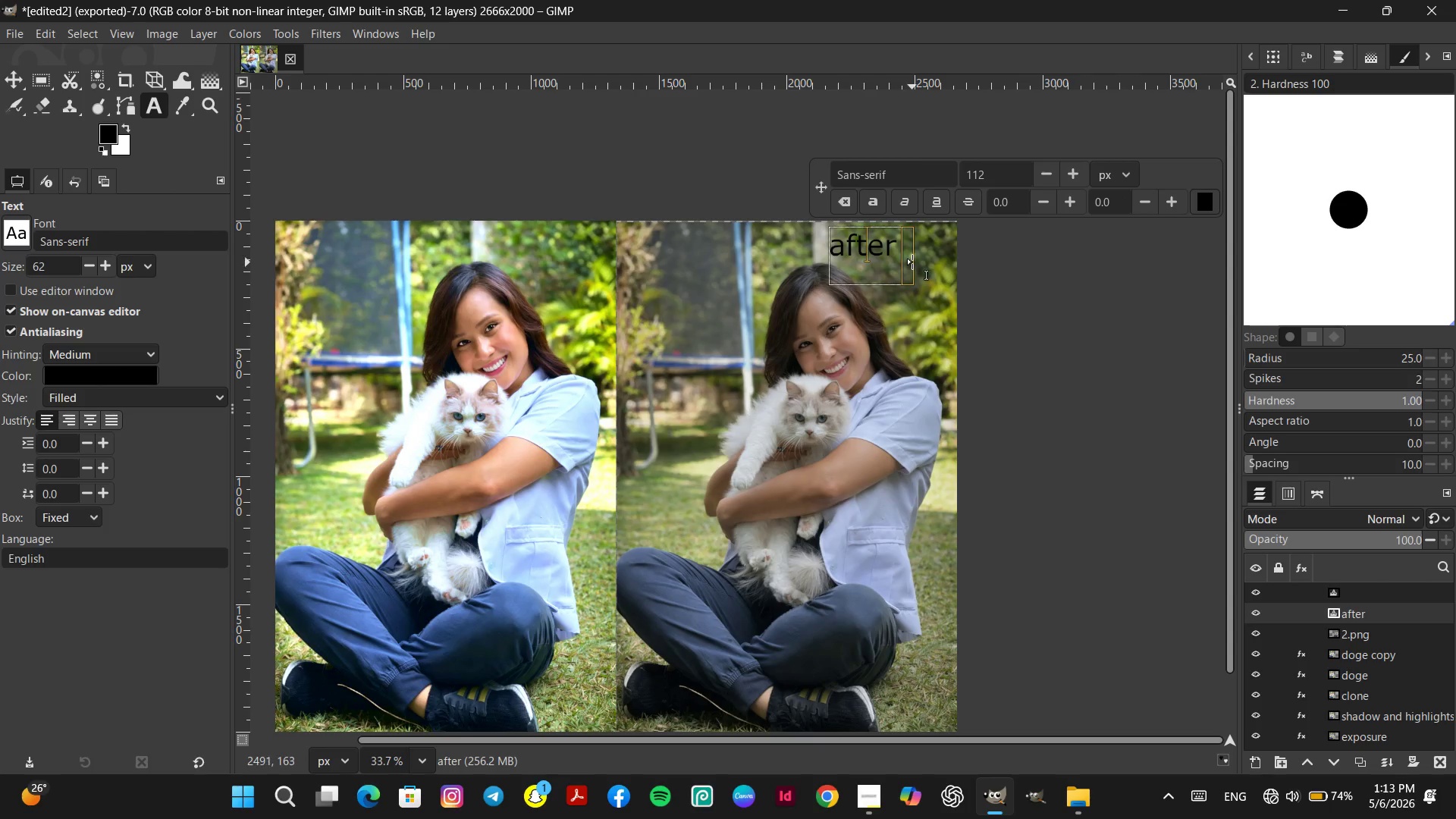 
left_click_drag(start_coordinate=[905, 257], to_coordinate=[921, 257])
 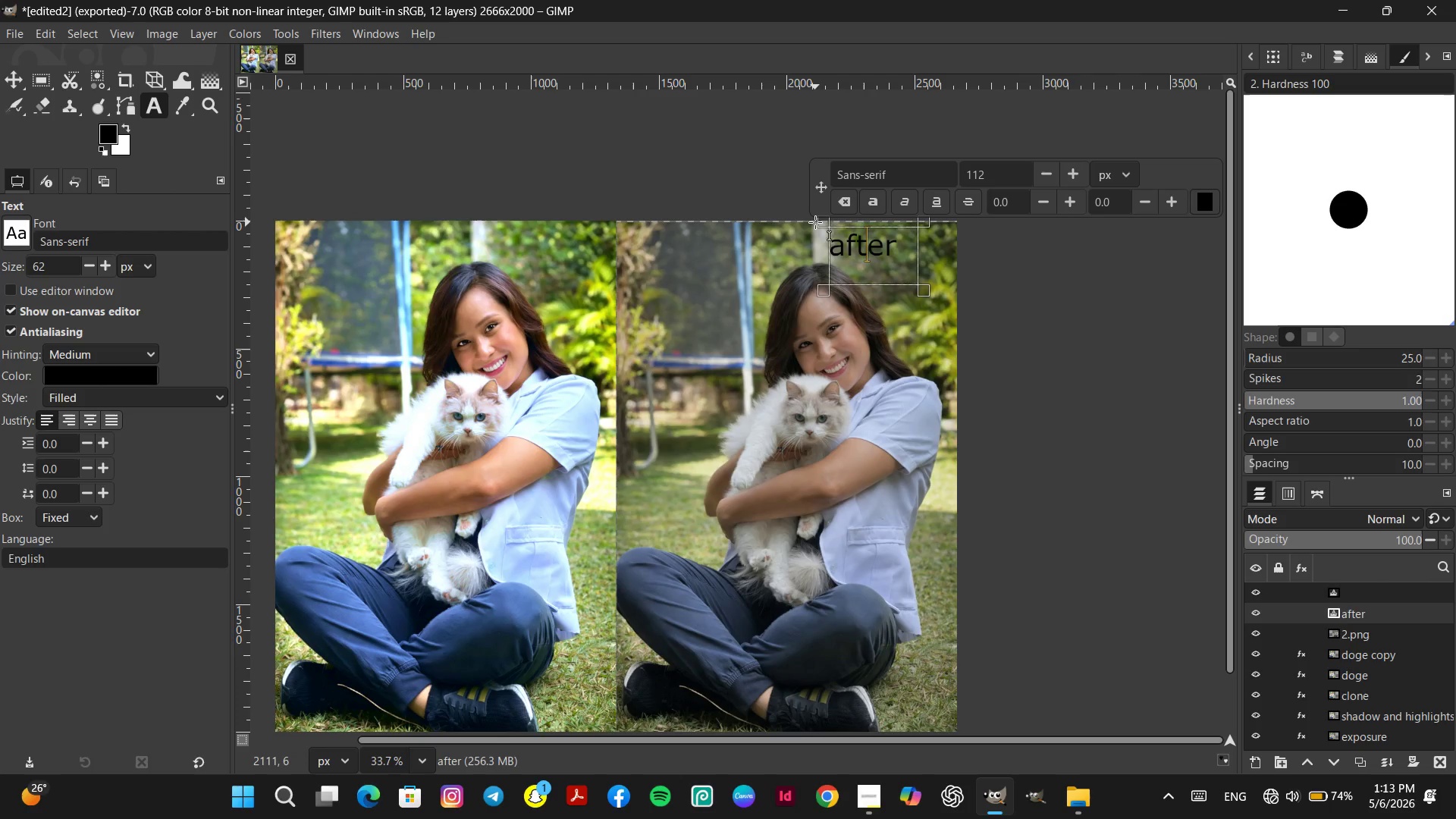 
left_click_drag(start_coordinate=[817, 221], to_coordinate=[824, 225])
 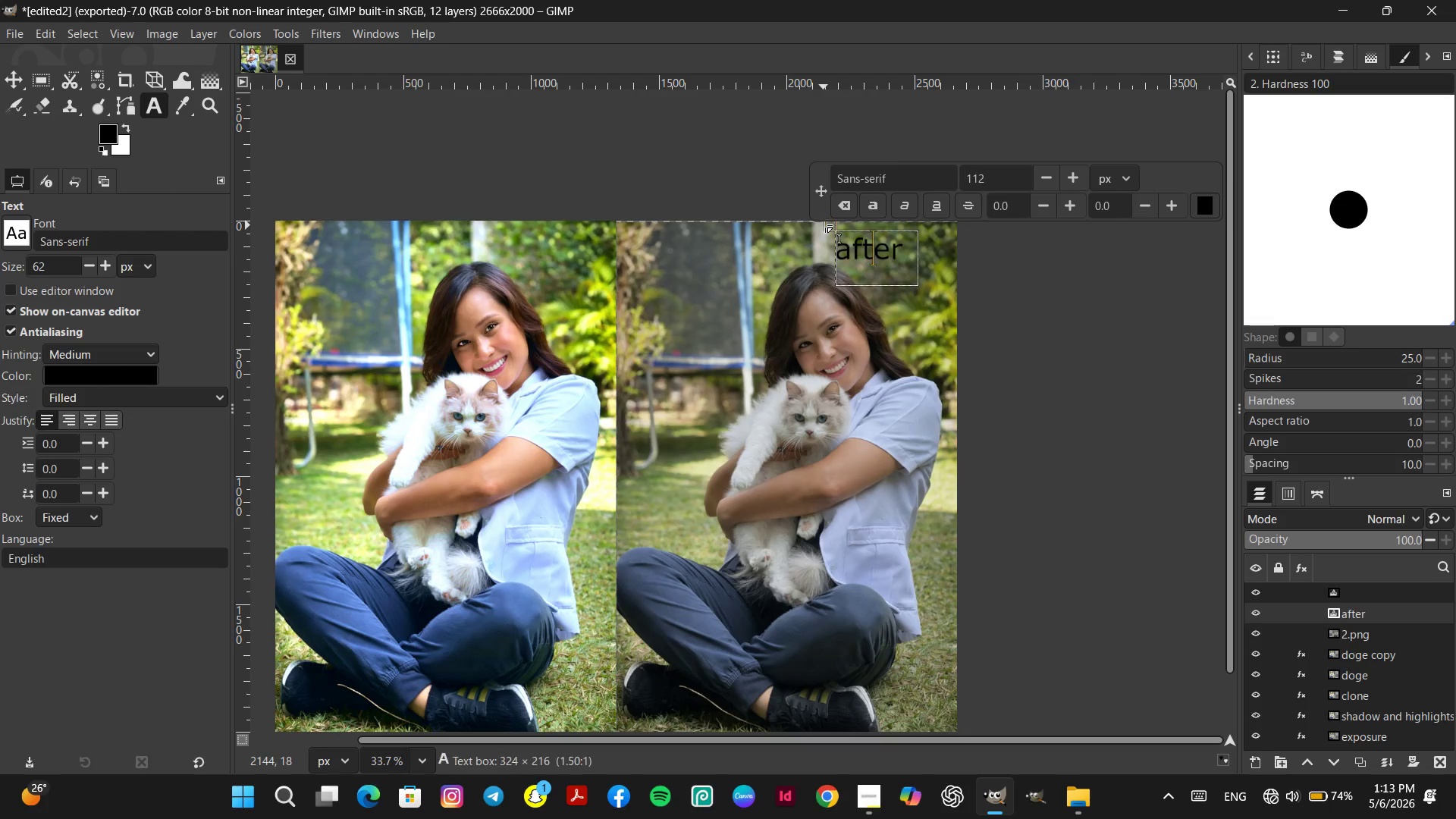 
left_click_drag(start_coordinate=[824, 225], to_coordinate=[833, 227])
 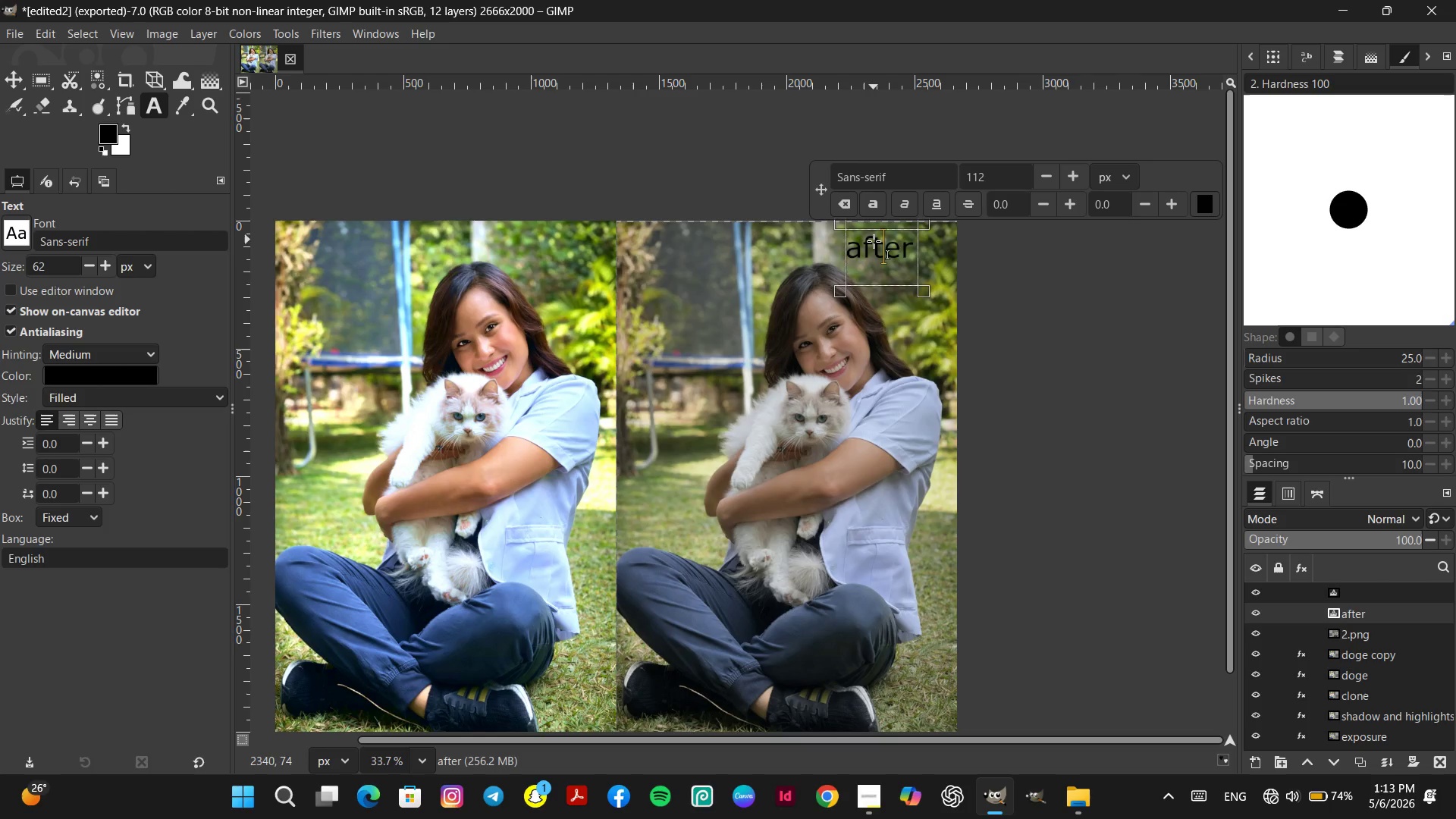 
double_click([873, 242])
 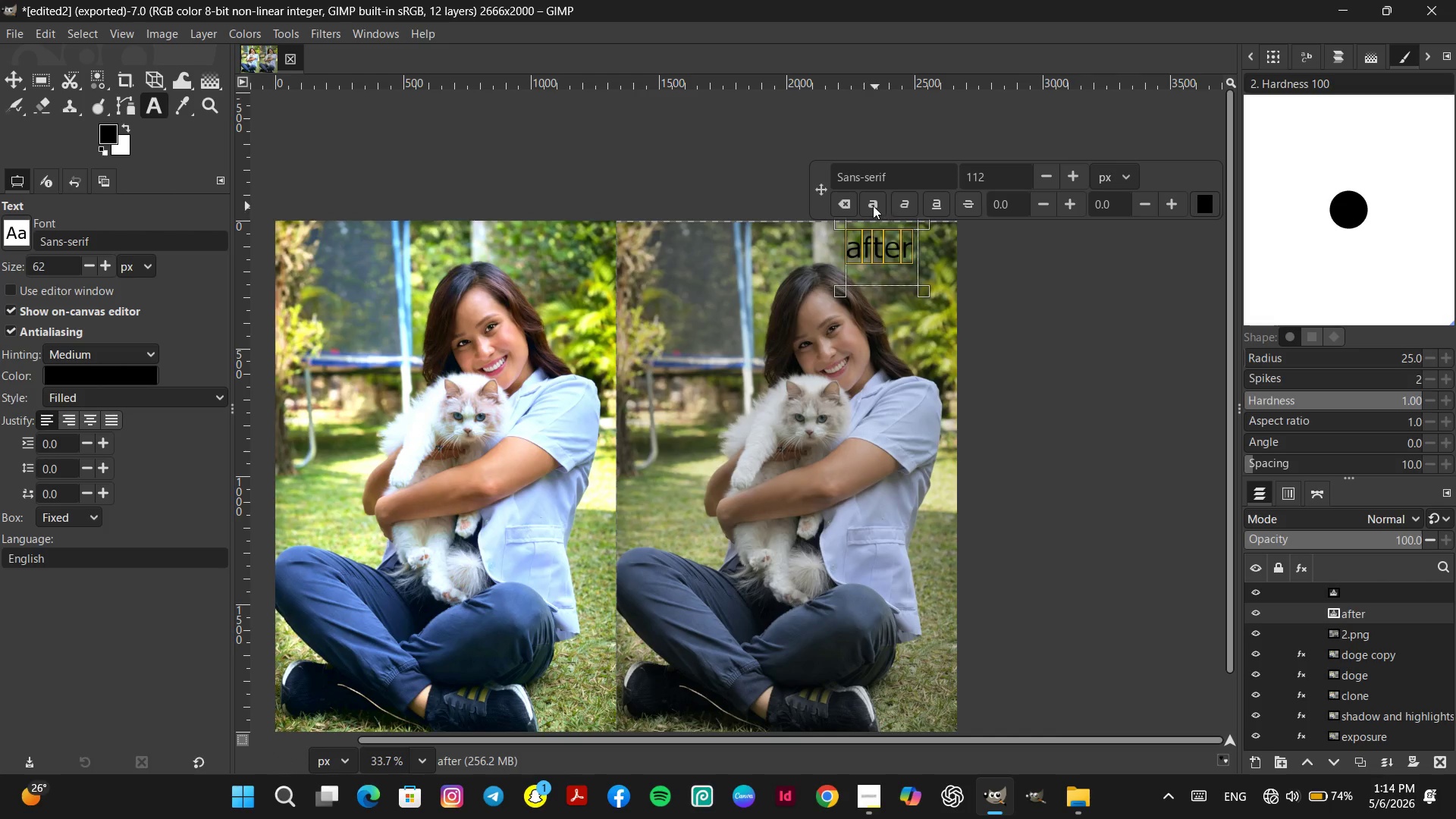 
double_click([871, 244])
 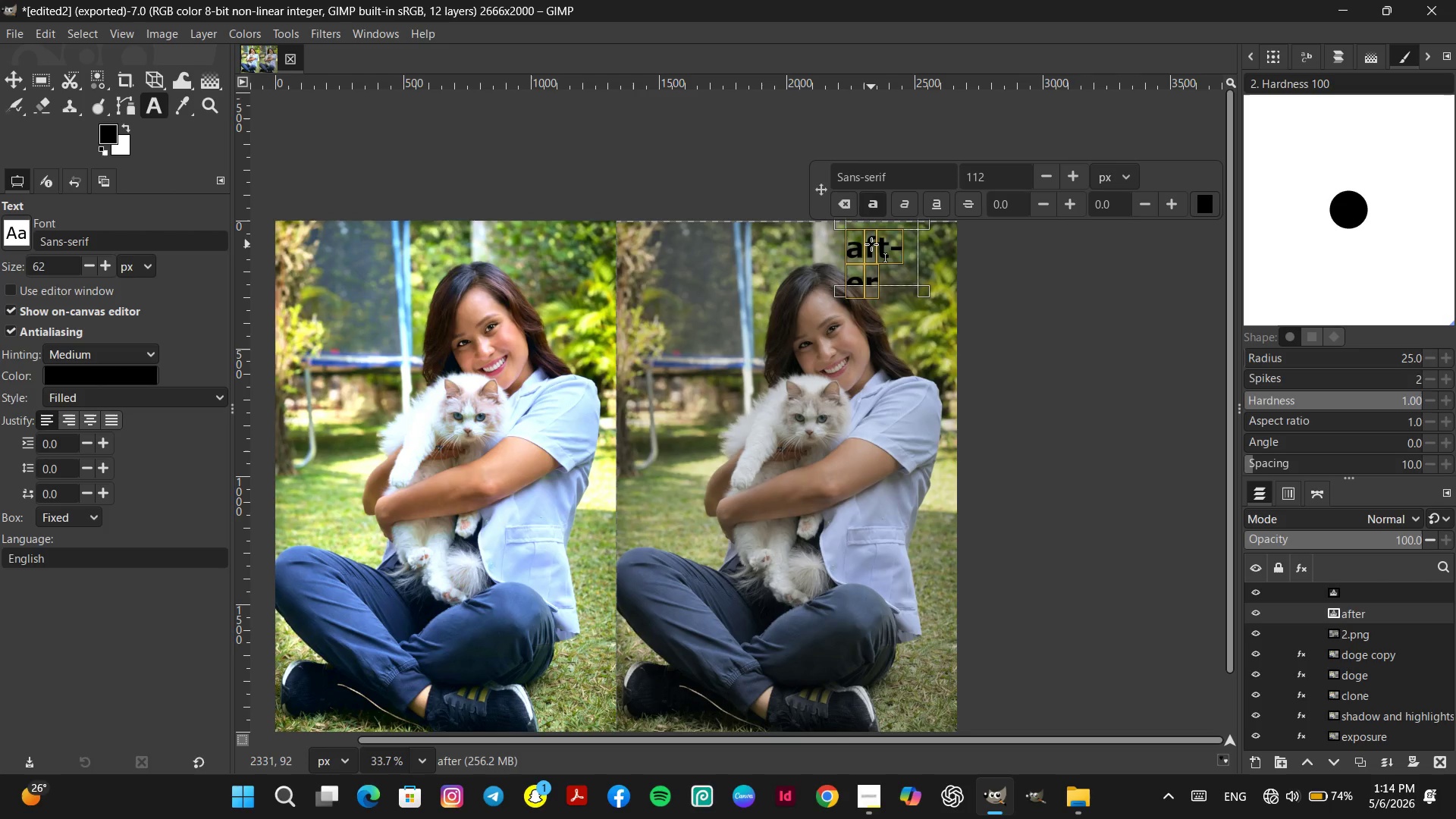 
type(before)
 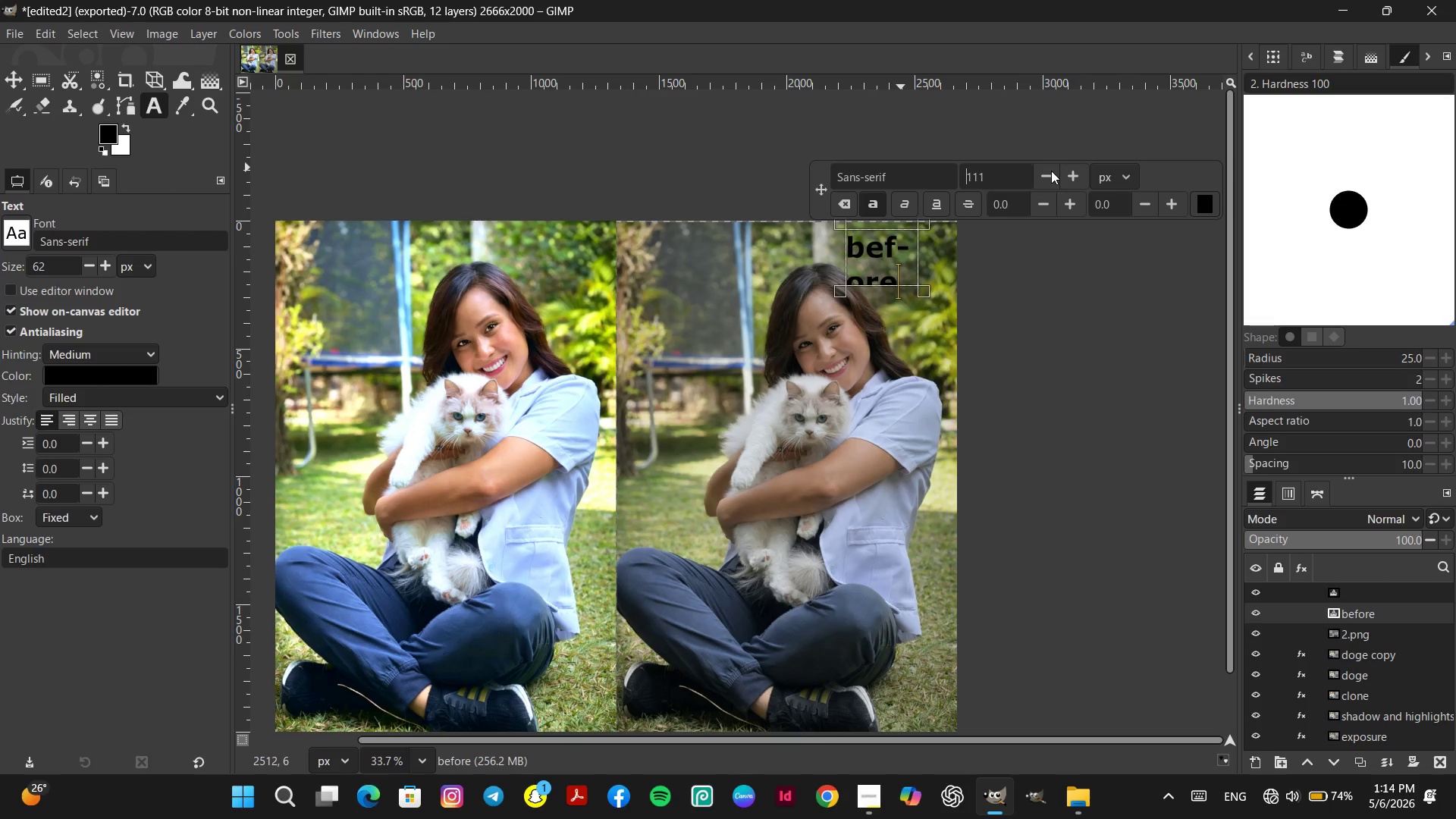 
left_click([1051, 171])
 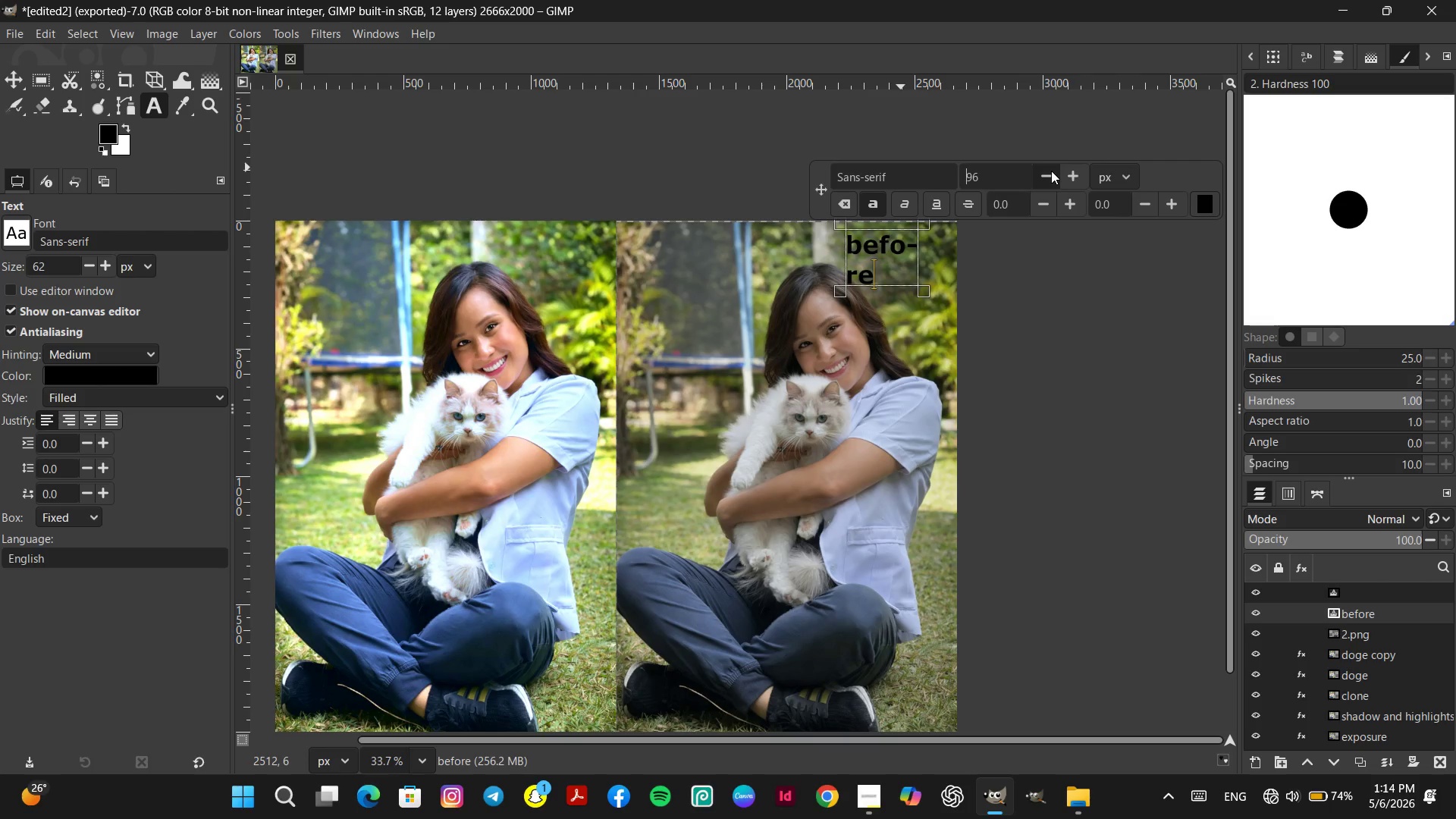 
left_click([1051, 171])
 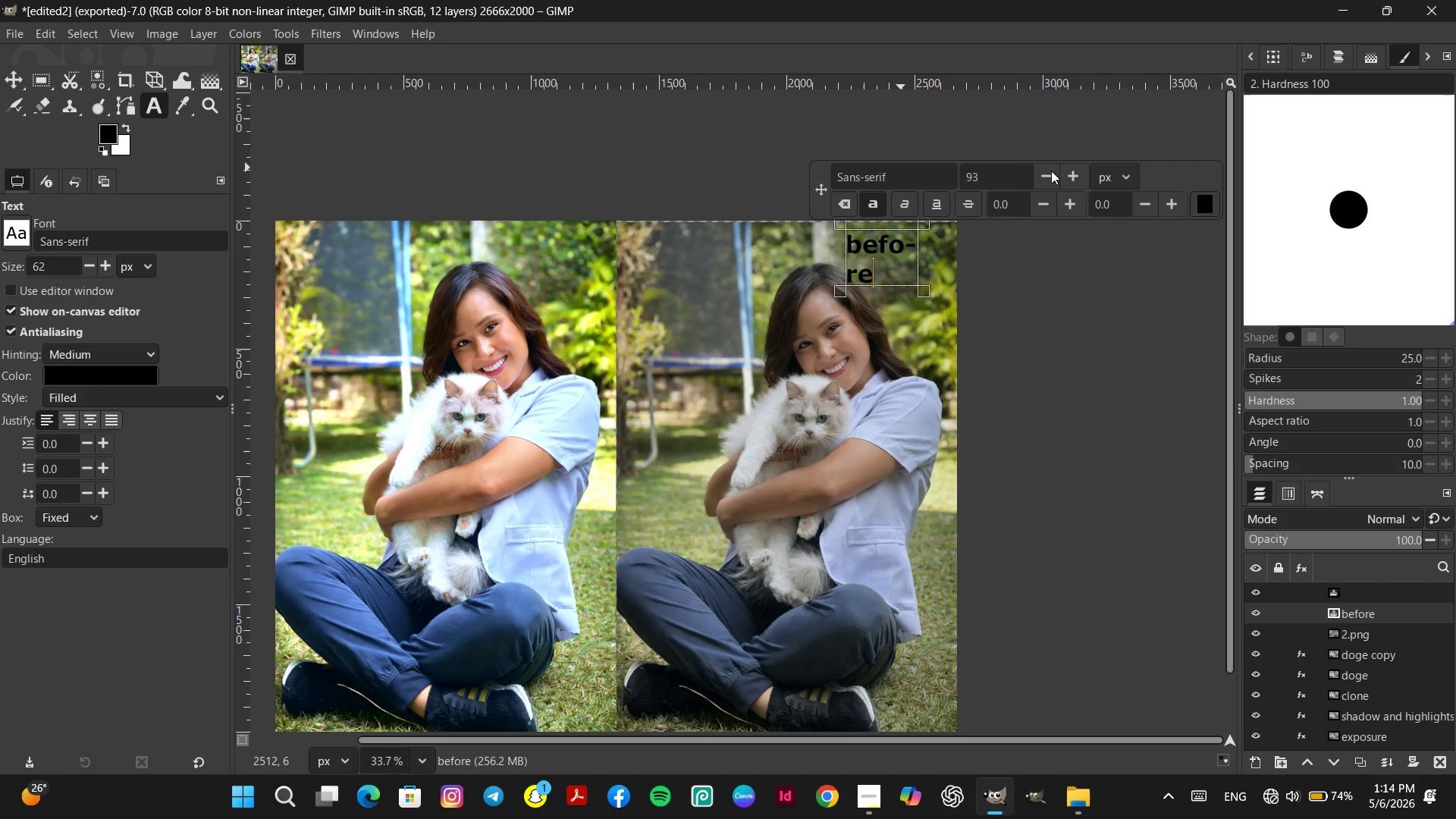 
double_click([1051, 171])
 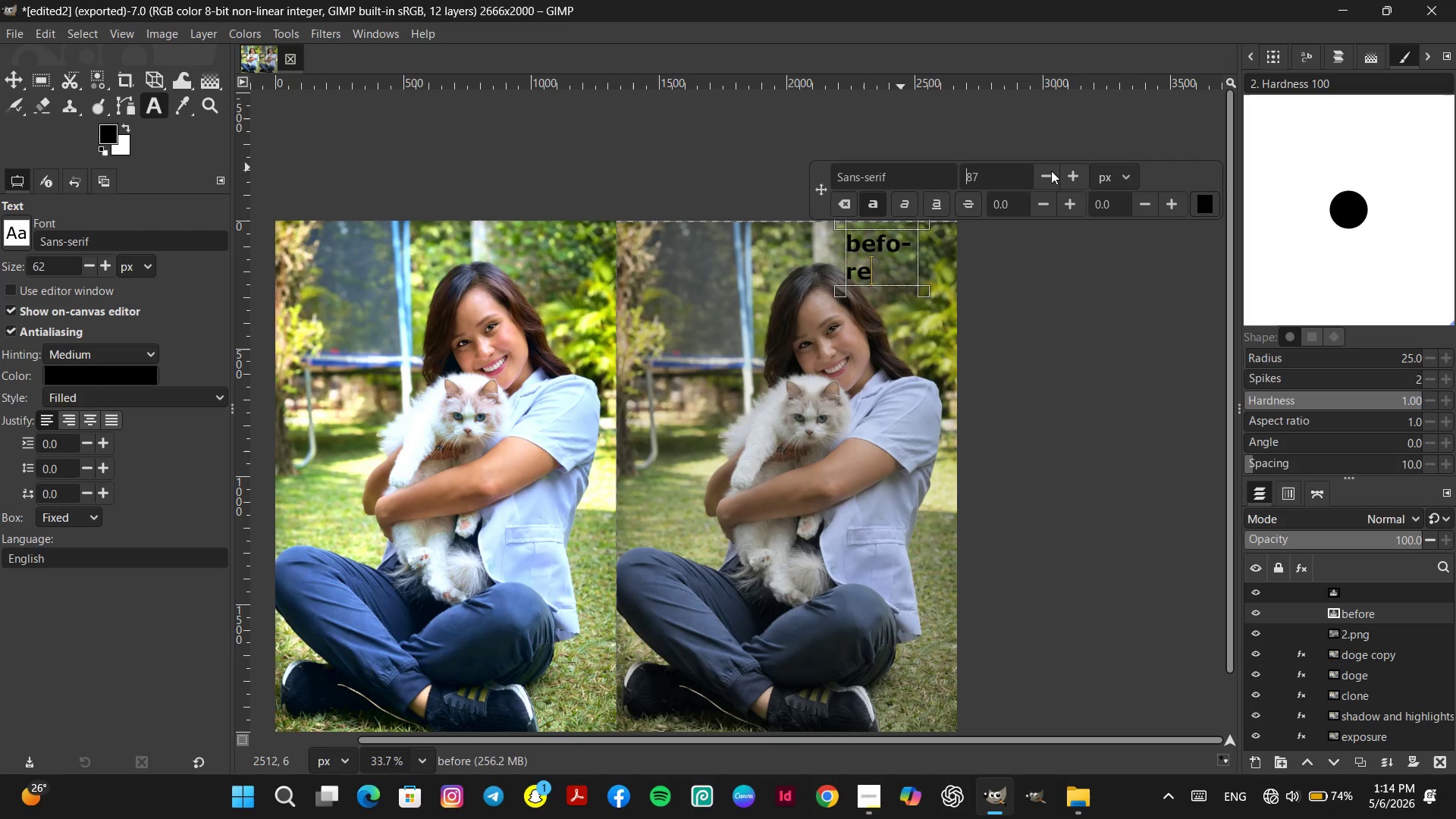 
left_click([1051, 171])
 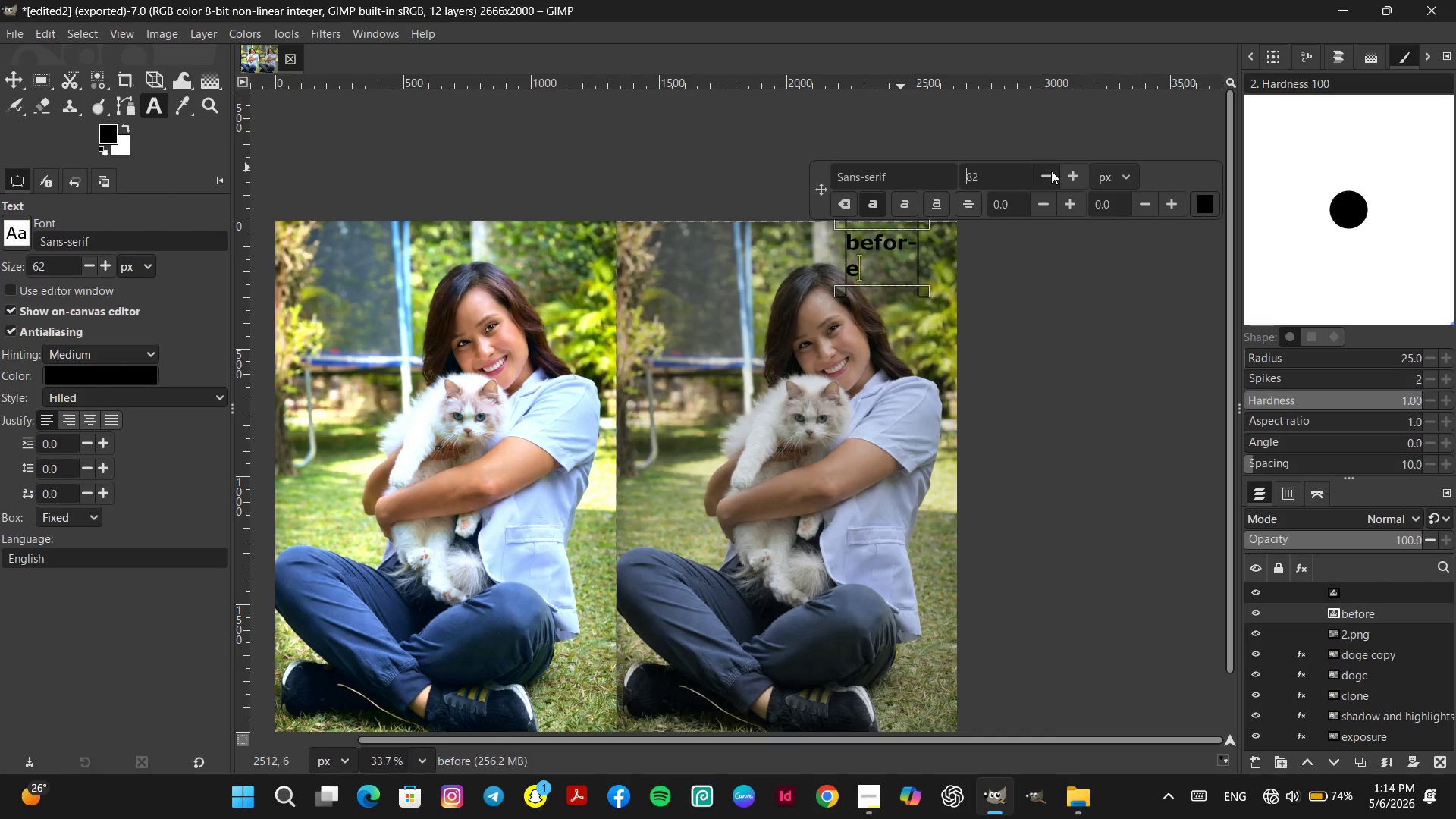 
double_click([1051, 171])
 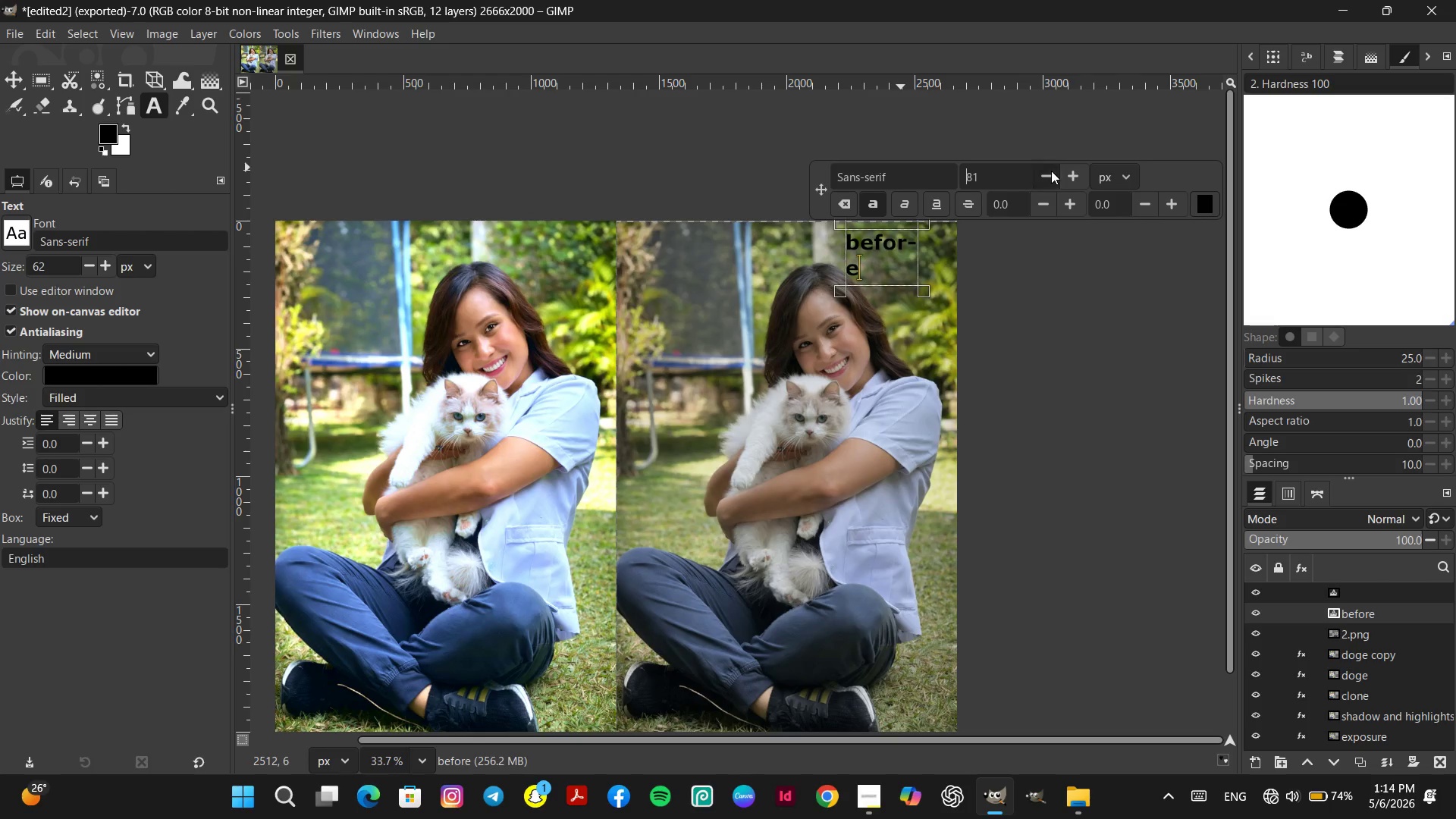 
triple_click([1051, 171])
 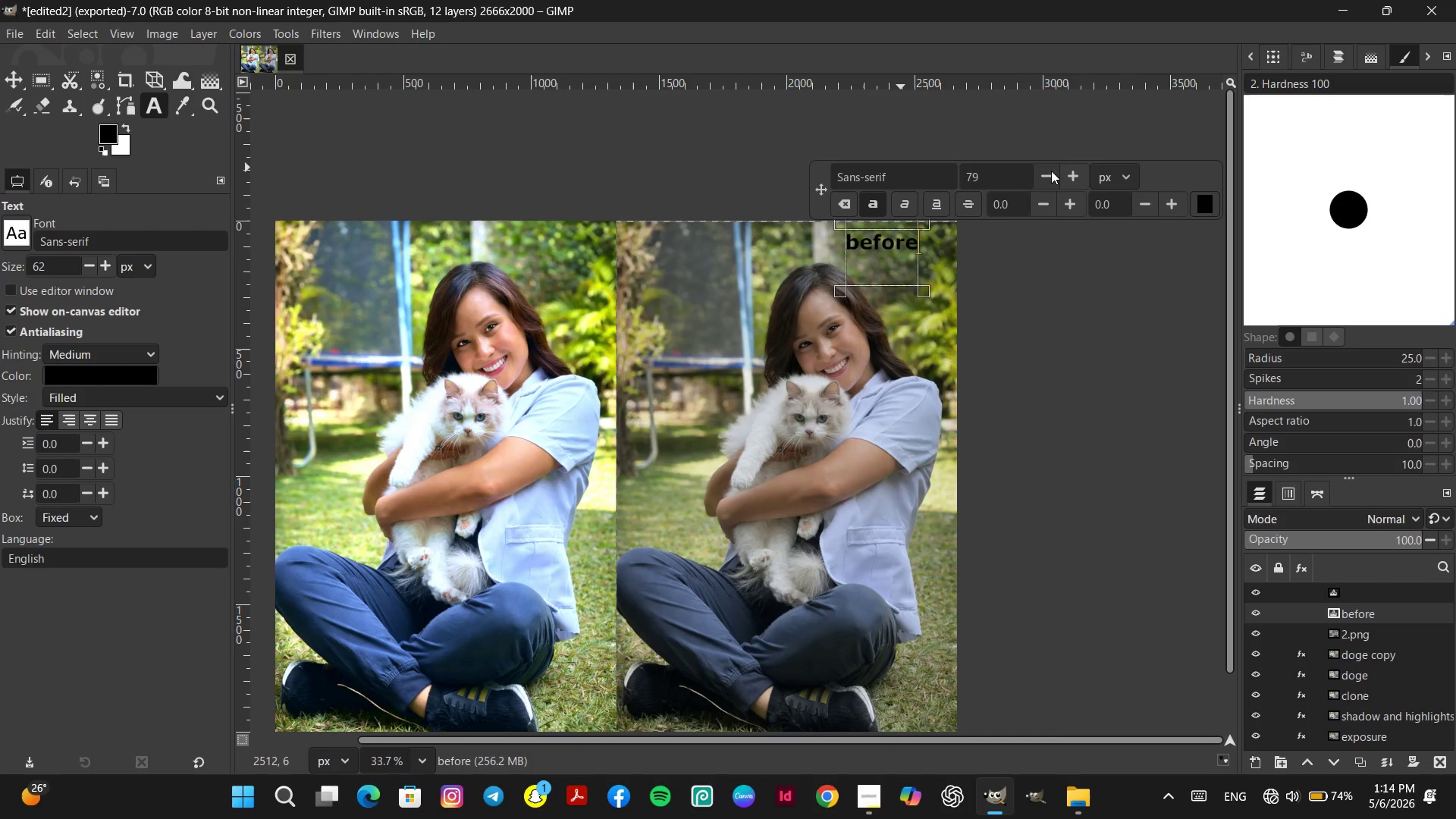 
triple_click([1051, 171])
 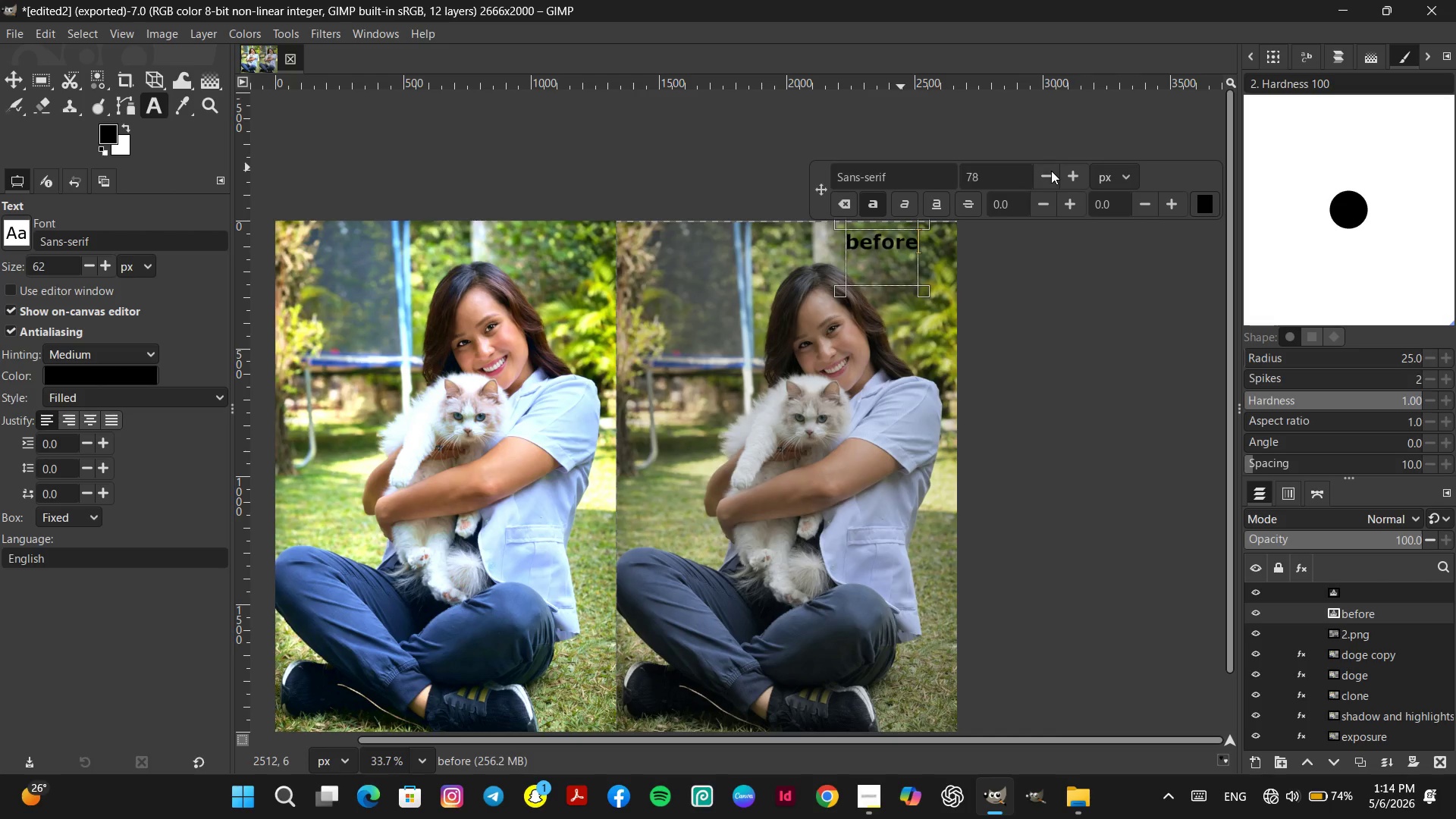 
triple_click([1051, 171])
 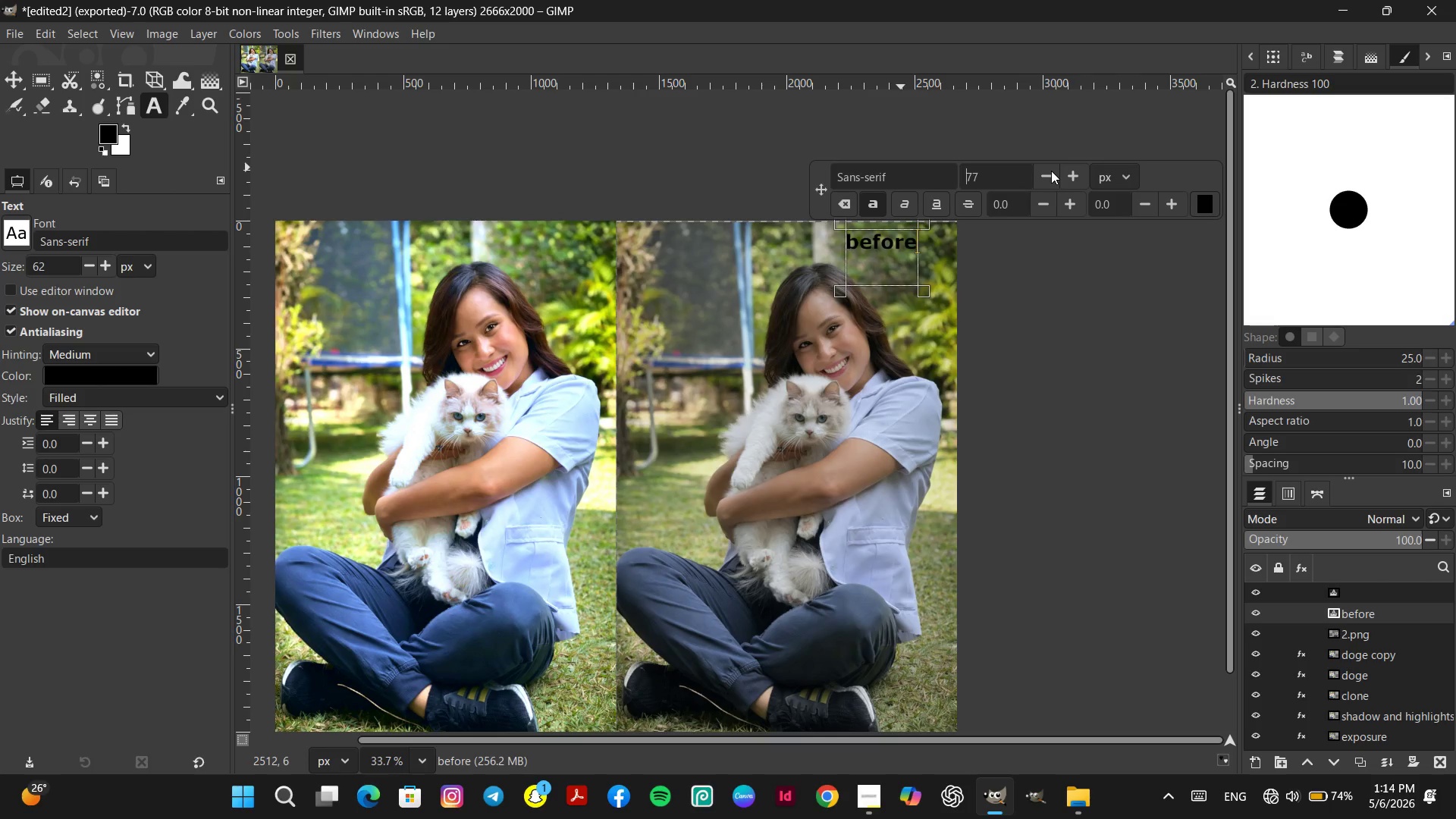 
triple_click([1051, 171])
 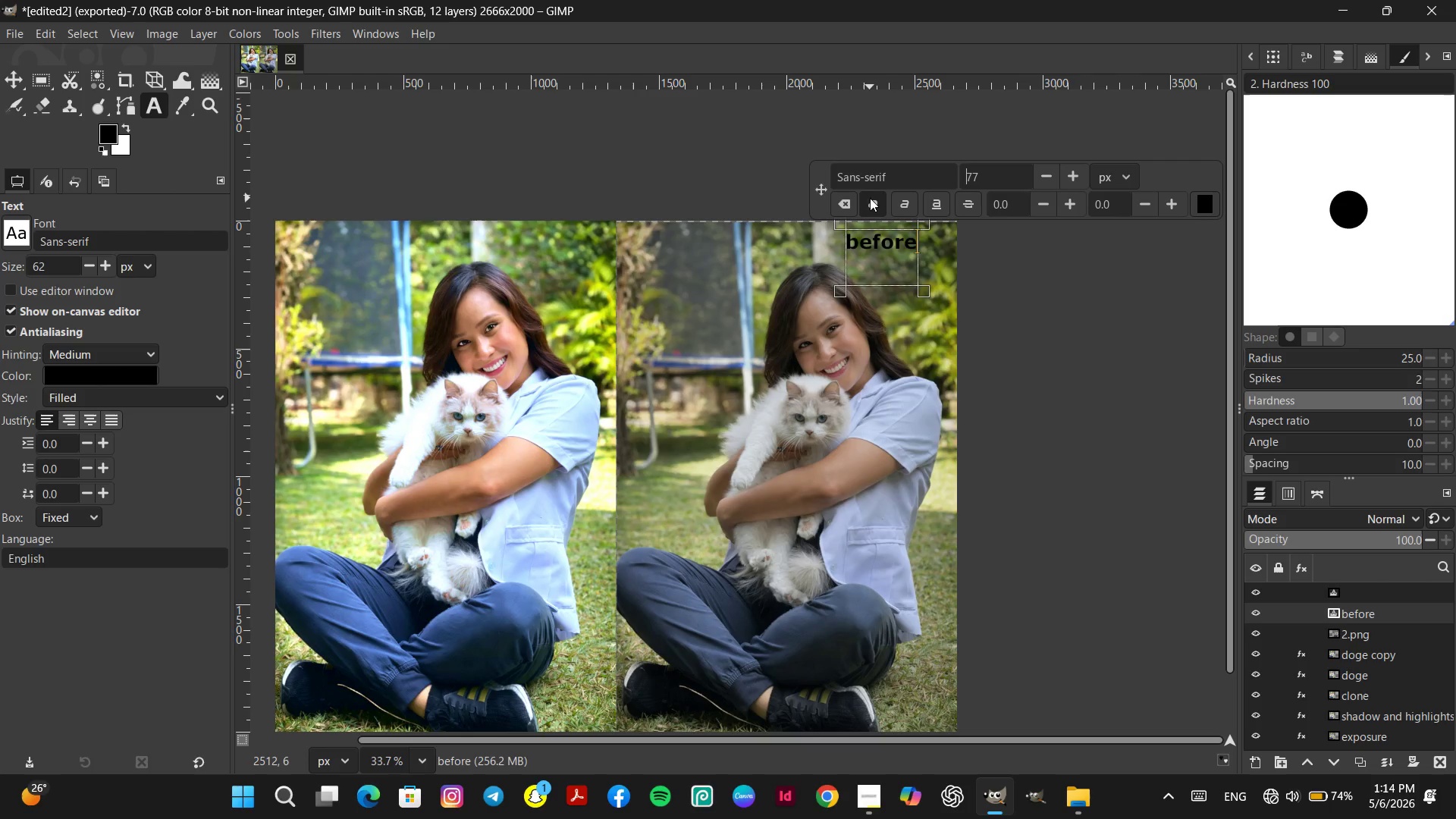 
left_click([870, 199])
 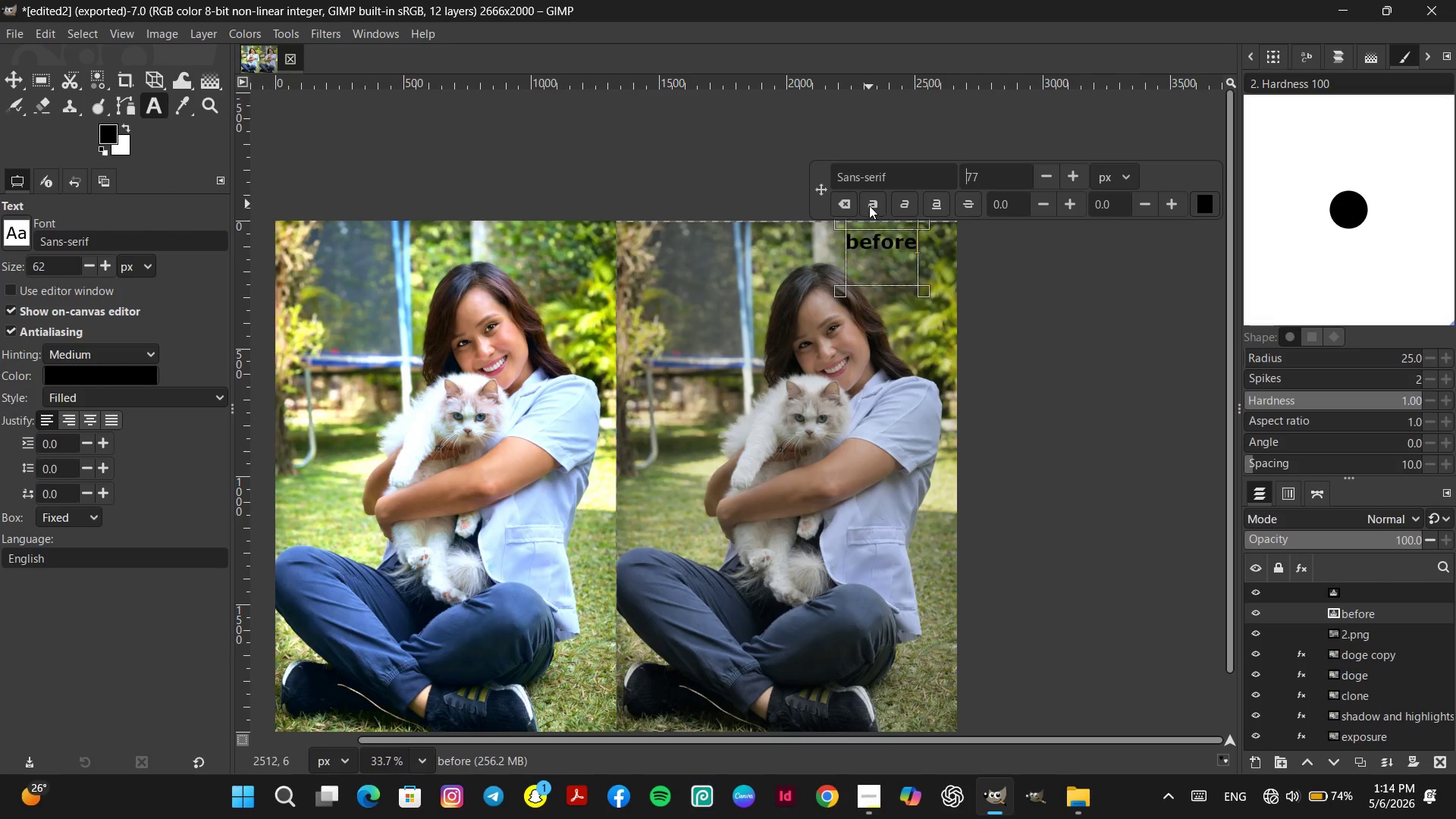 
double_click([874, 234])
 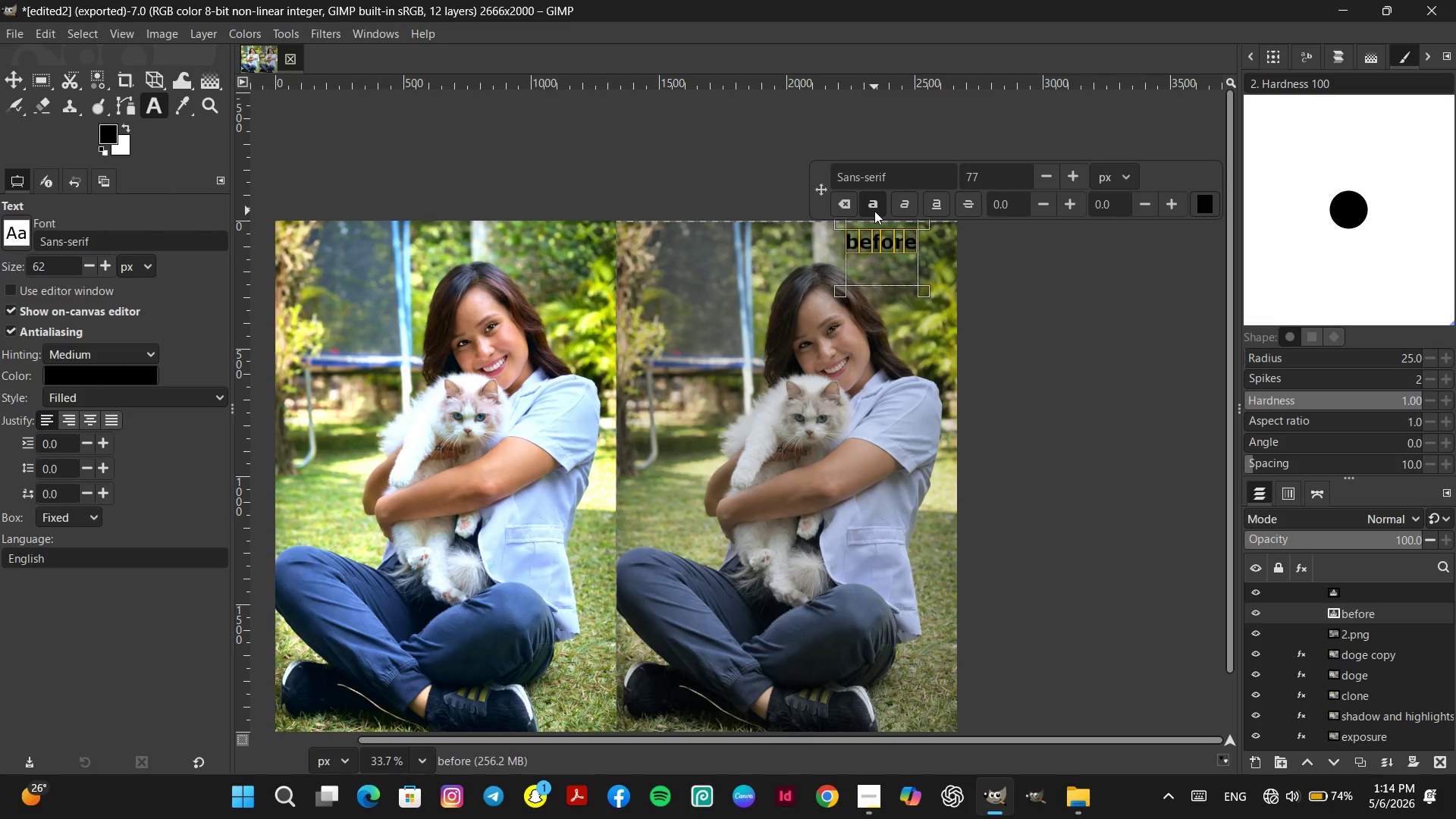 
triple_click([874, 211])
 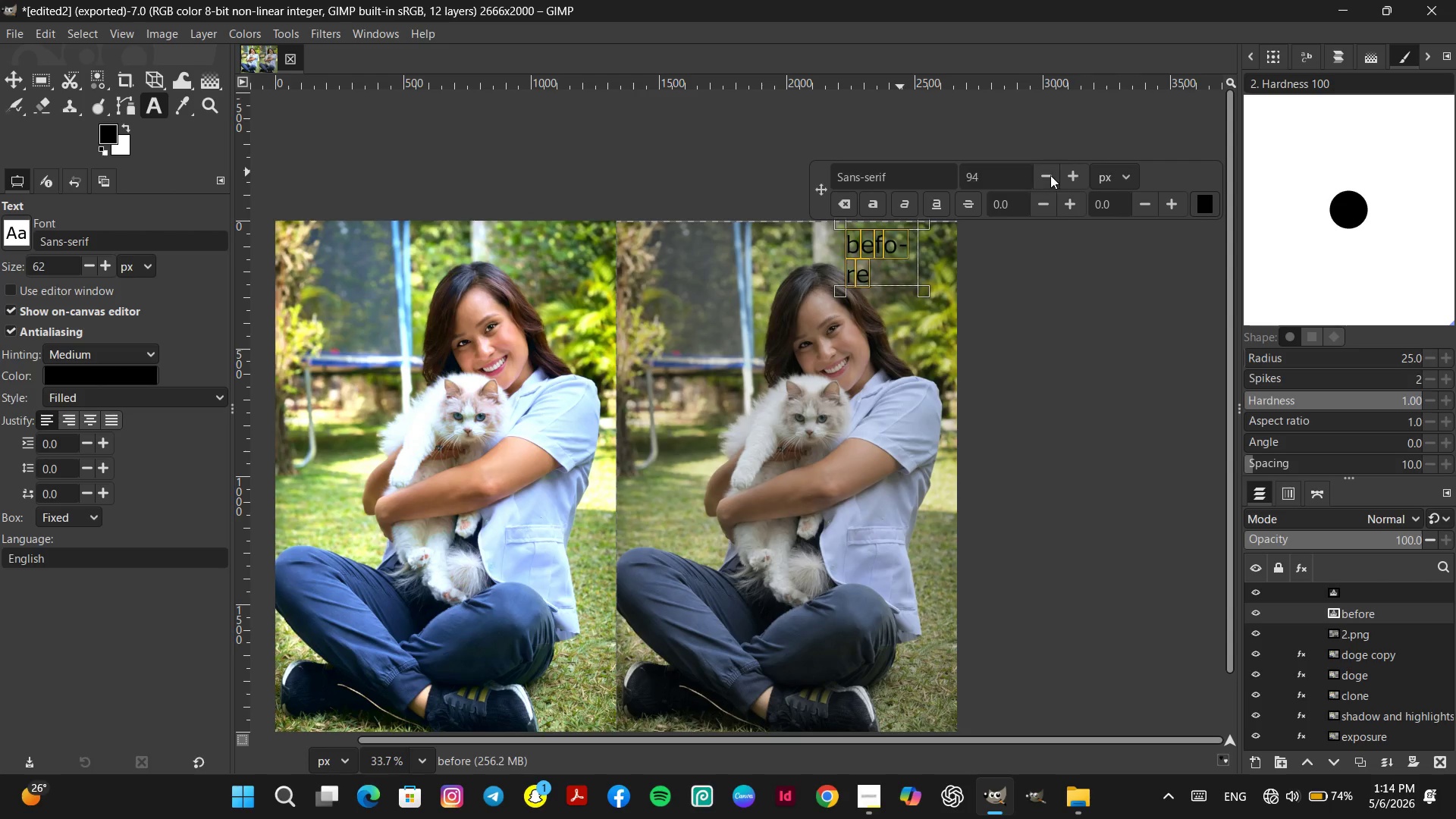 
left_click([1050, 175])
 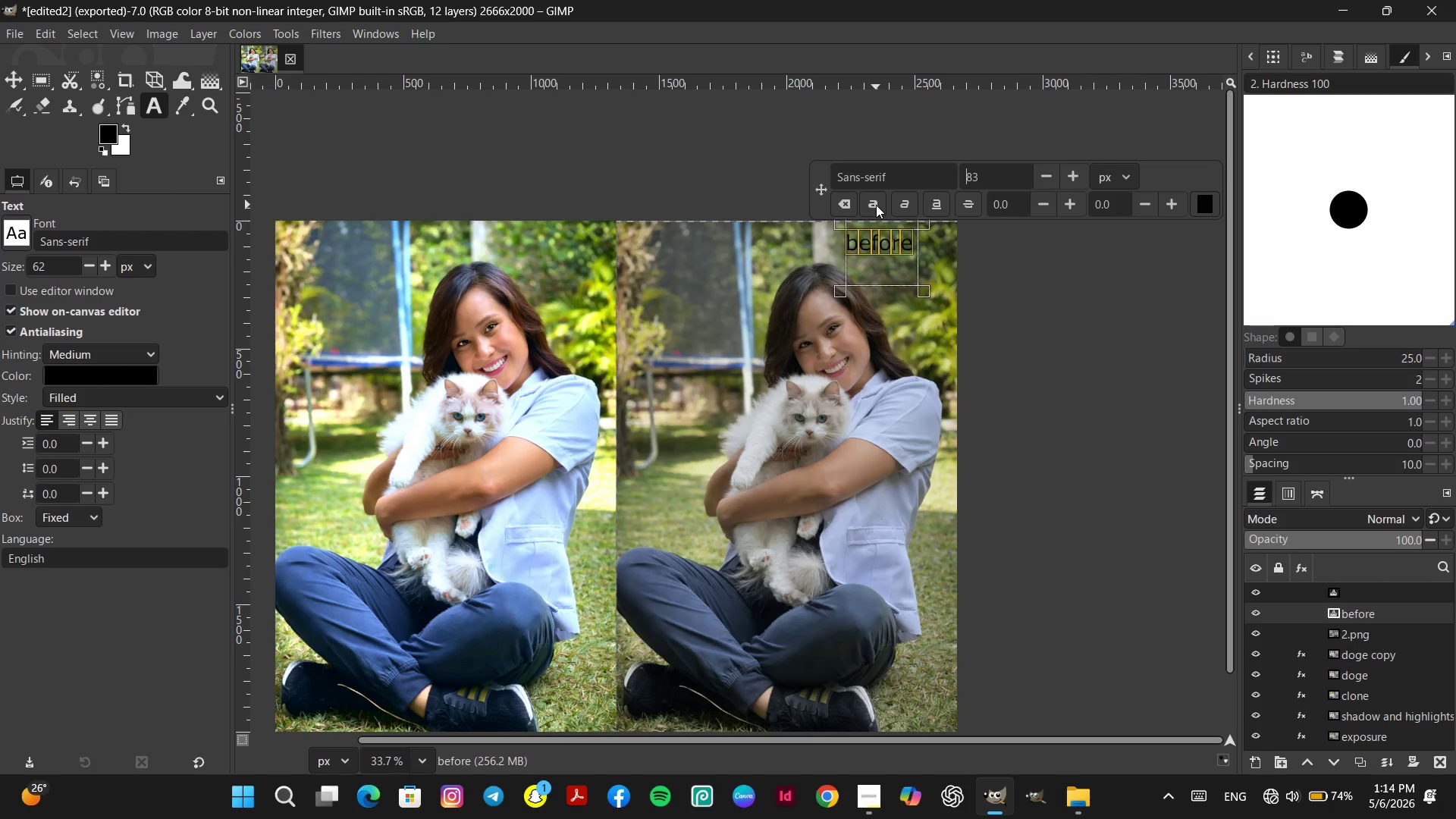 
left_click([876, 205])
 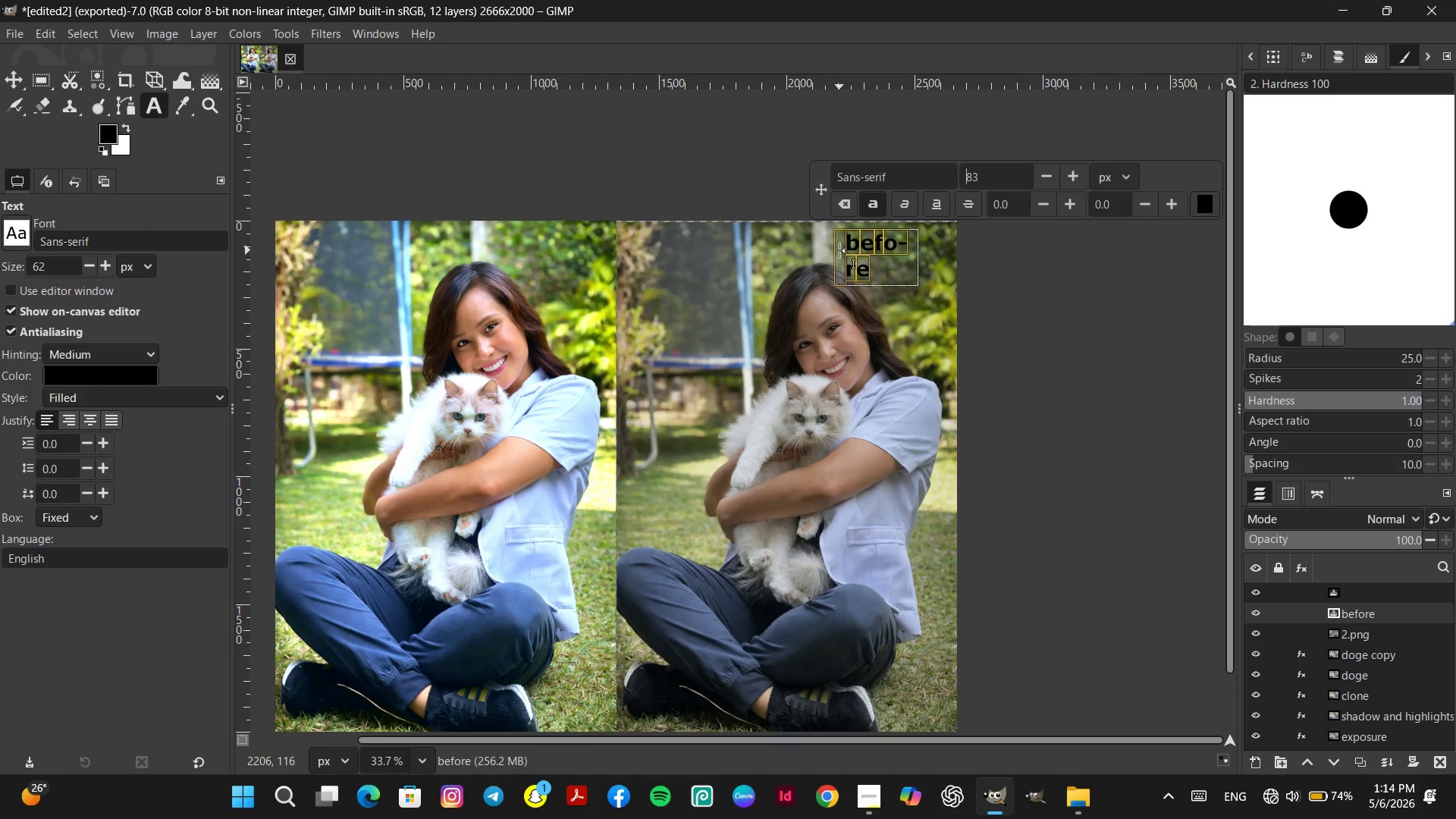 
left_click_drag(start_coordinate=[840, 249], to_coordinate=[823, 250])
 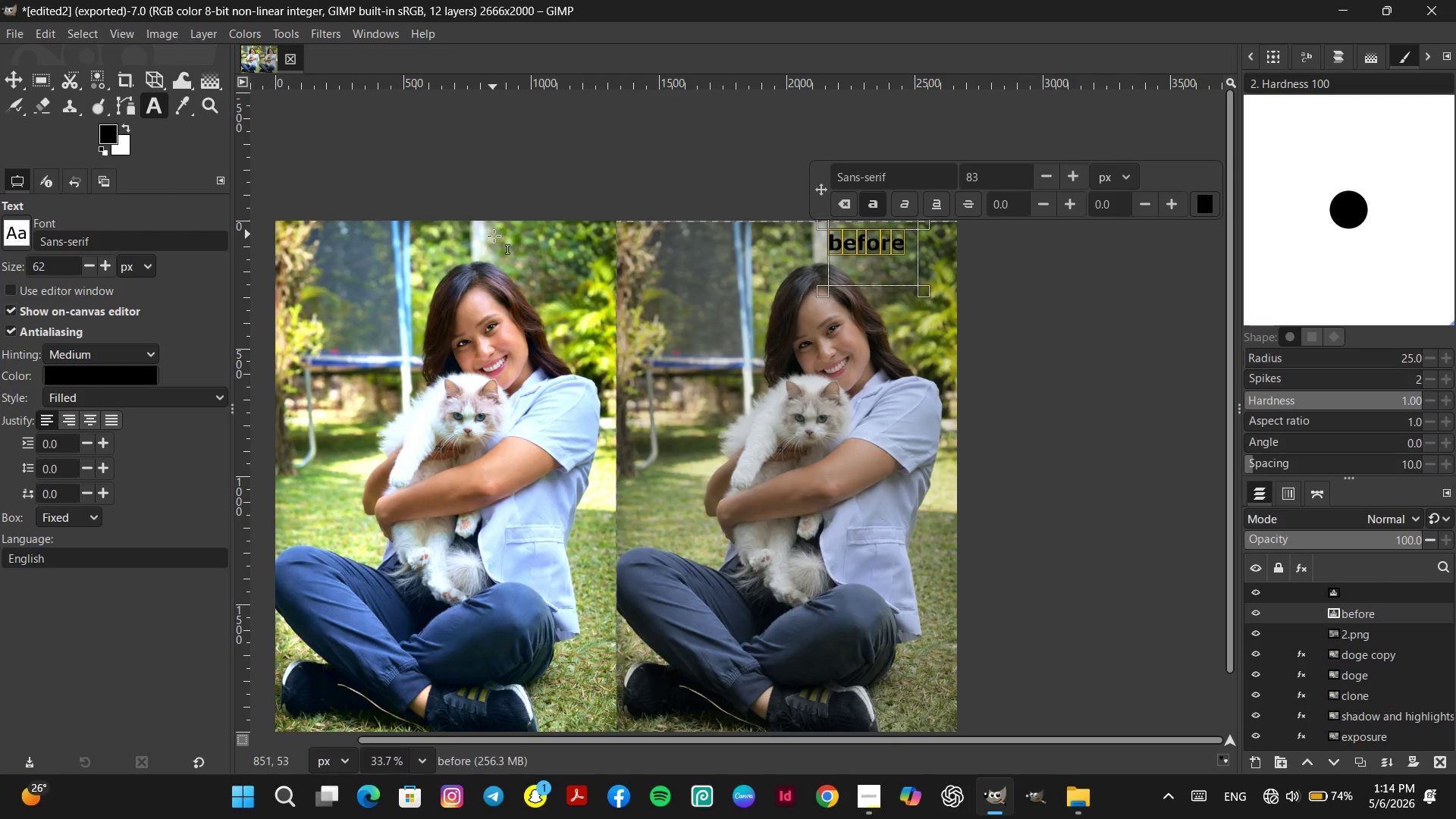 
left_click([508, 246])
 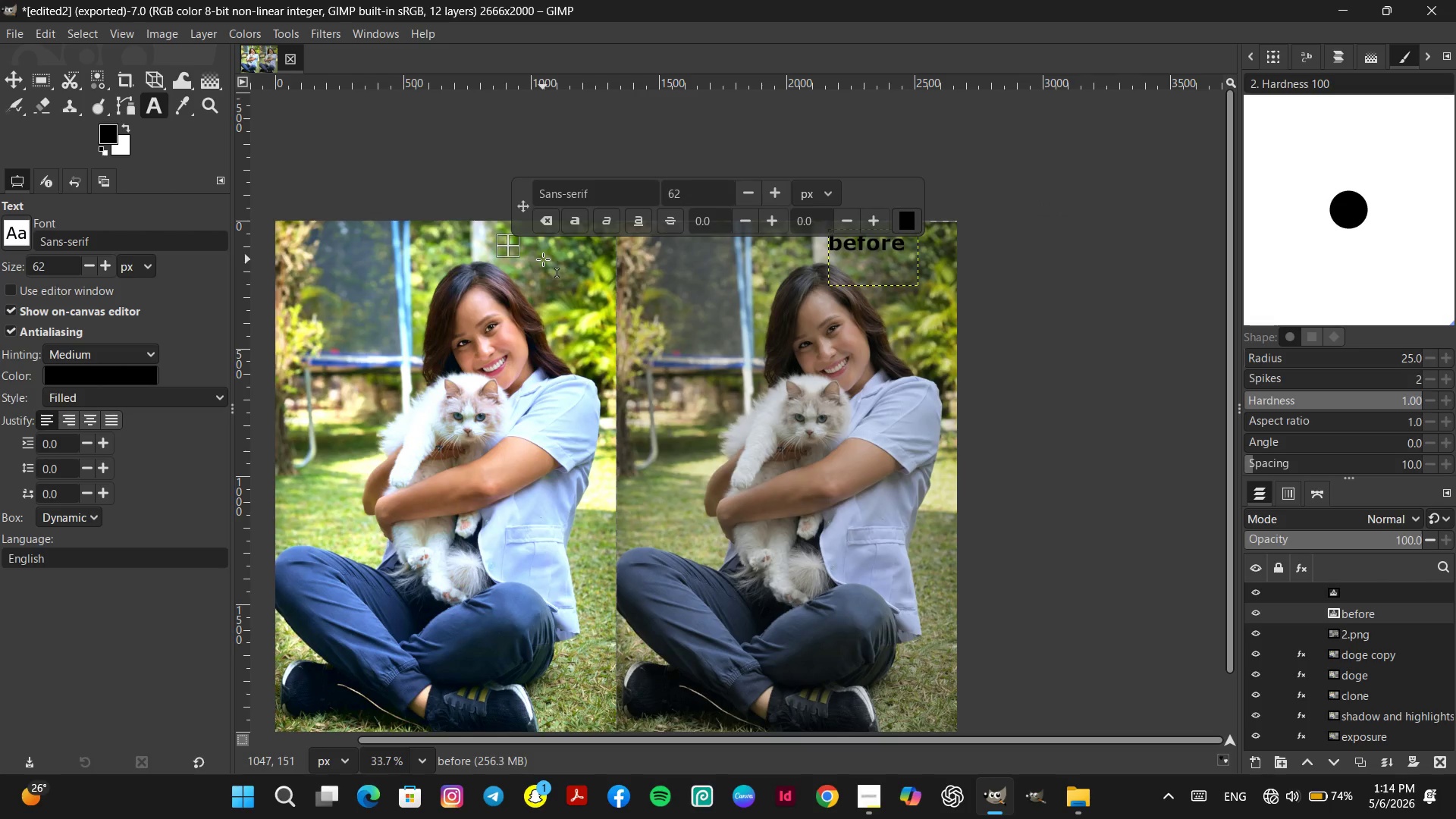 
type(after)
 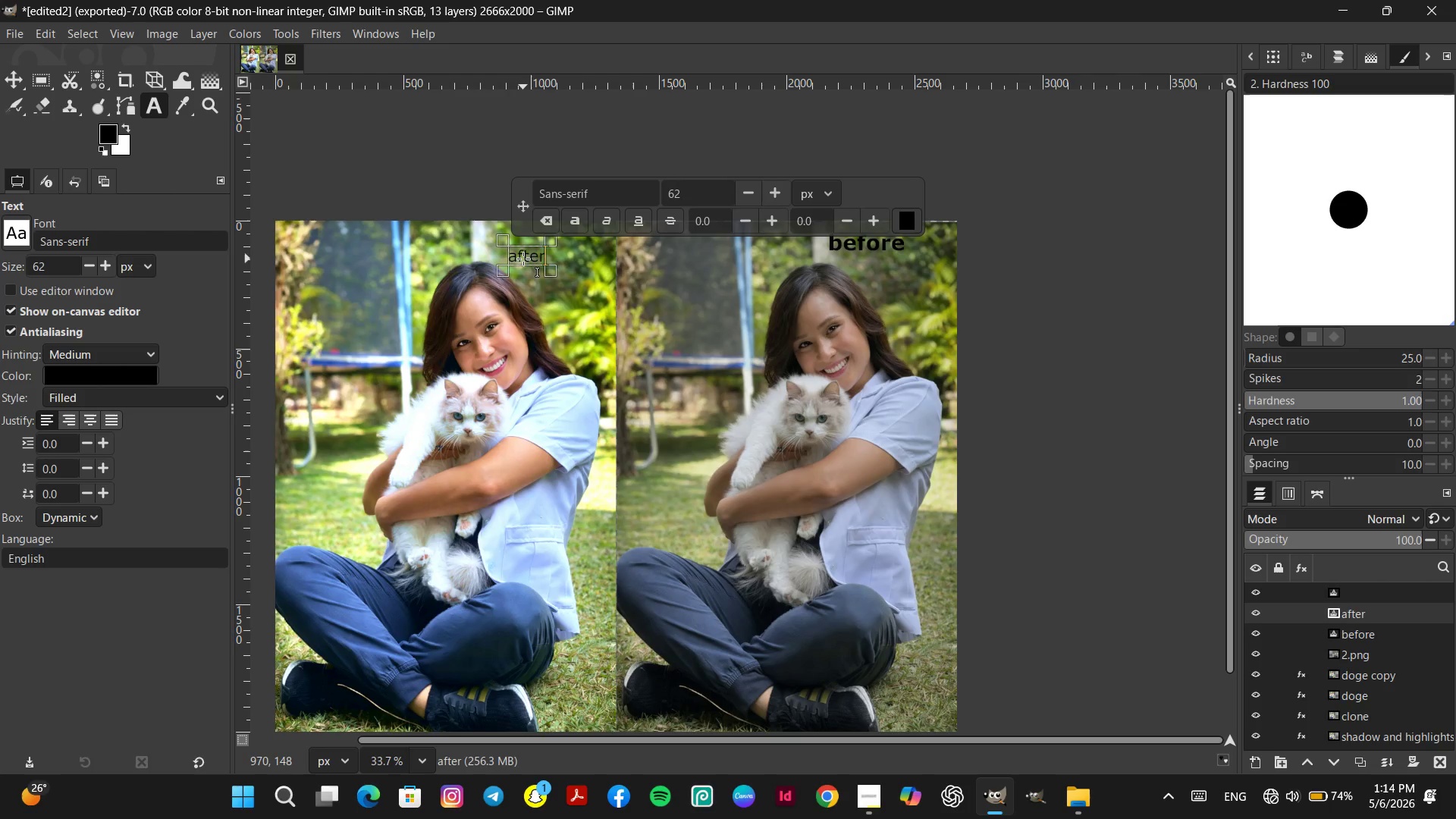 
double_click([524, 259])
 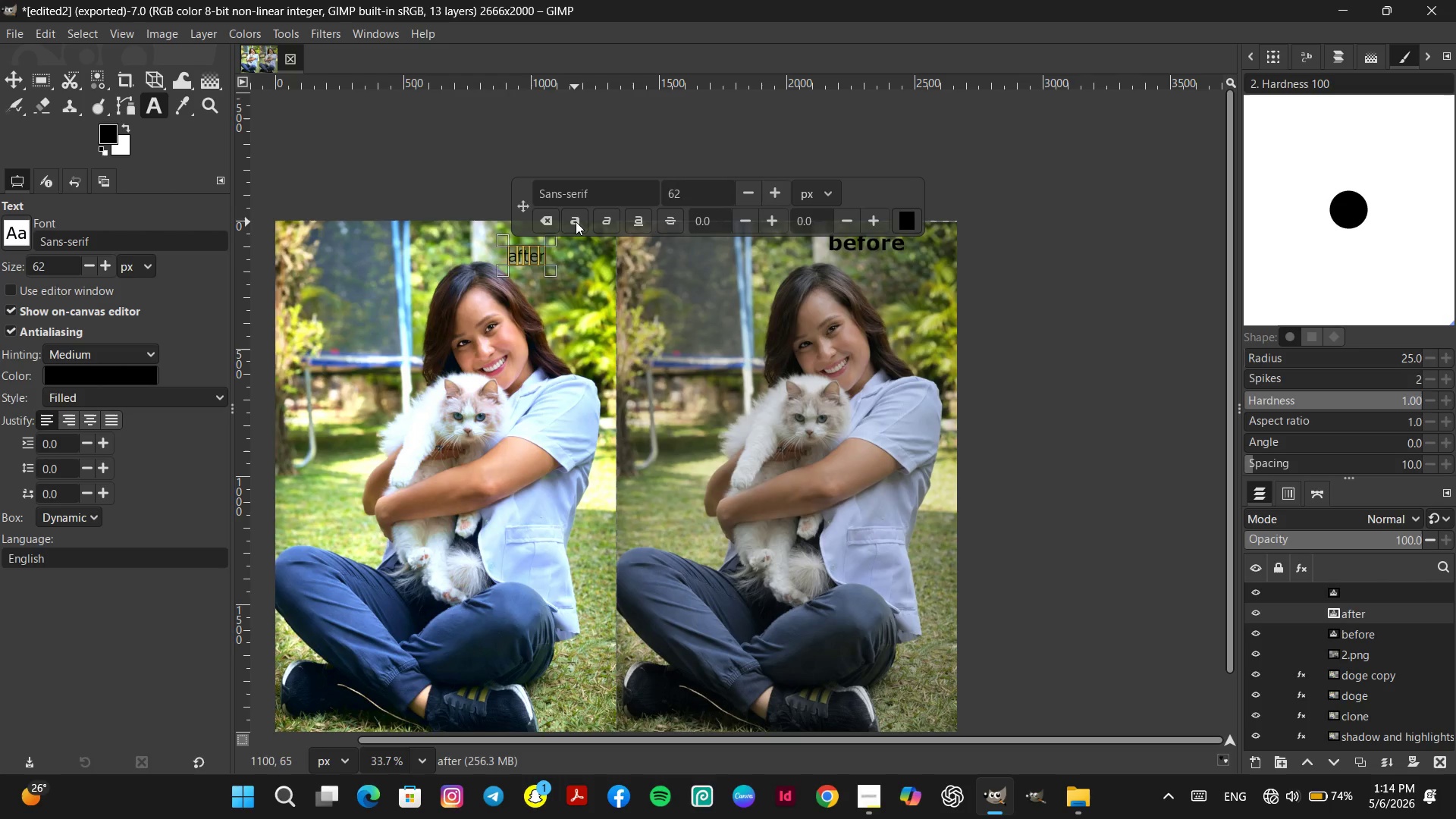 
left_click([576, 221])
 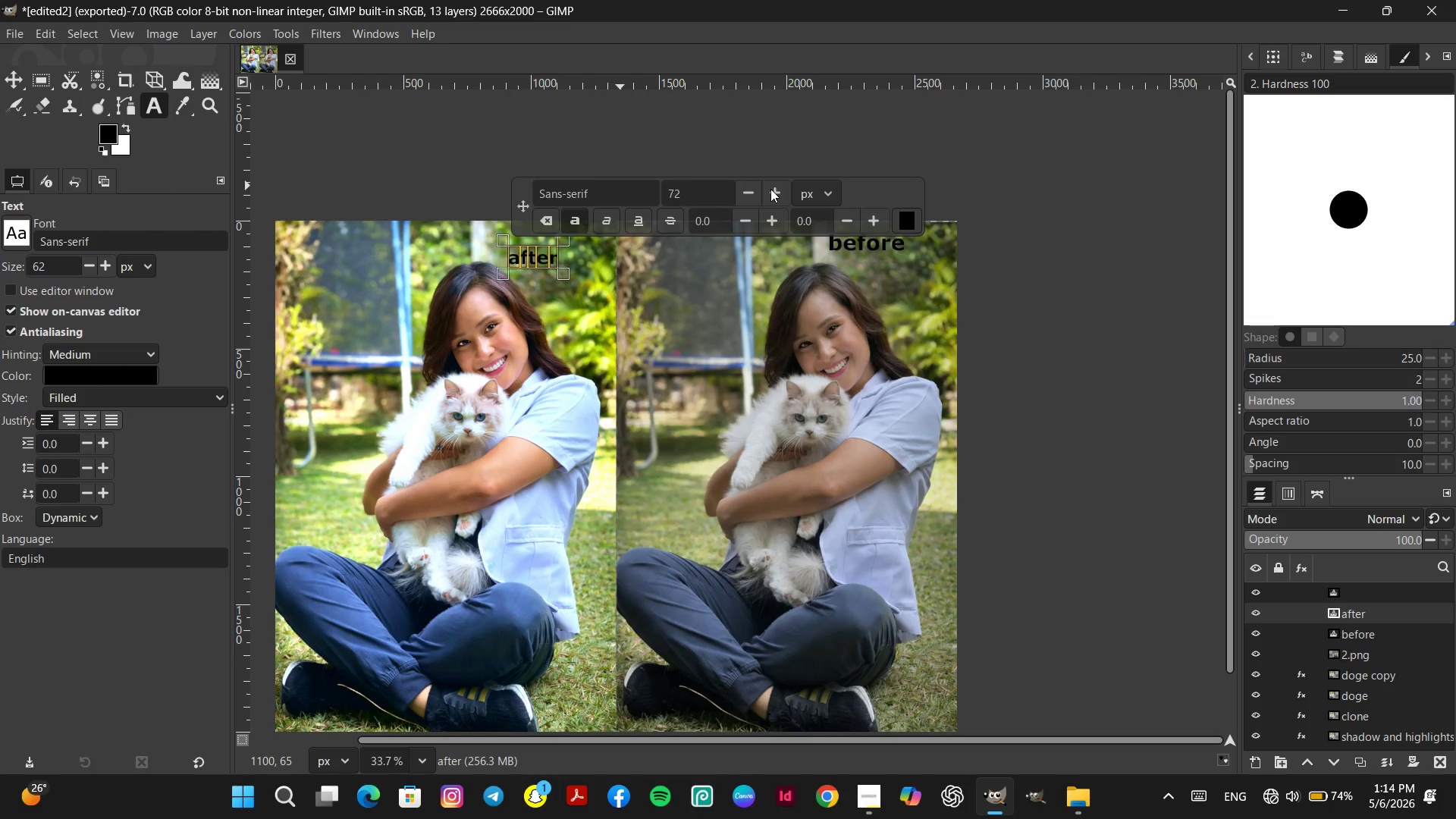 
left_click([770, 189])
 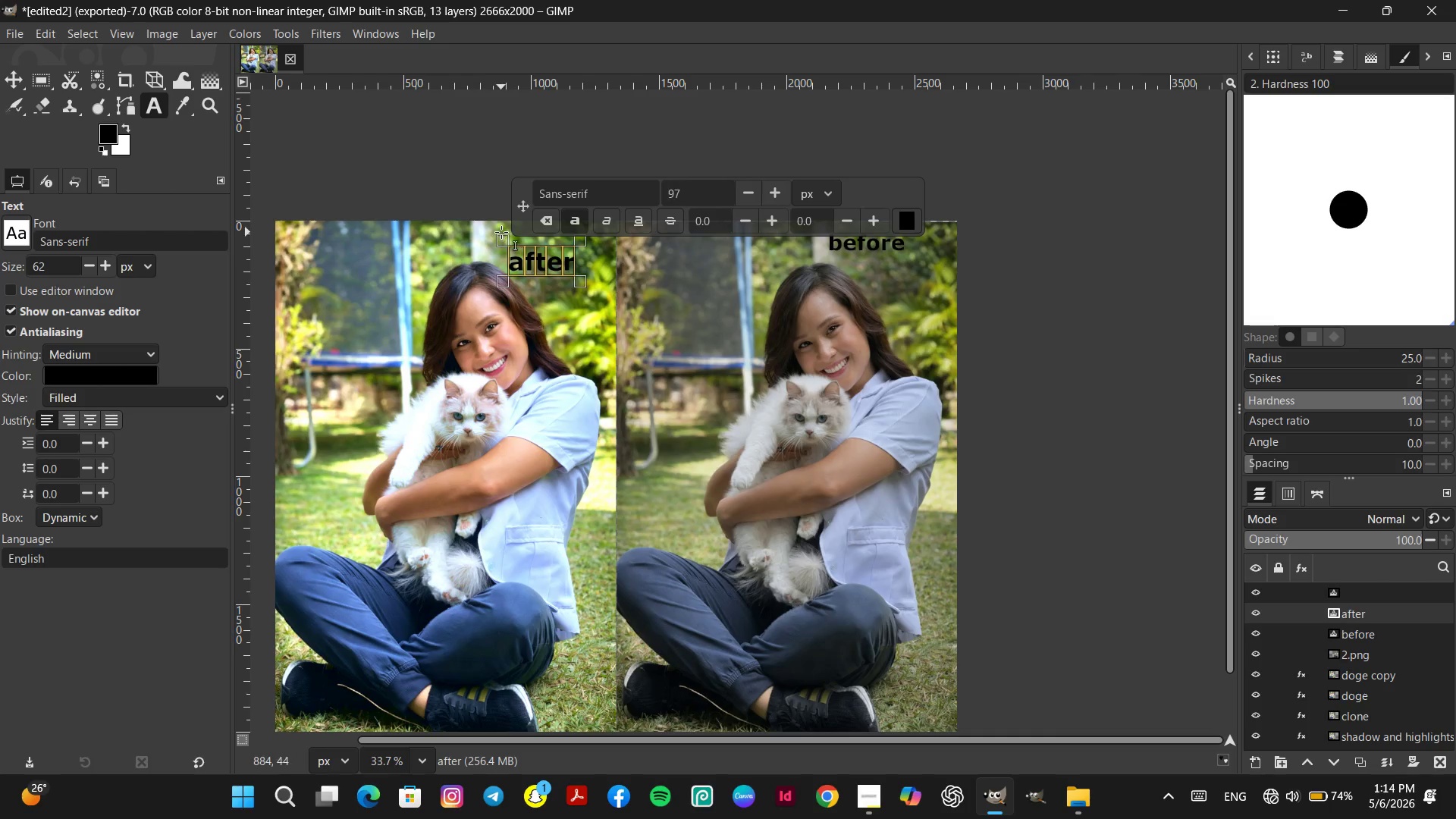 
left_click_drag(start_coordinate=[499, 232], to_coordinate=[495, 223])
 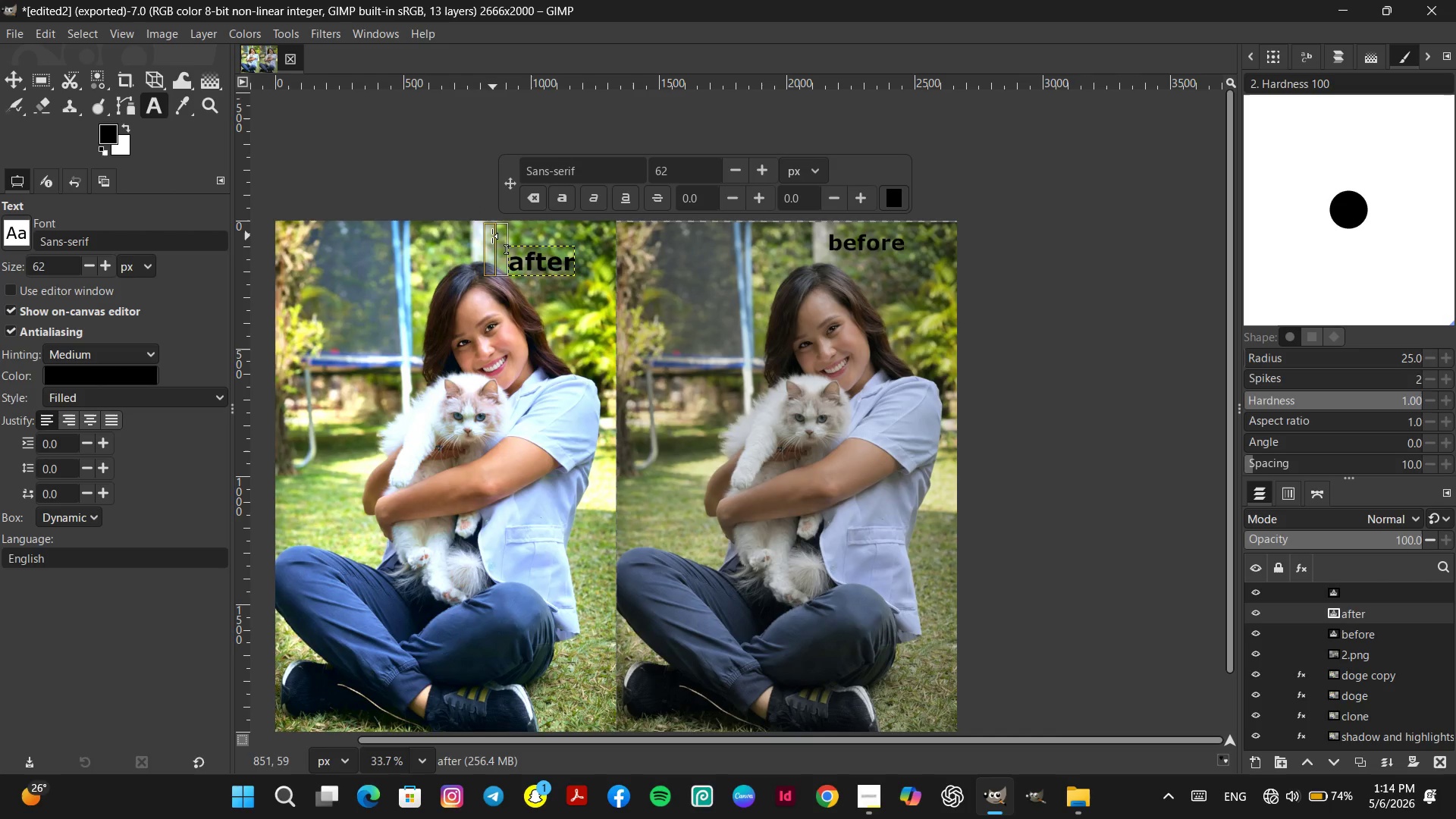 
left_click_drag(start_coordinate=[491, 237], to_coordinate=[490, 230])
 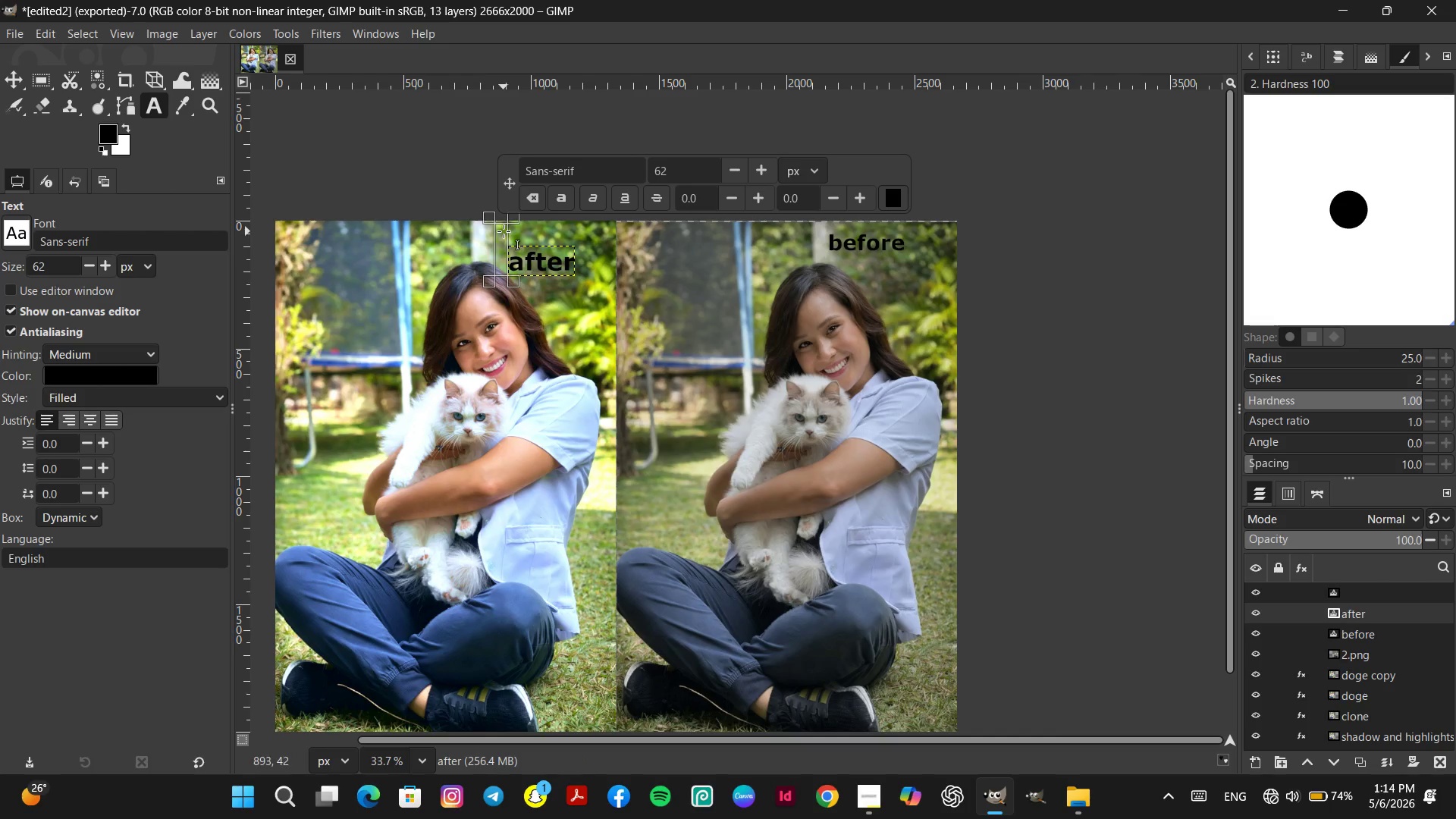 
left_click_drag(start_coordinate=[504, 231], to_coordinate=[501, 222])
 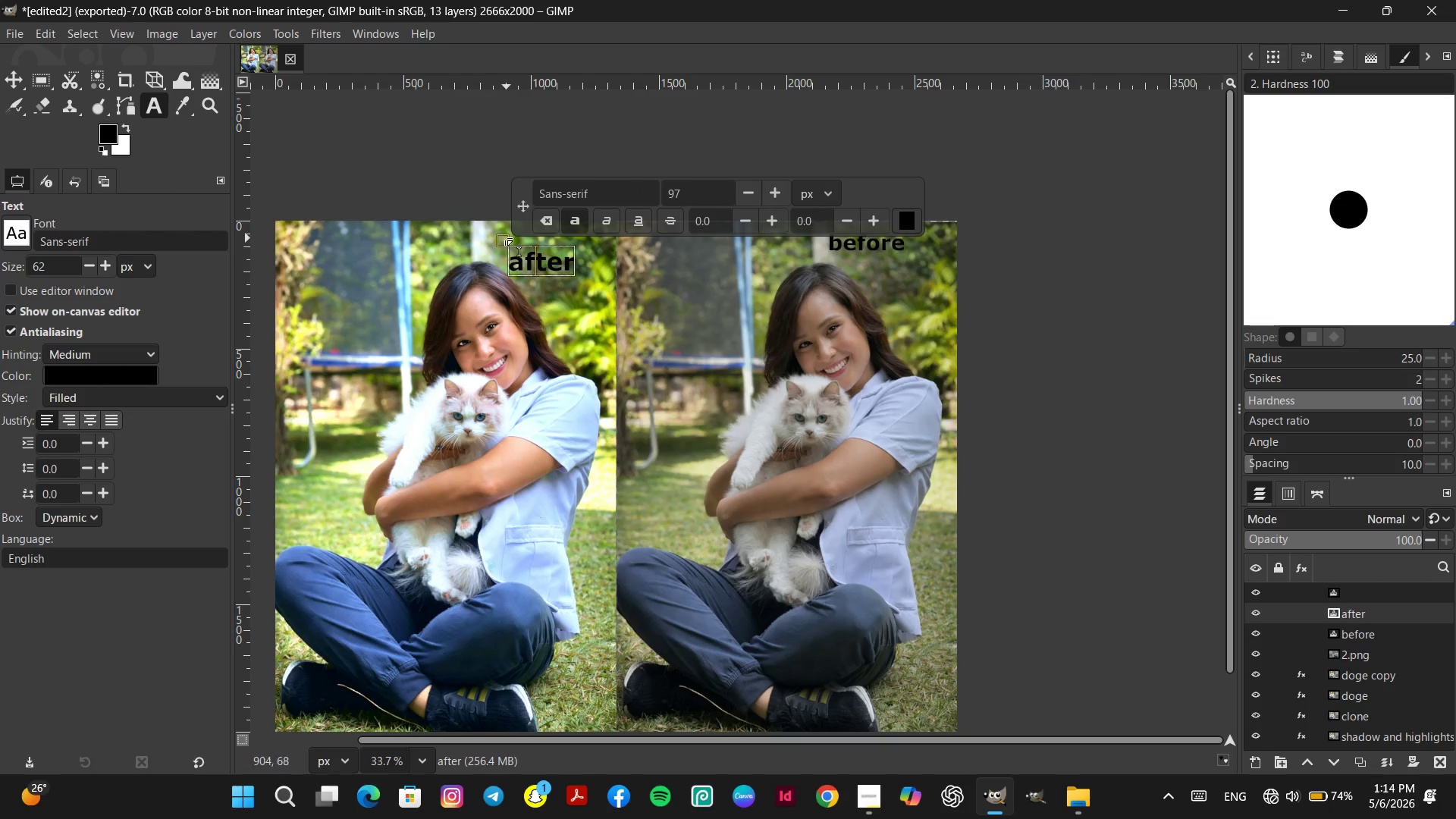 
left_click_drag(start_coordinate=[502, 236], to_coordinate=[497, 222])
 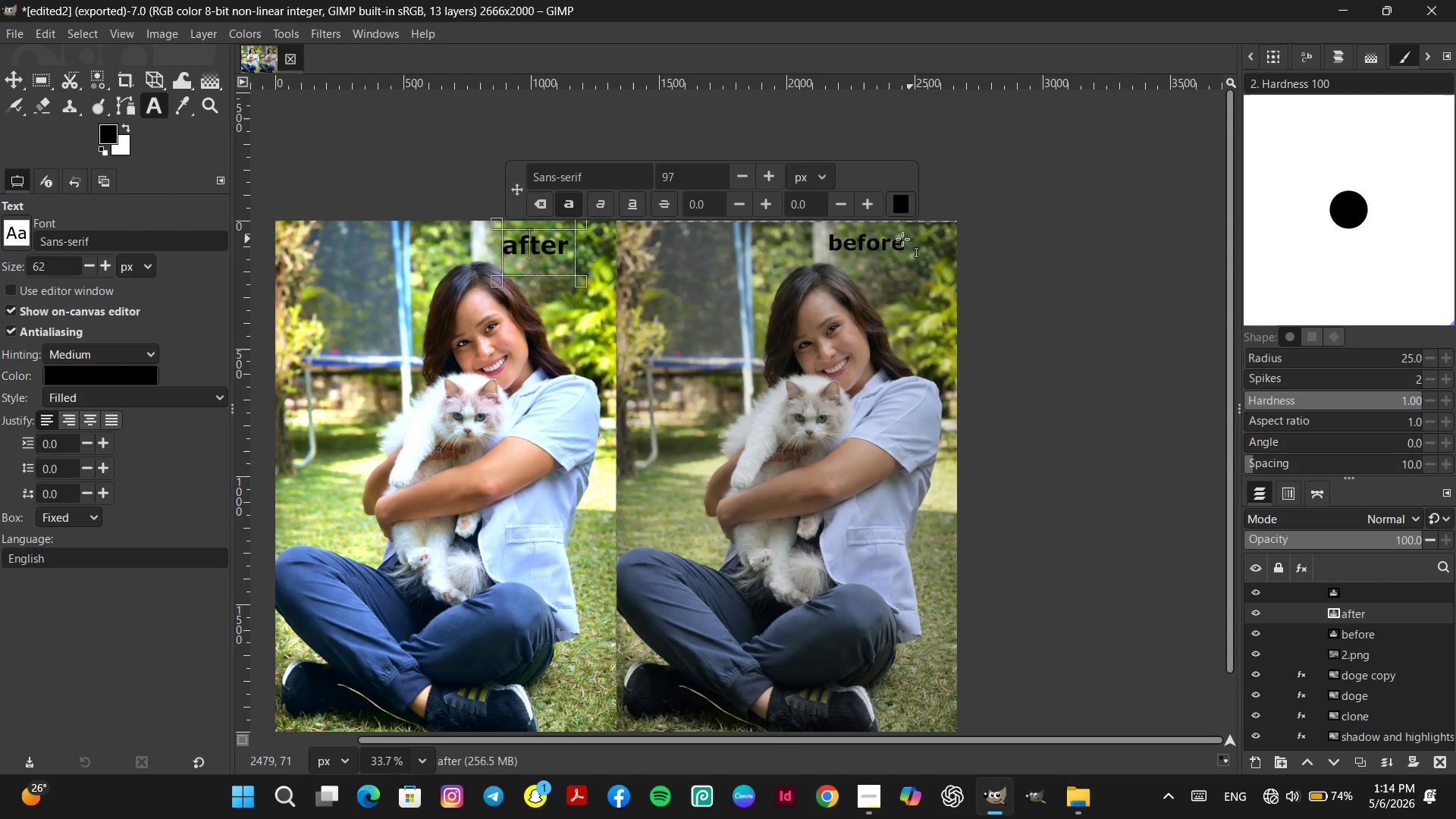 
left_click([851, 239])
 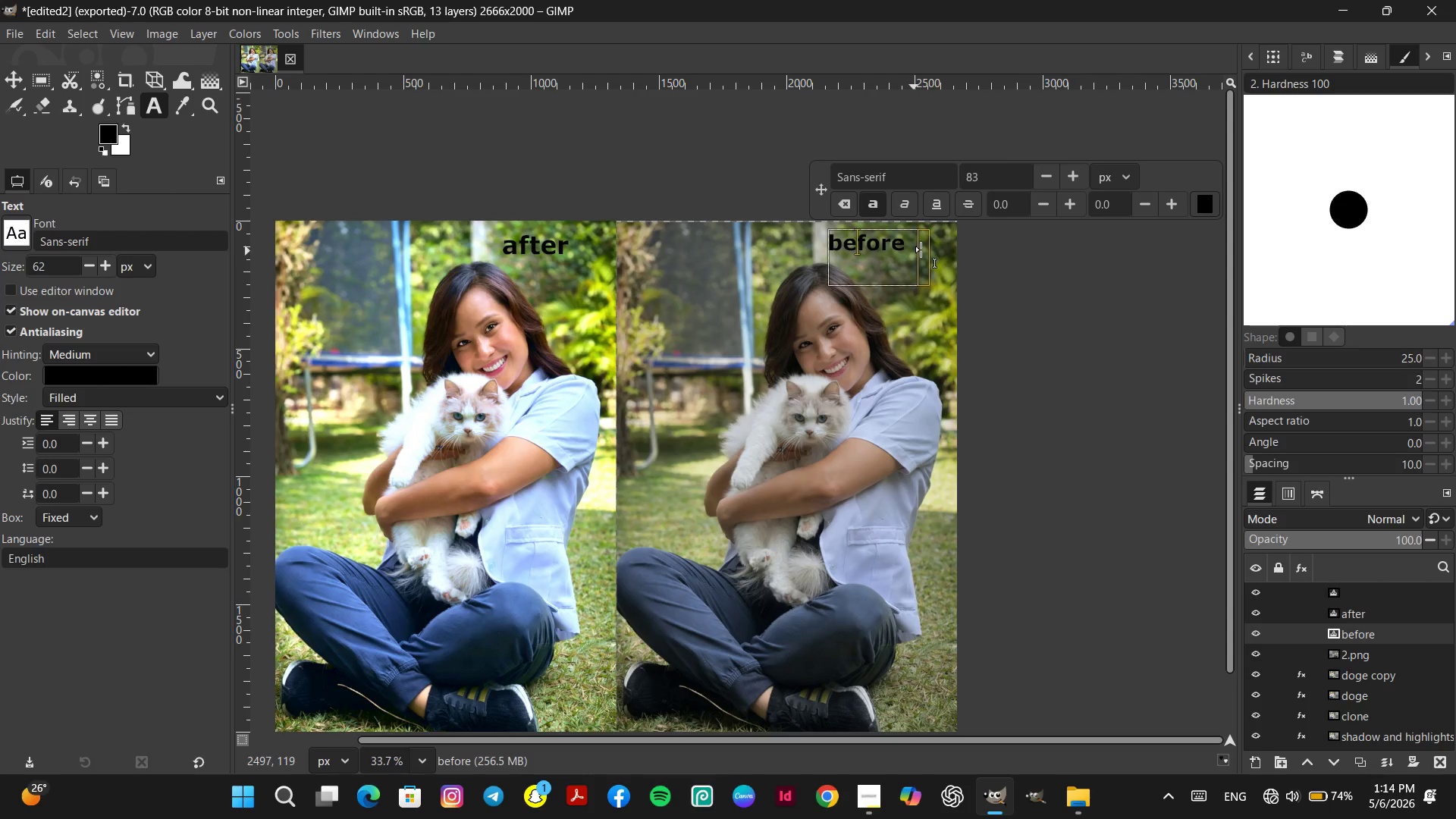 
left_click_drag(start_coordinate=[921, 249], to_coordinate=[931, 247])
 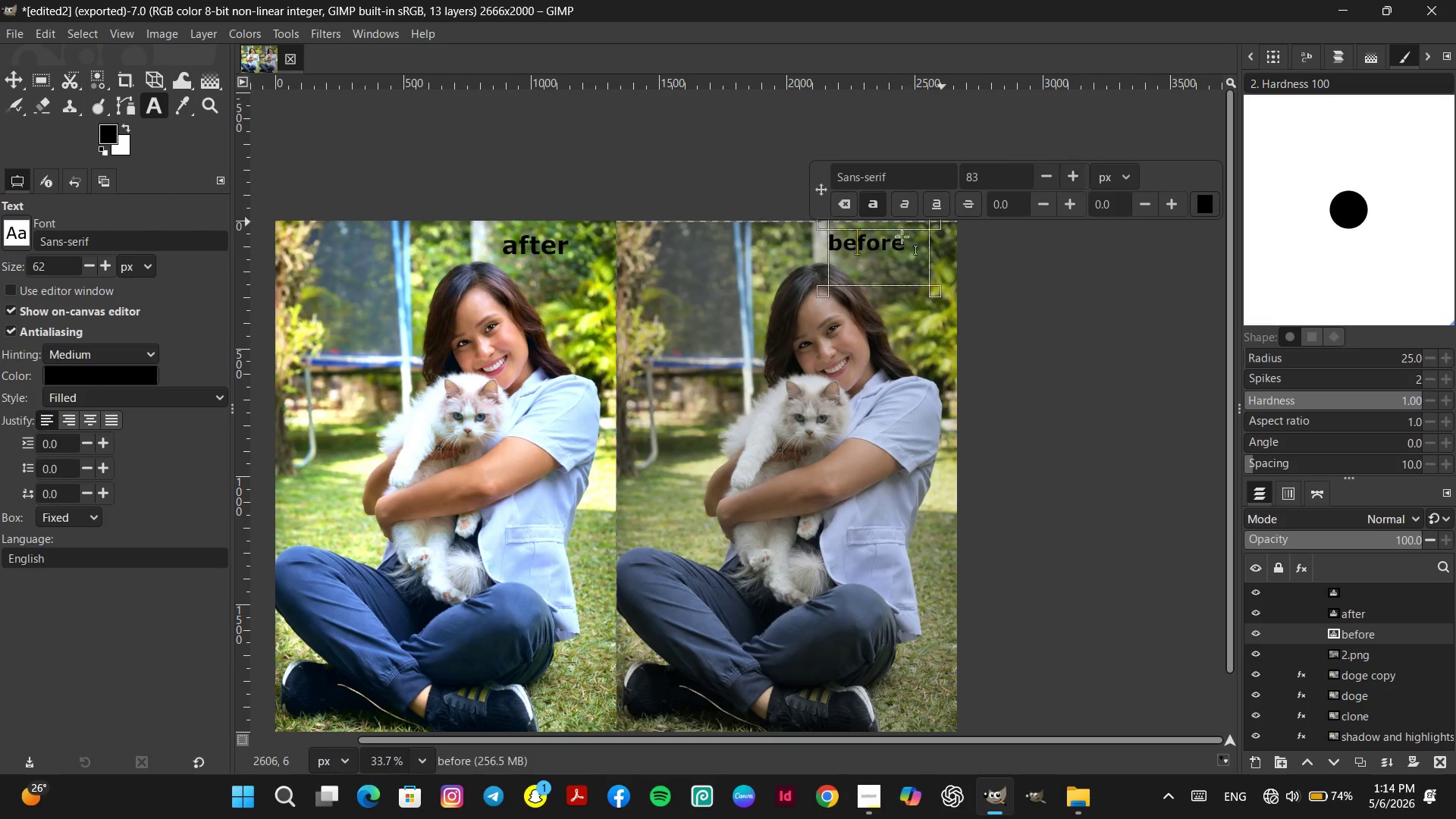 
double_click([896, 240])
 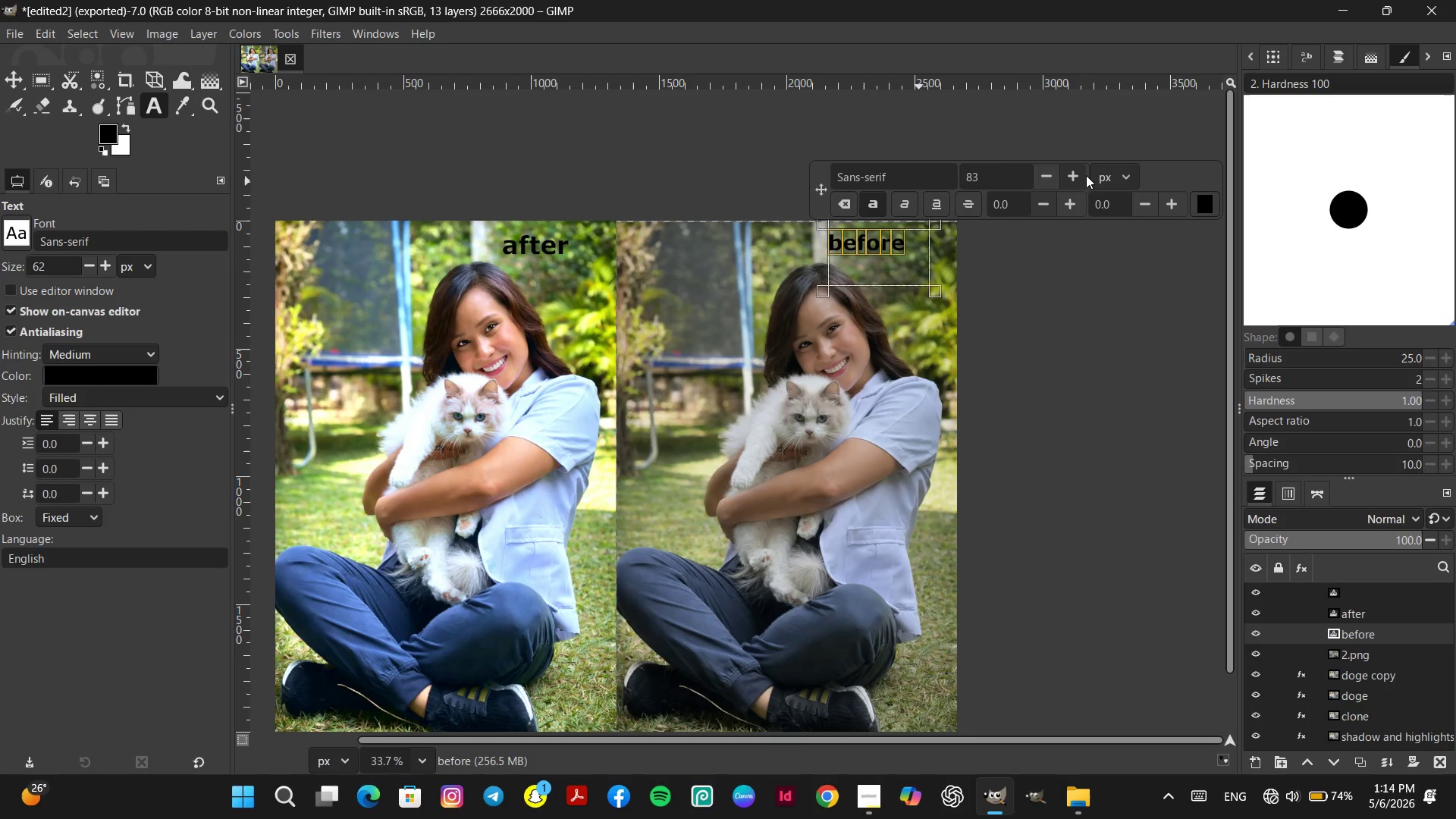 
left_click_drag(start_coordinate=[1089, 170], to_coordinate=[1084, 170])
 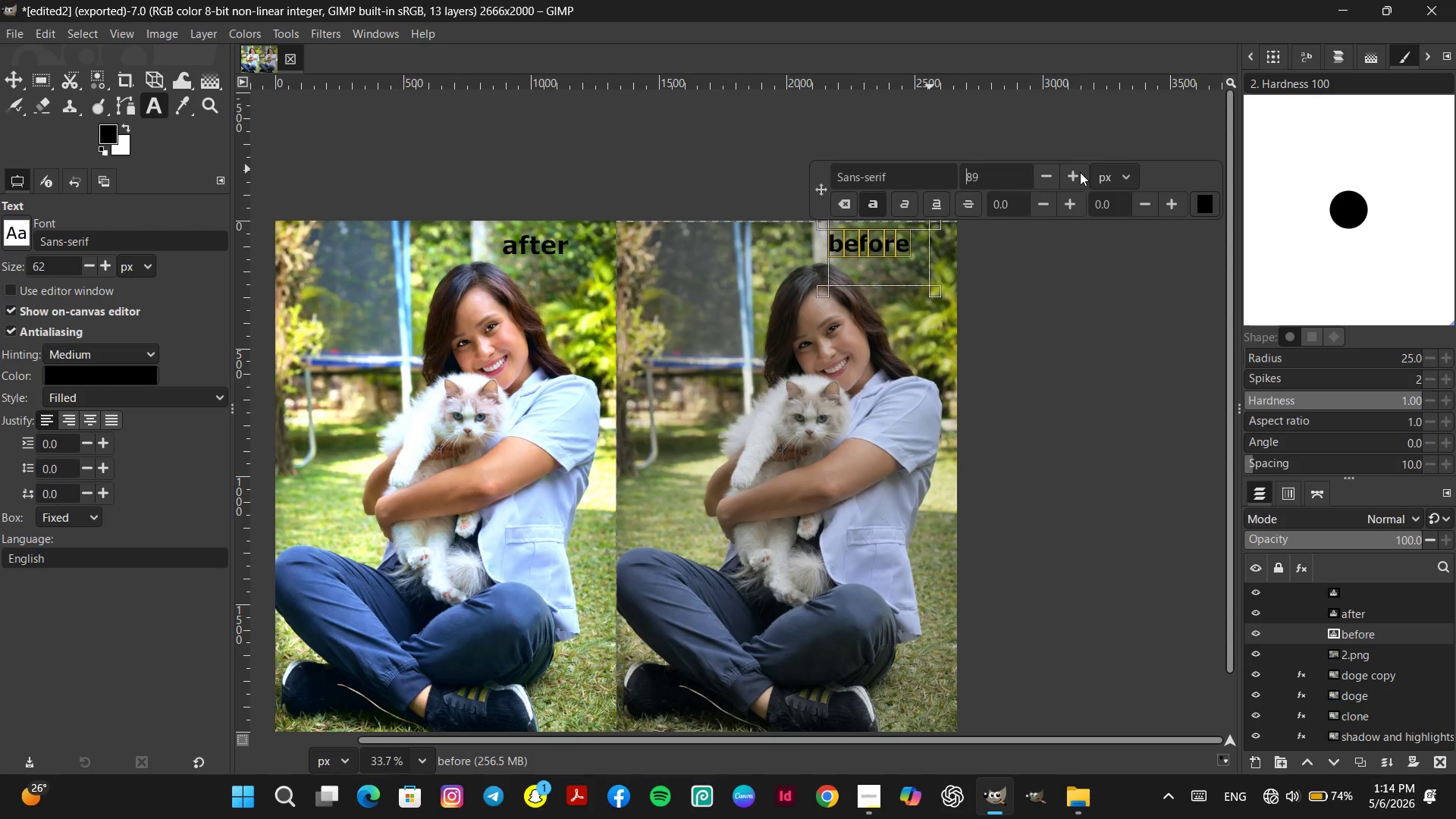 
left_click([1080, 172])
 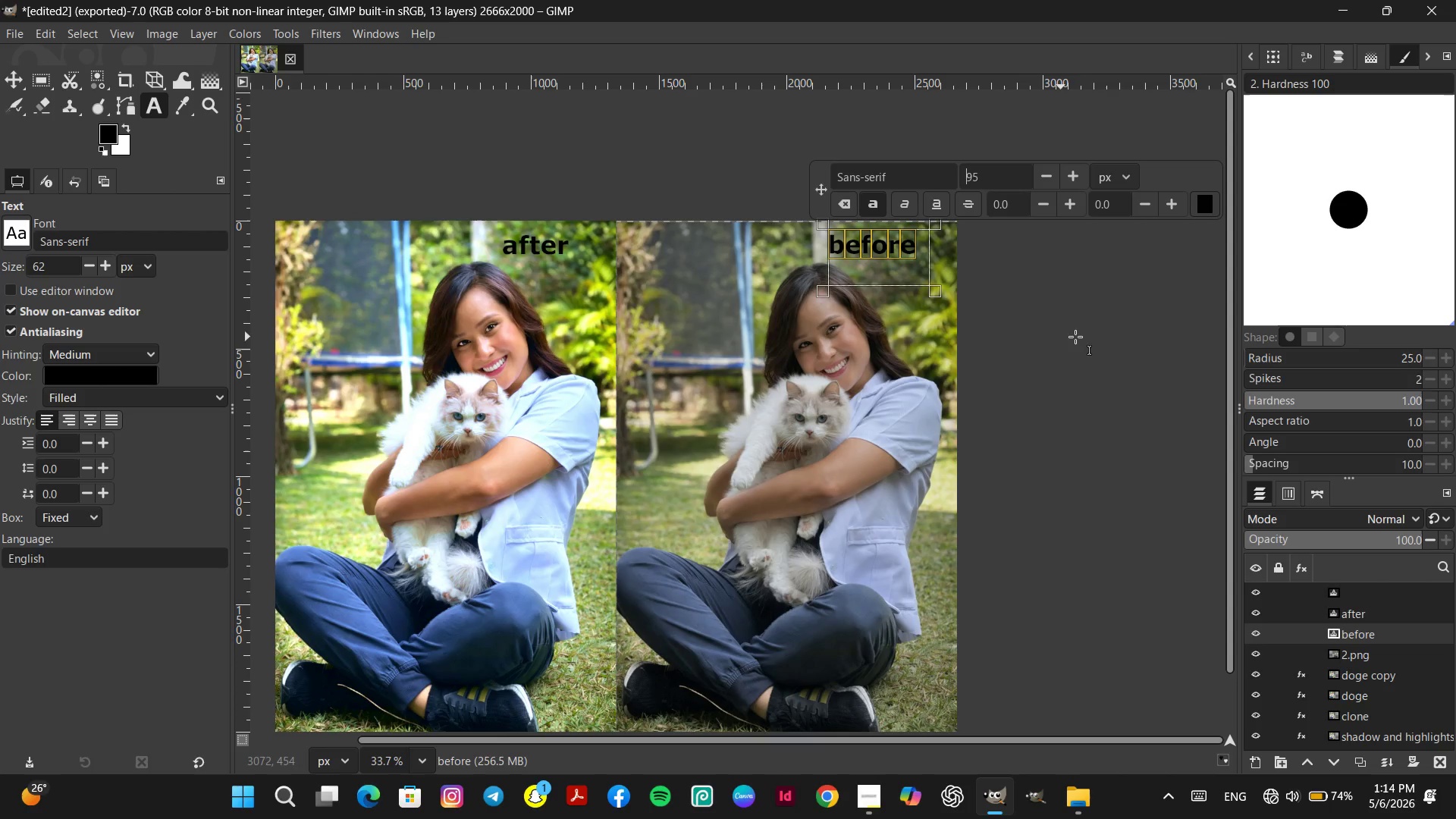 
left_click([1085, 341])
 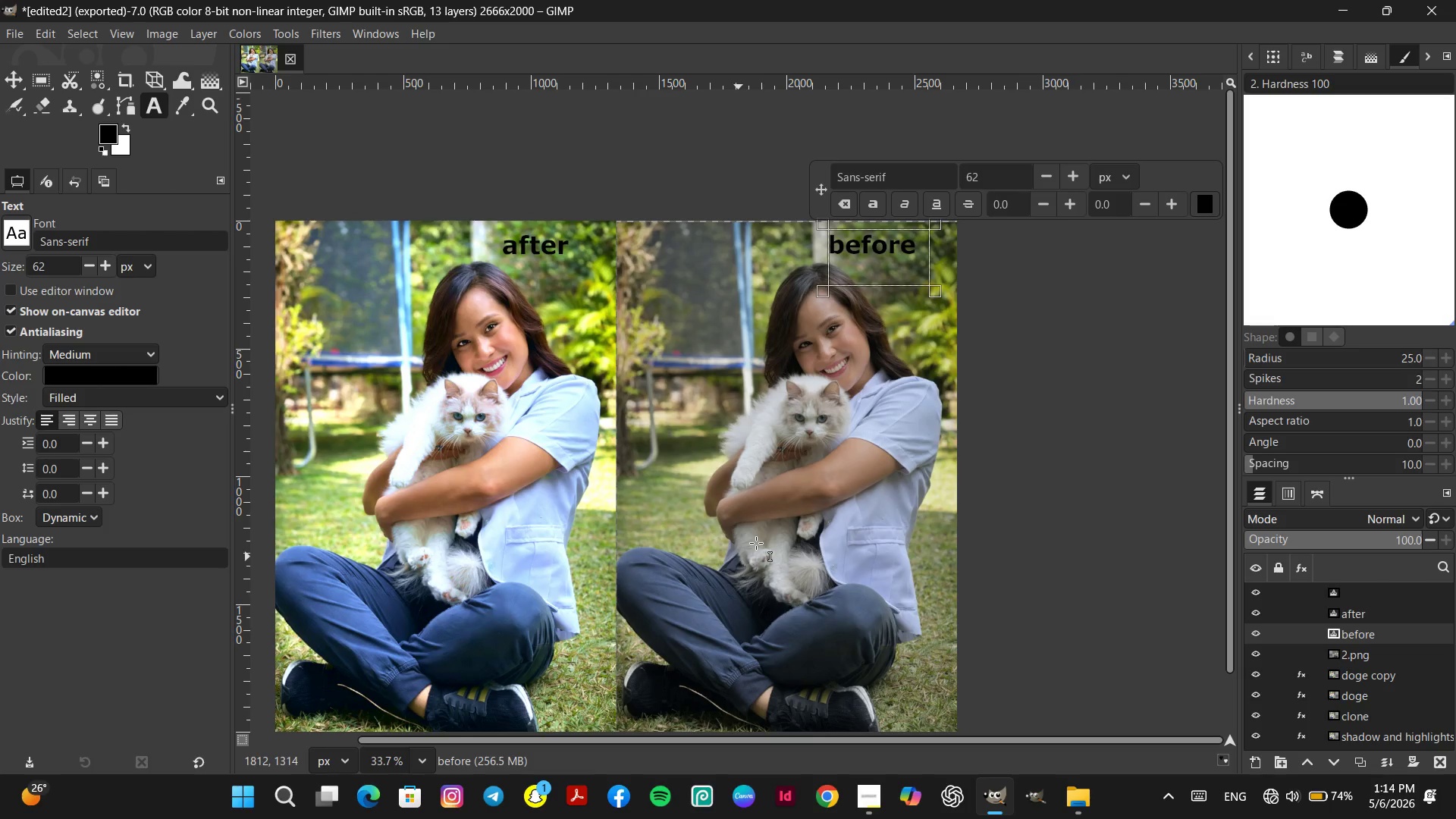 
wait(9.19)
 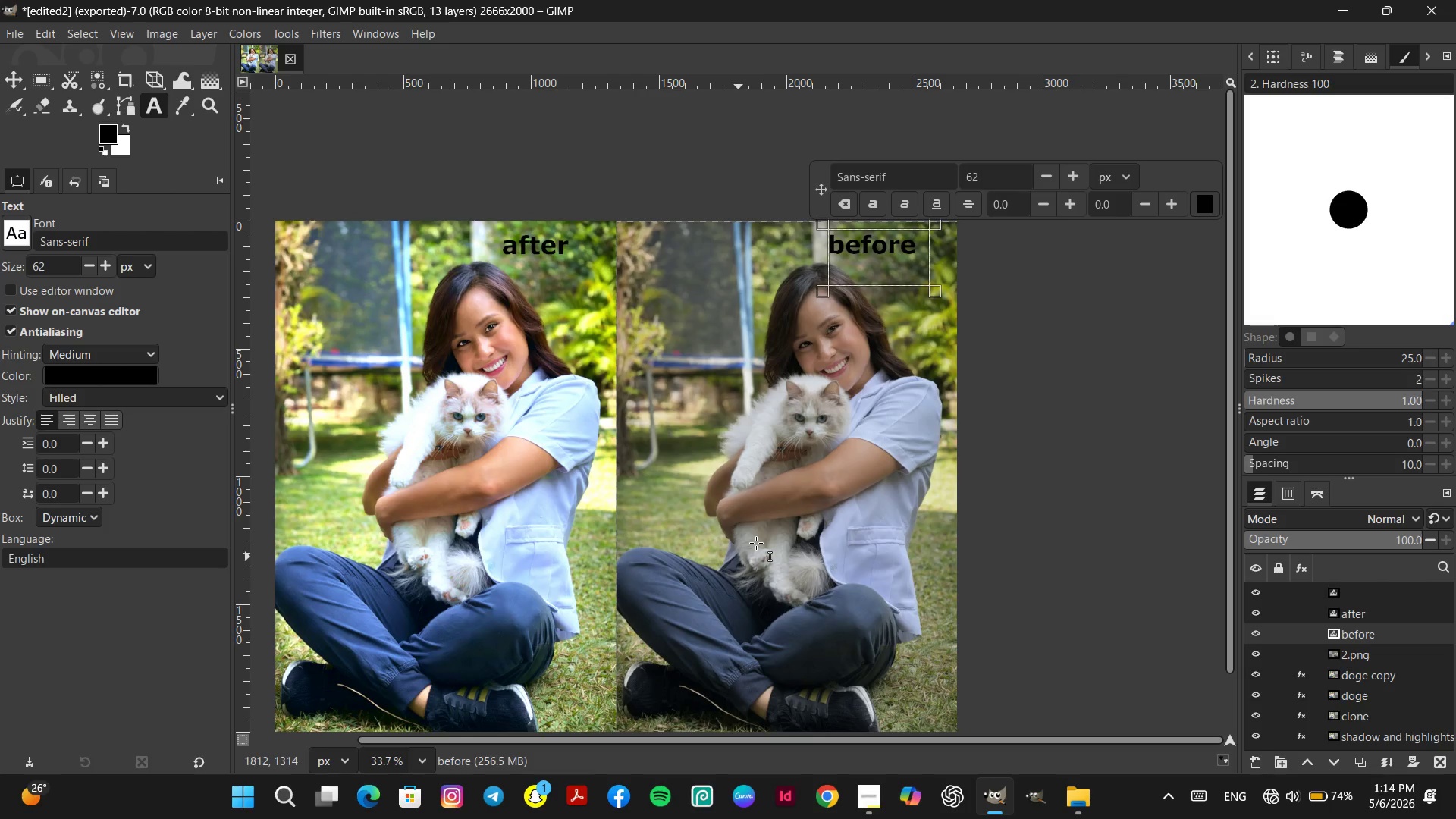 
left_click([123, 315])
 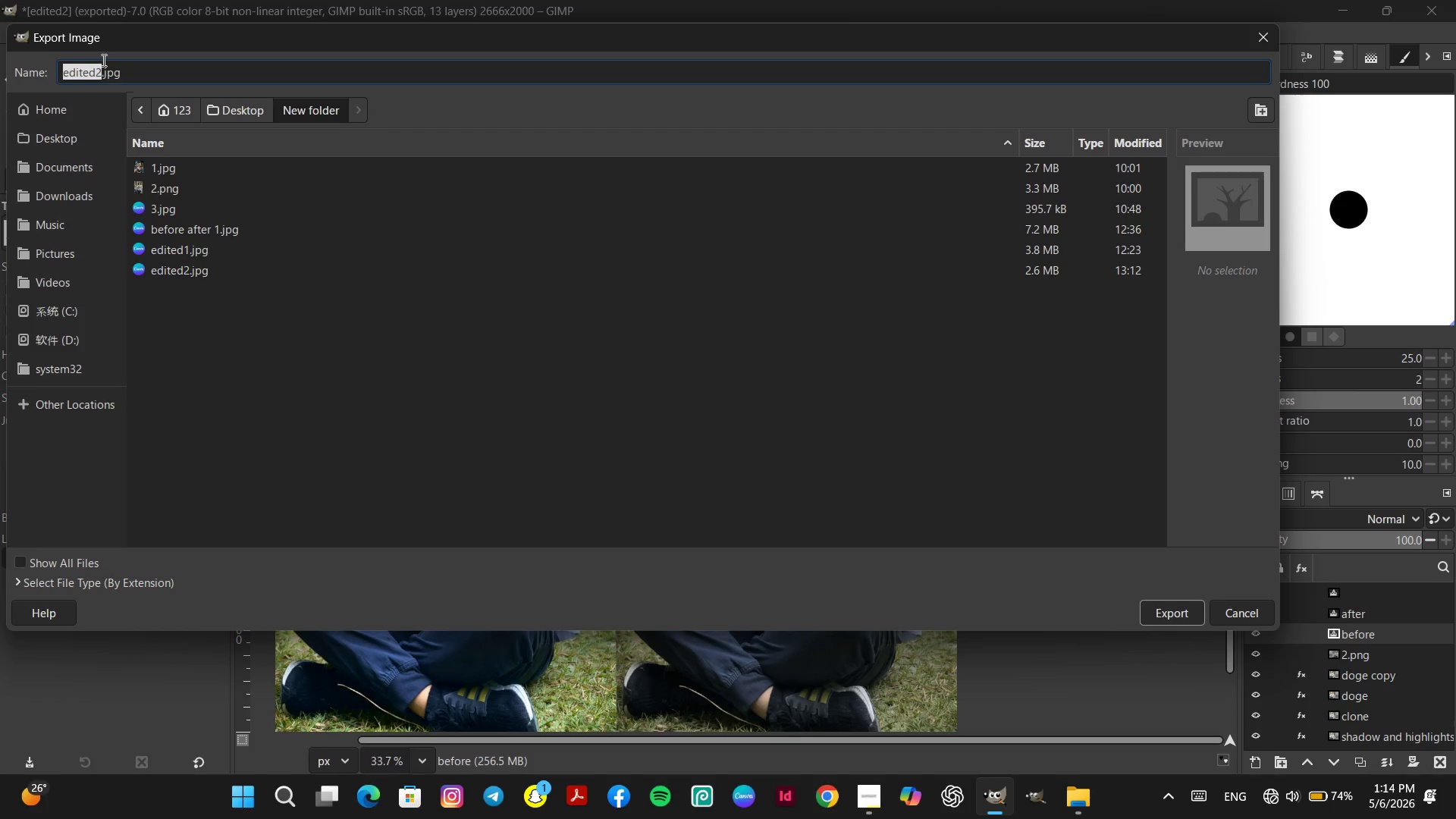 
type(before after 2)
 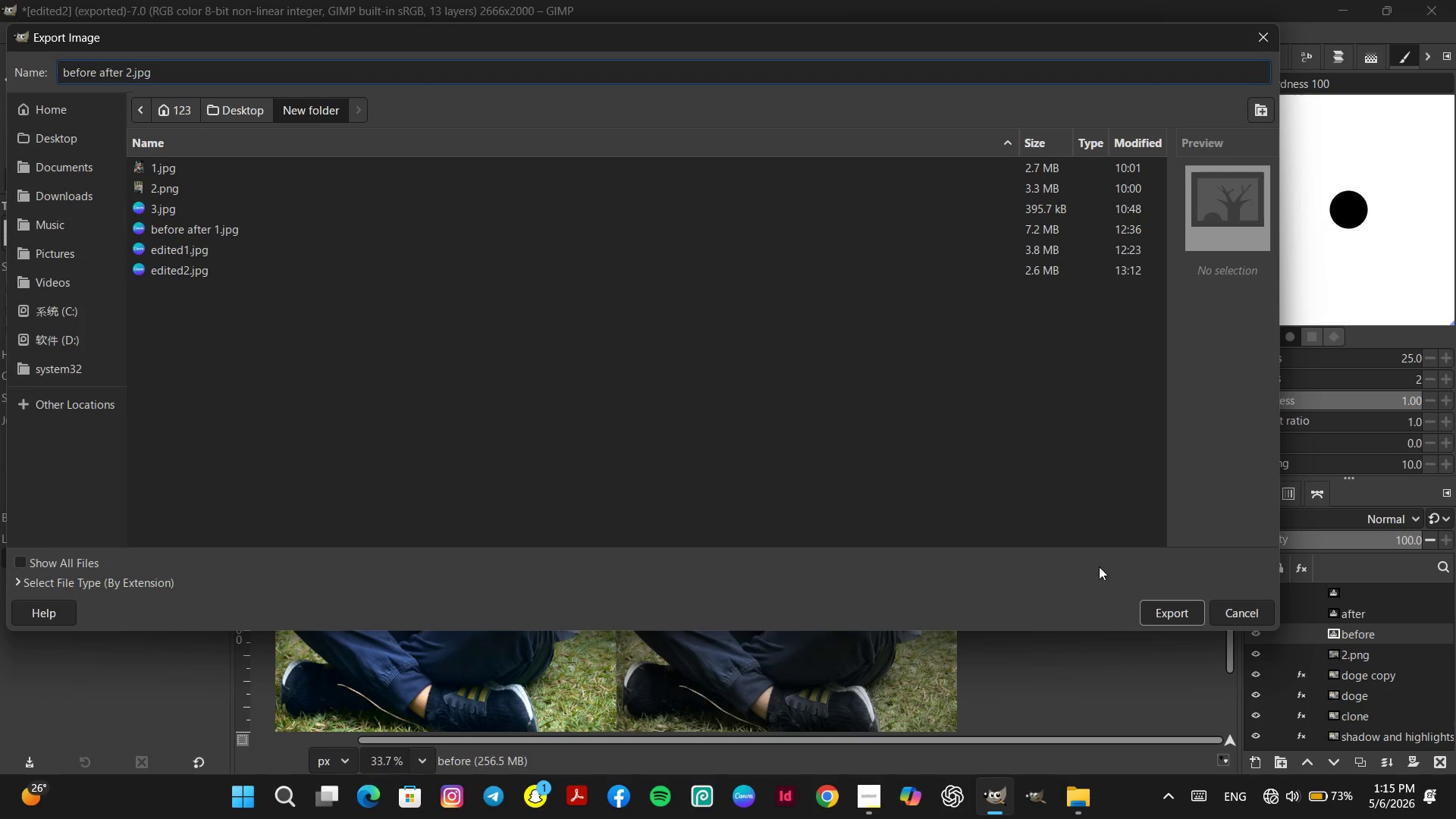 
left_click([1172, 613])
 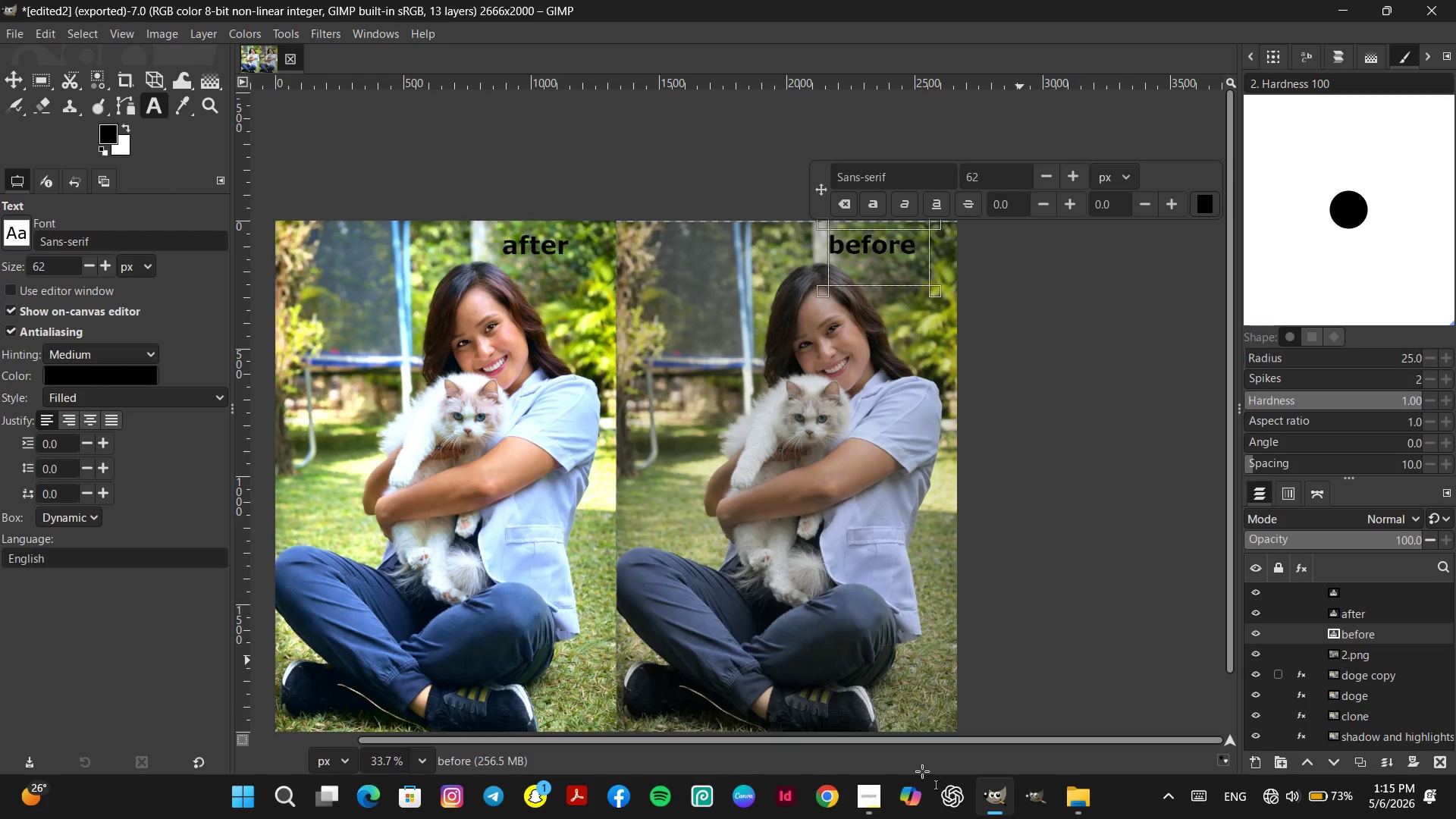 
wait(6.81)
 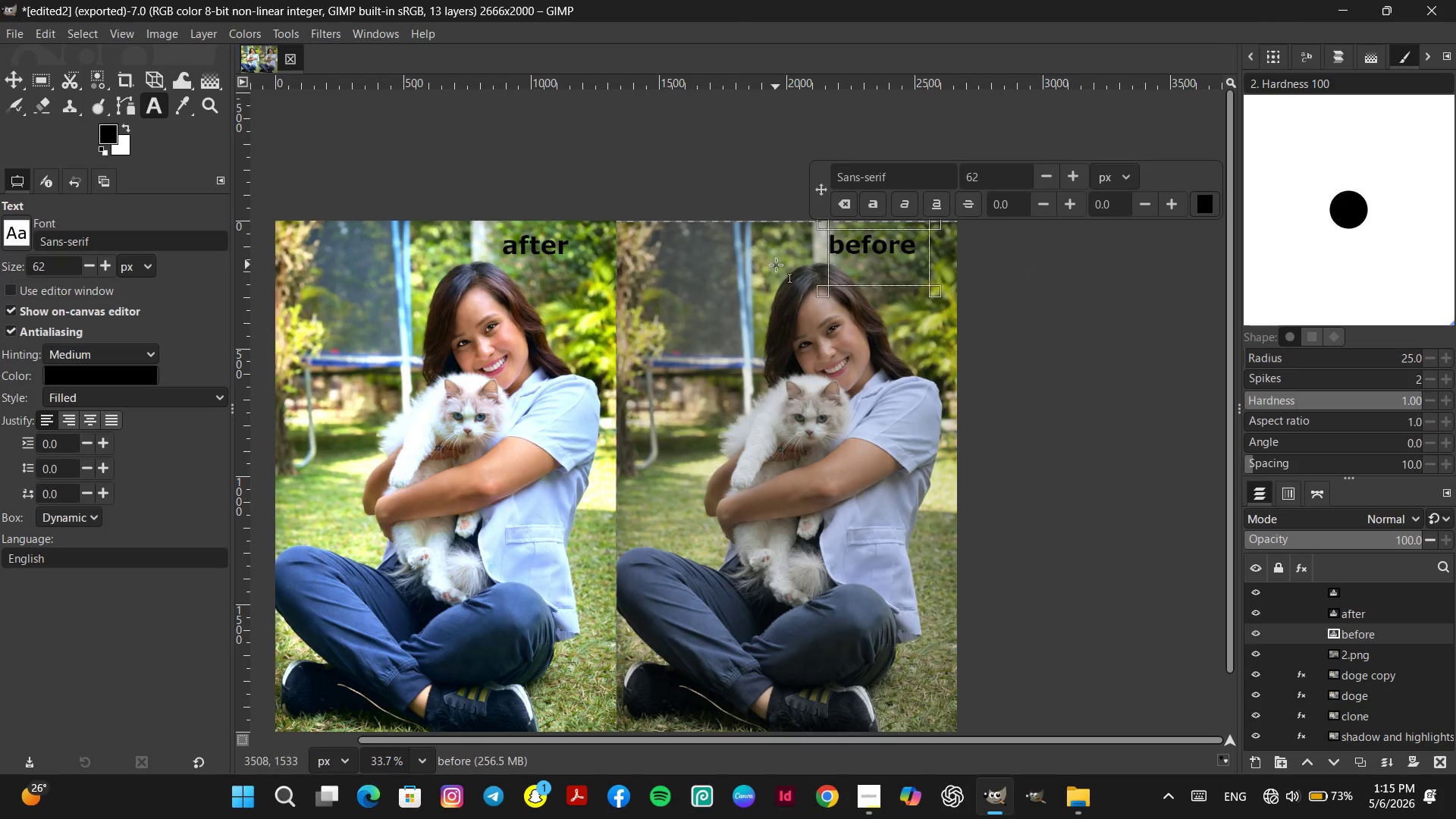 
left_click([1089, 807])
 